 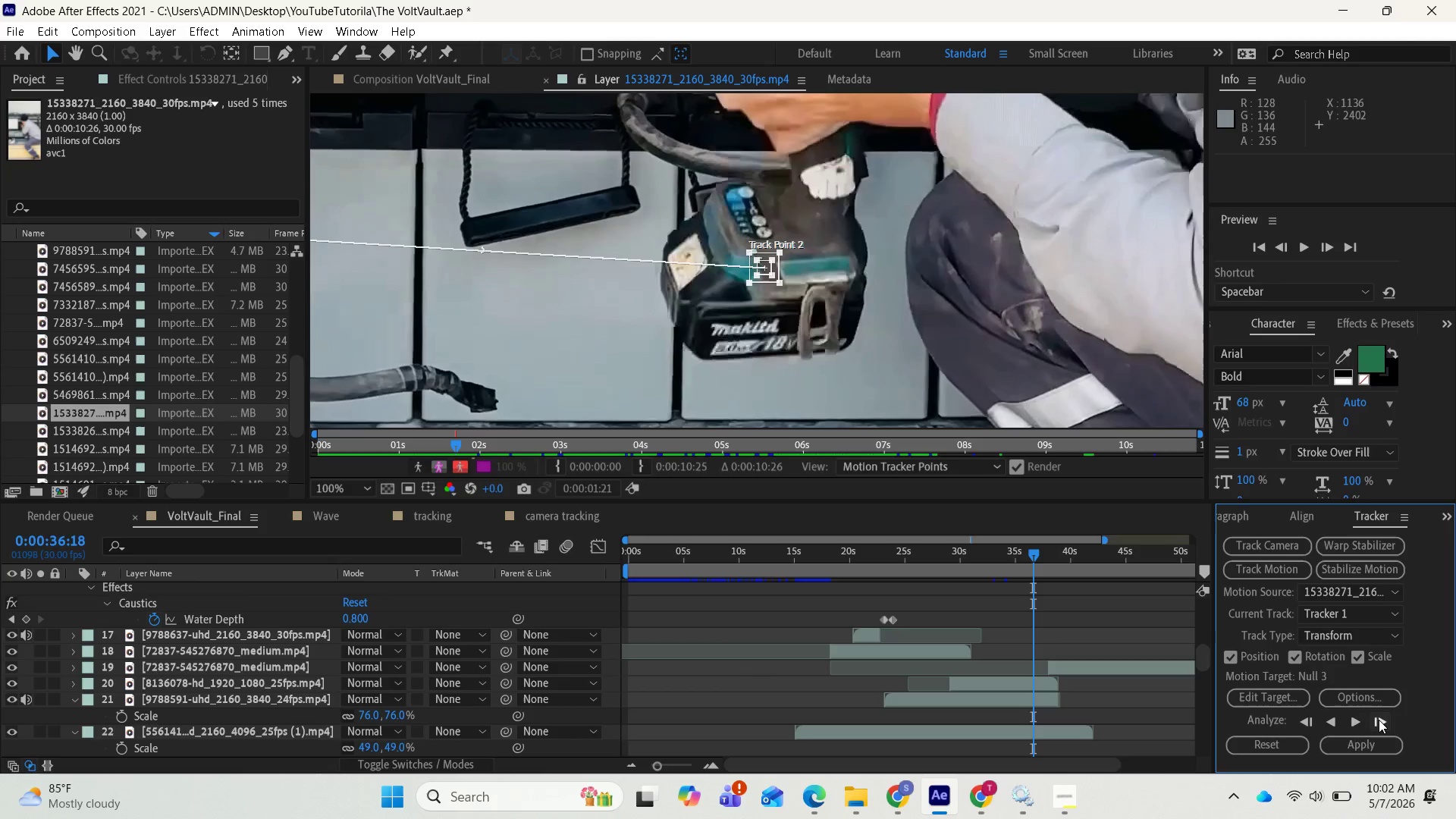 
scroll: coordinate [561, 328], scroll_direction: down, amount: 2.0
 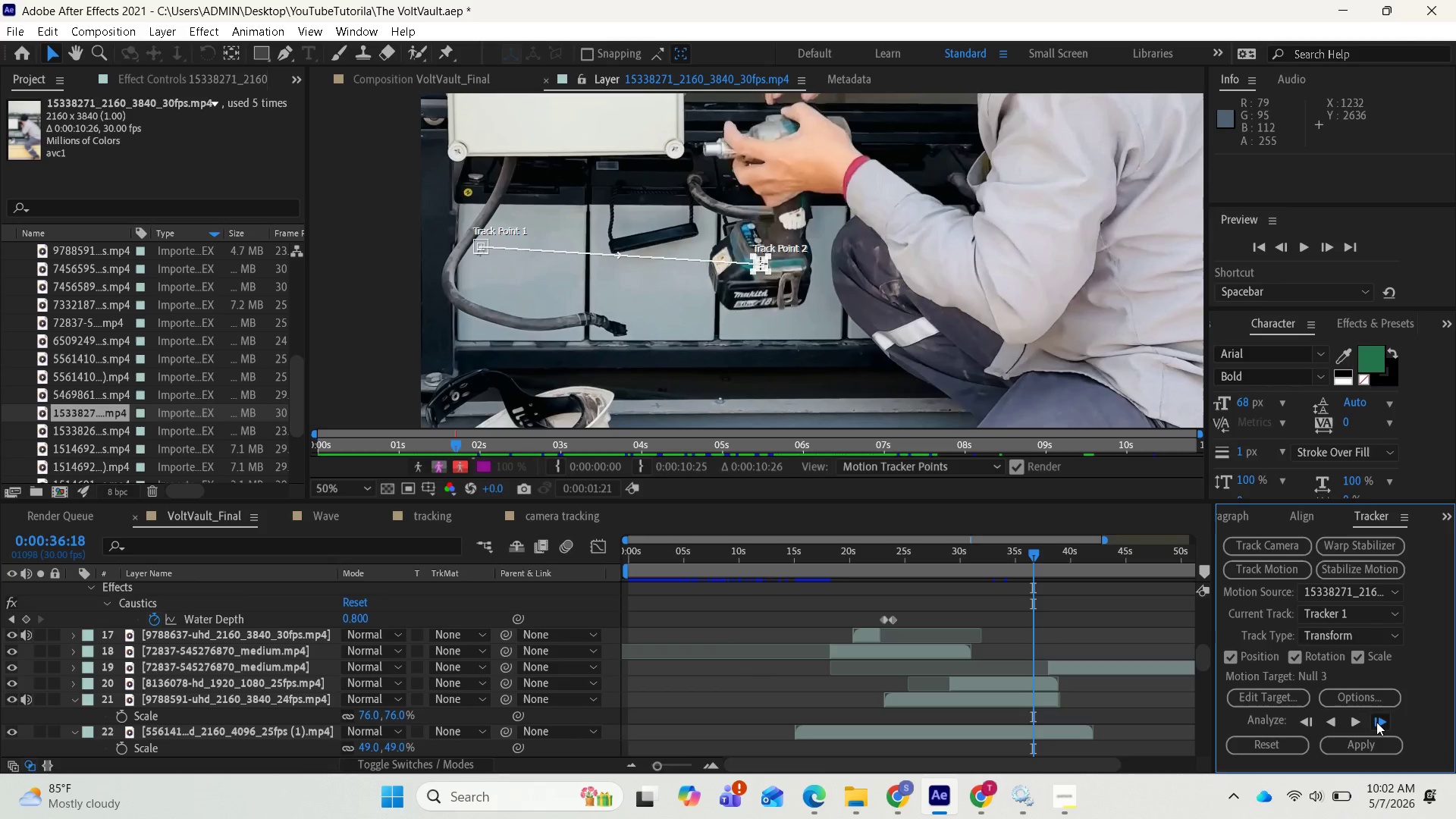 
wait(12.98)
 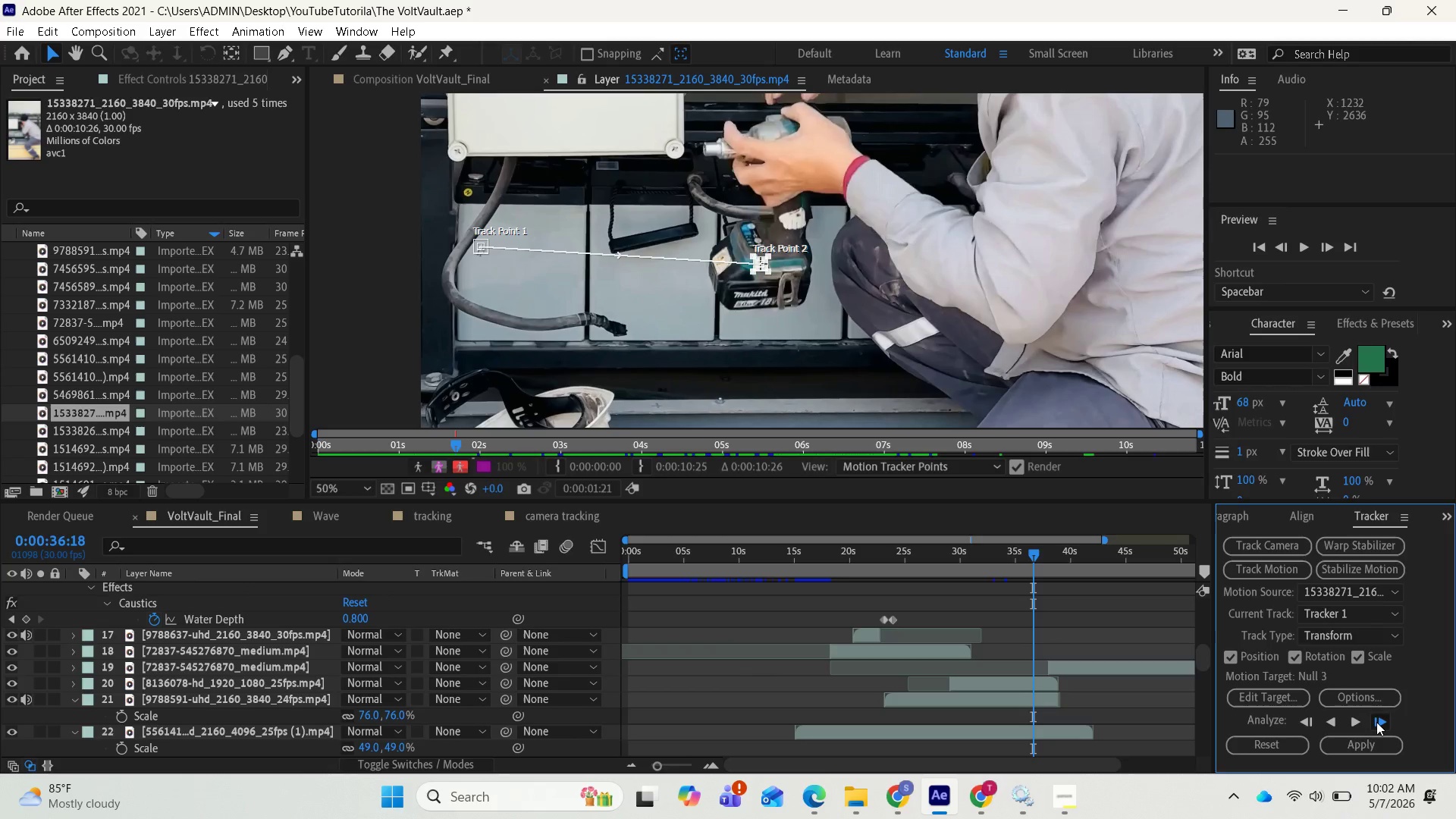 
scroll: coordinate [739, 312], scroll_direction: up, amount: 9.0
 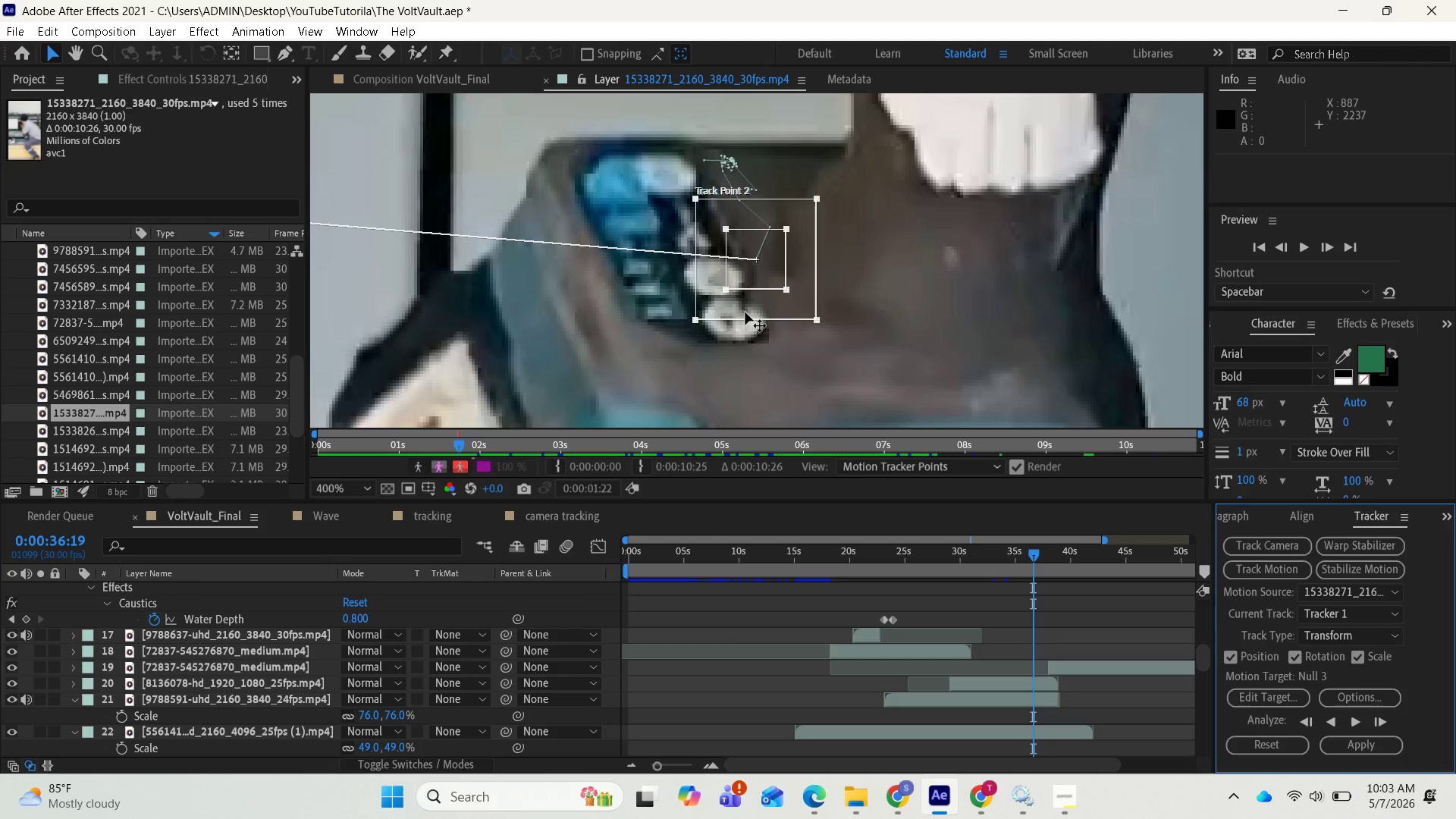 
scroll: coordinate [748, 312], scroll_direction: down, amount: 1.0
 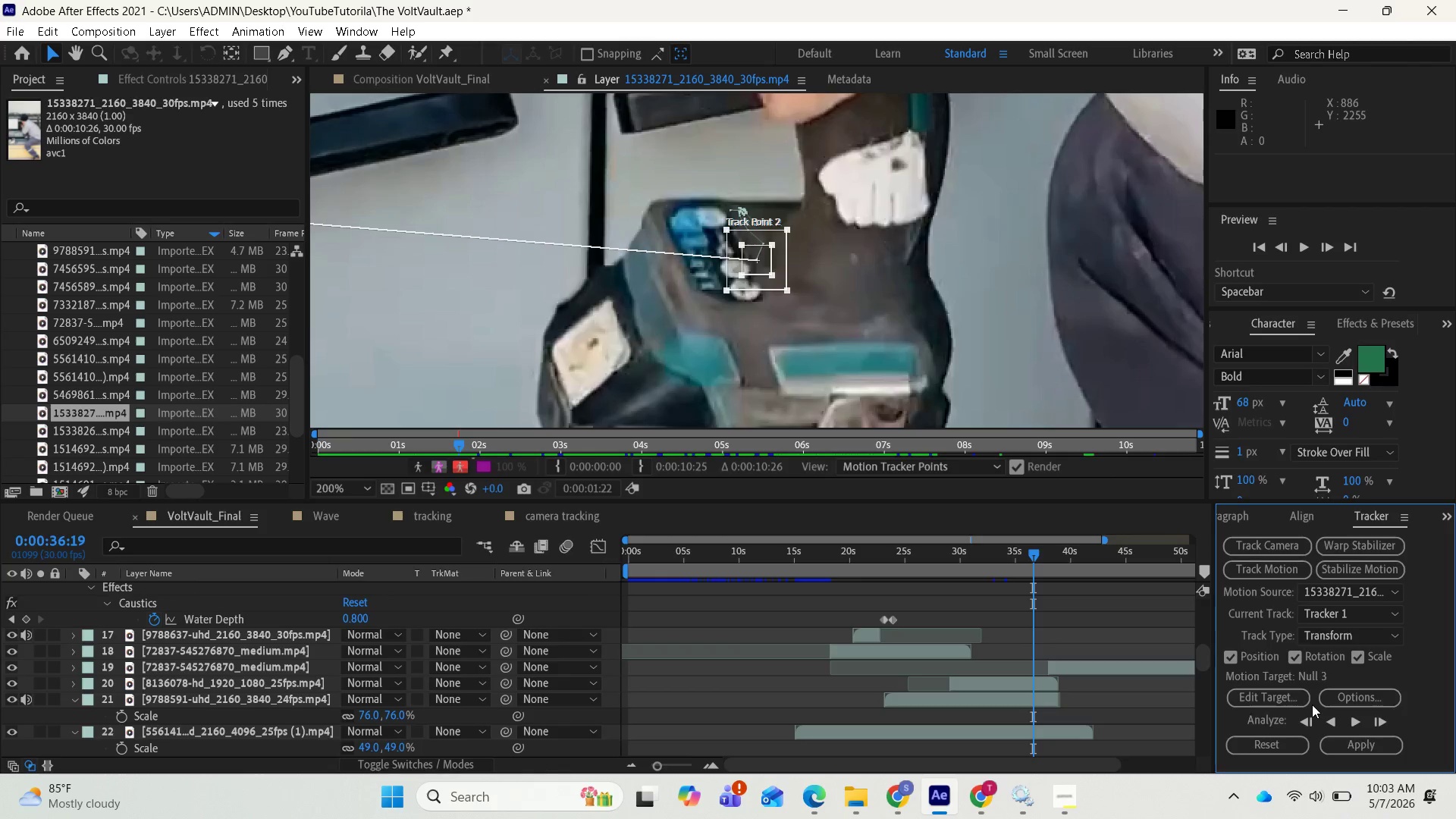 
left_click([1300, 723])
 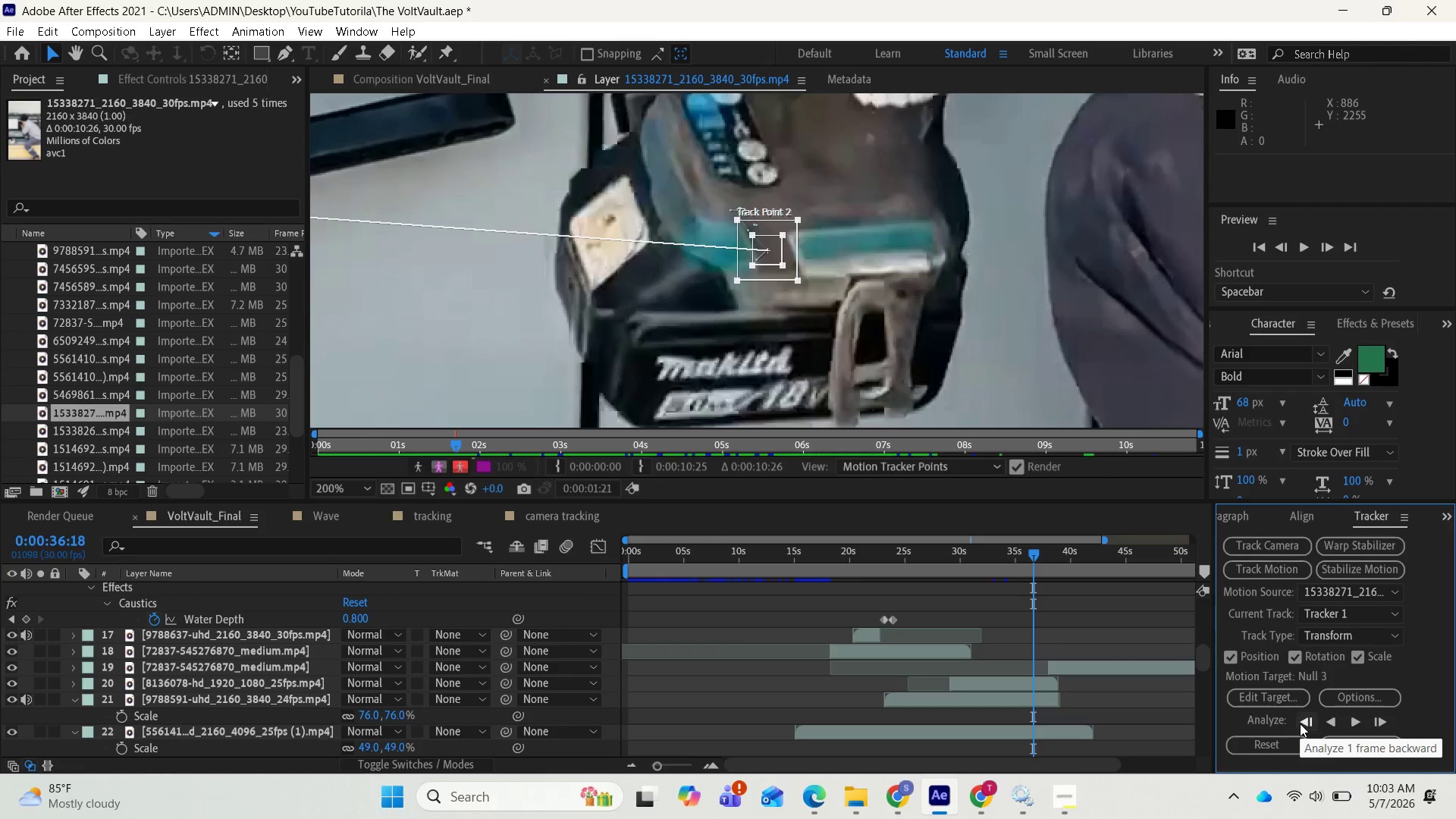 
left_click([1300, 723])
 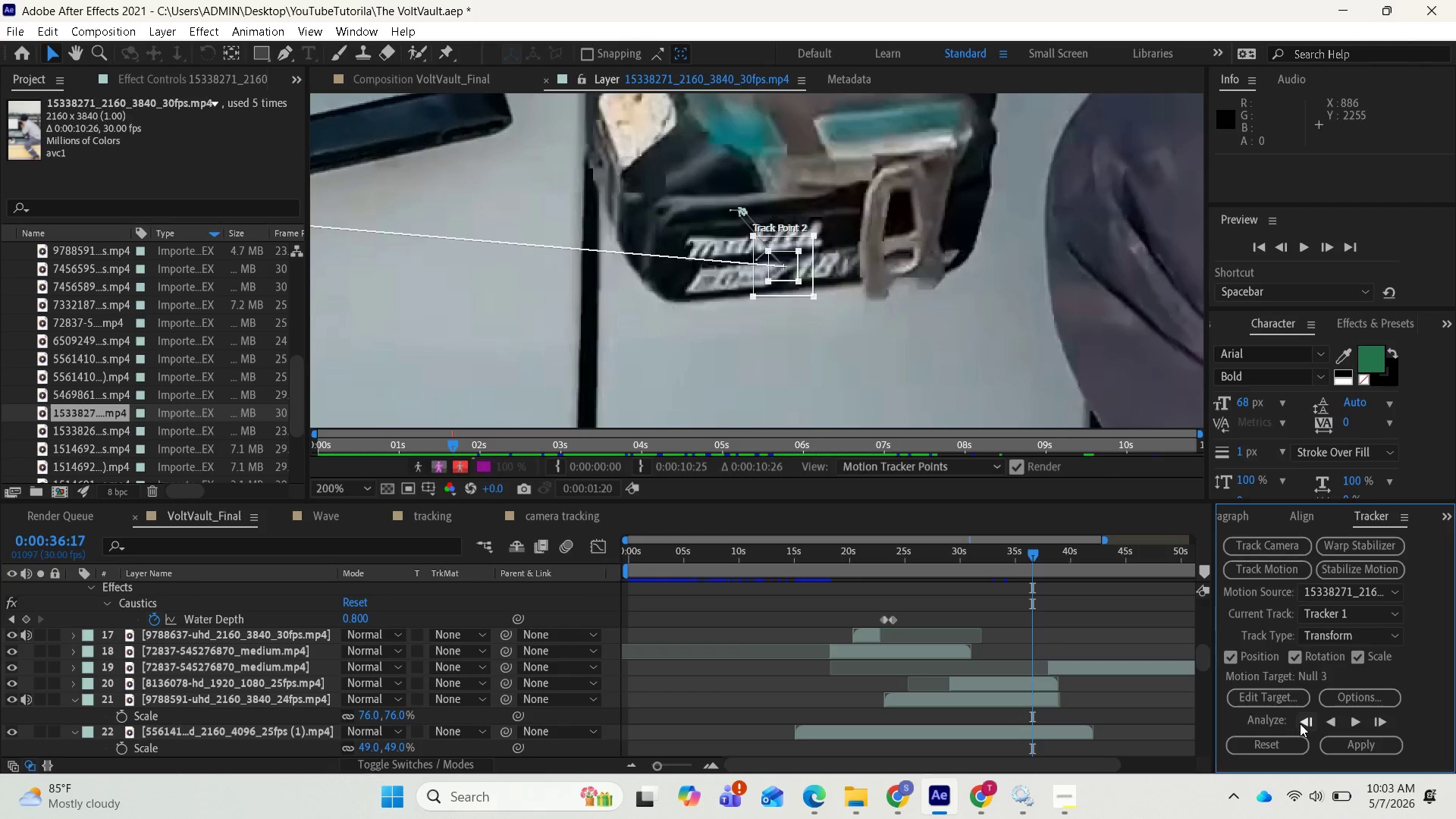 
left_click([1300, 723])
 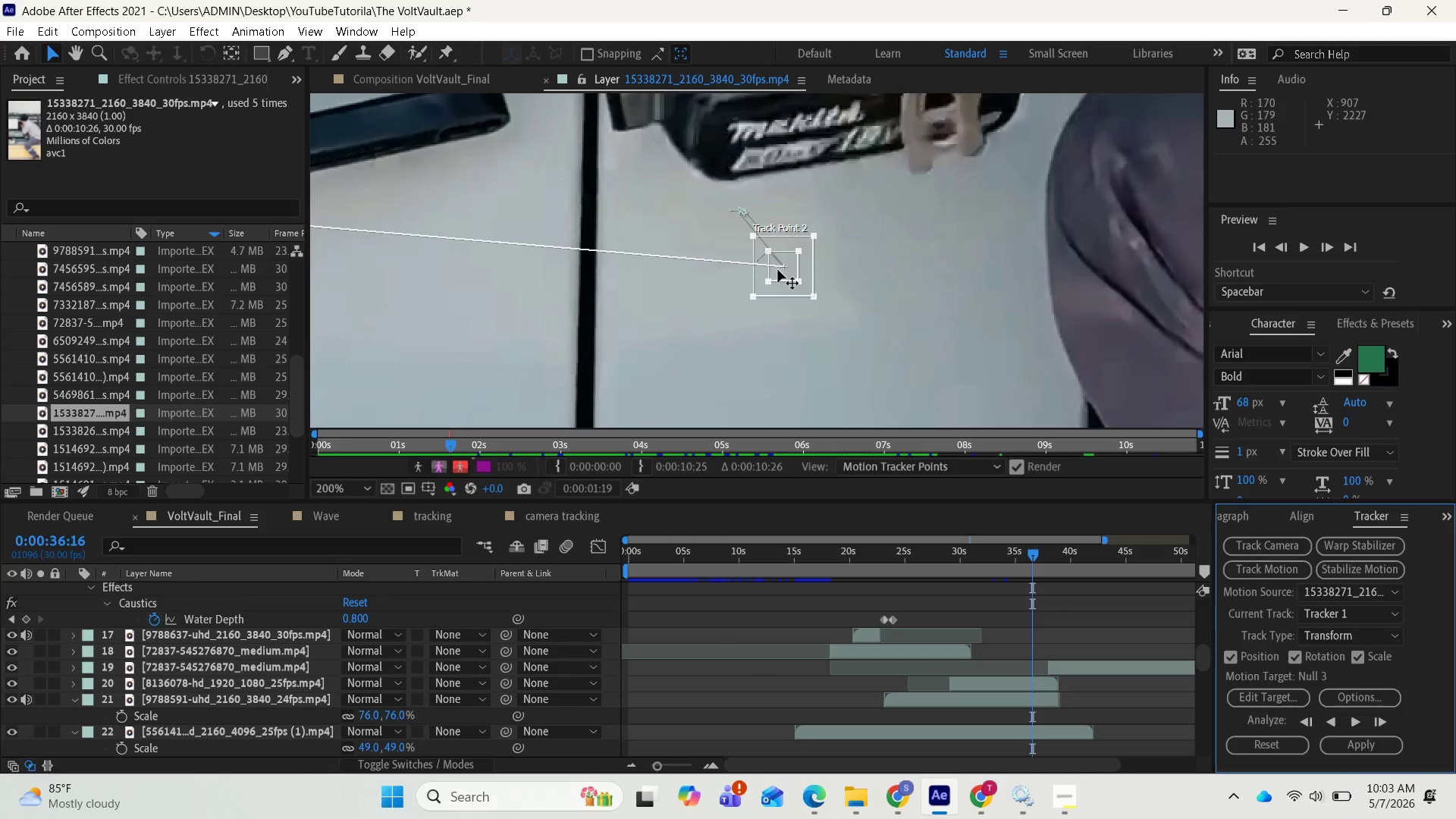 
wait(5.52)
 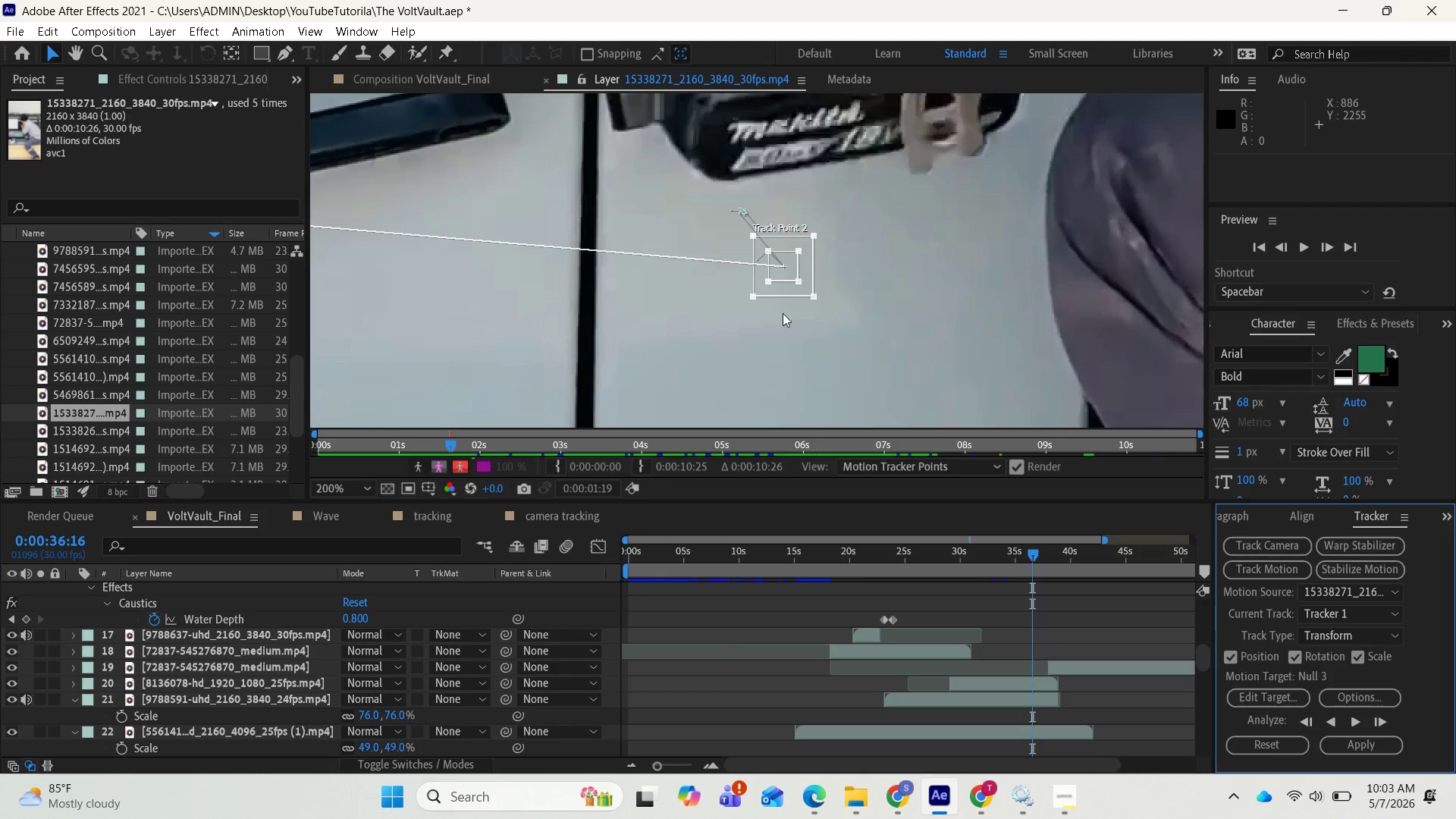 
left_click_drag(start_coordinate=[787, 287], to_coordinate=[753, 254])
 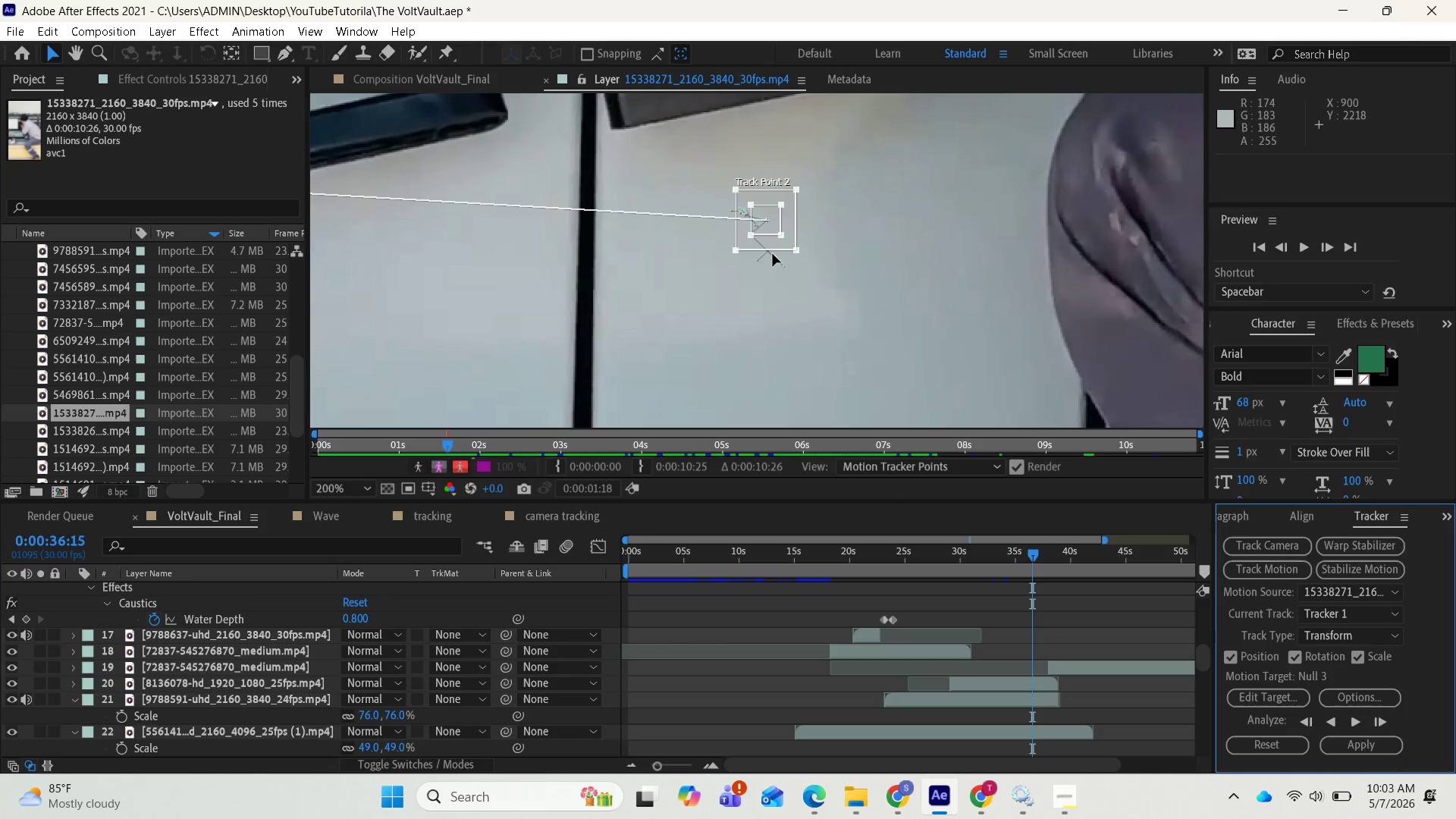 
wait(5.81)
 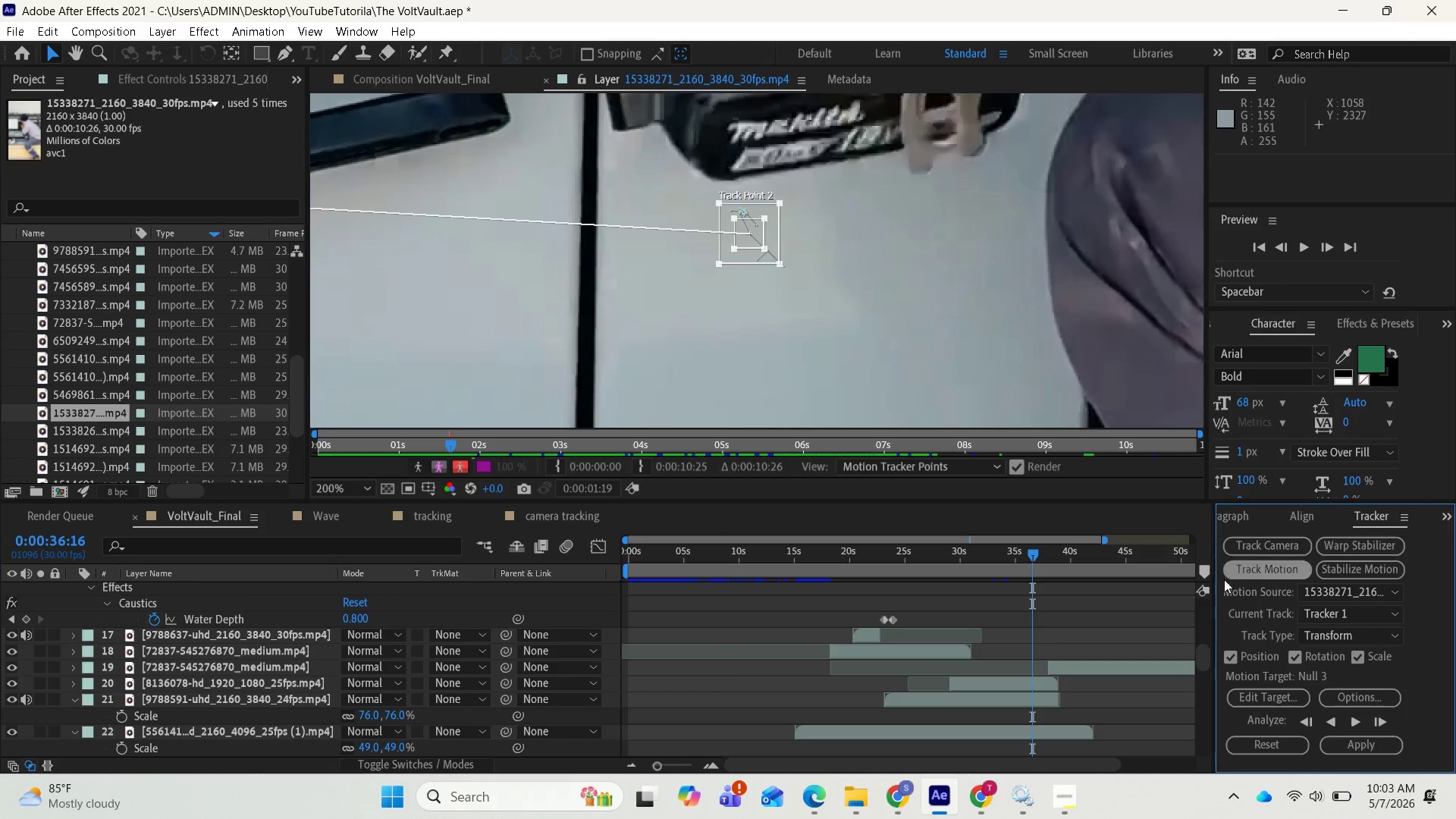 
left_click_drag(start_coordinate=[769, 242], to_coordinate=[755, 240])
 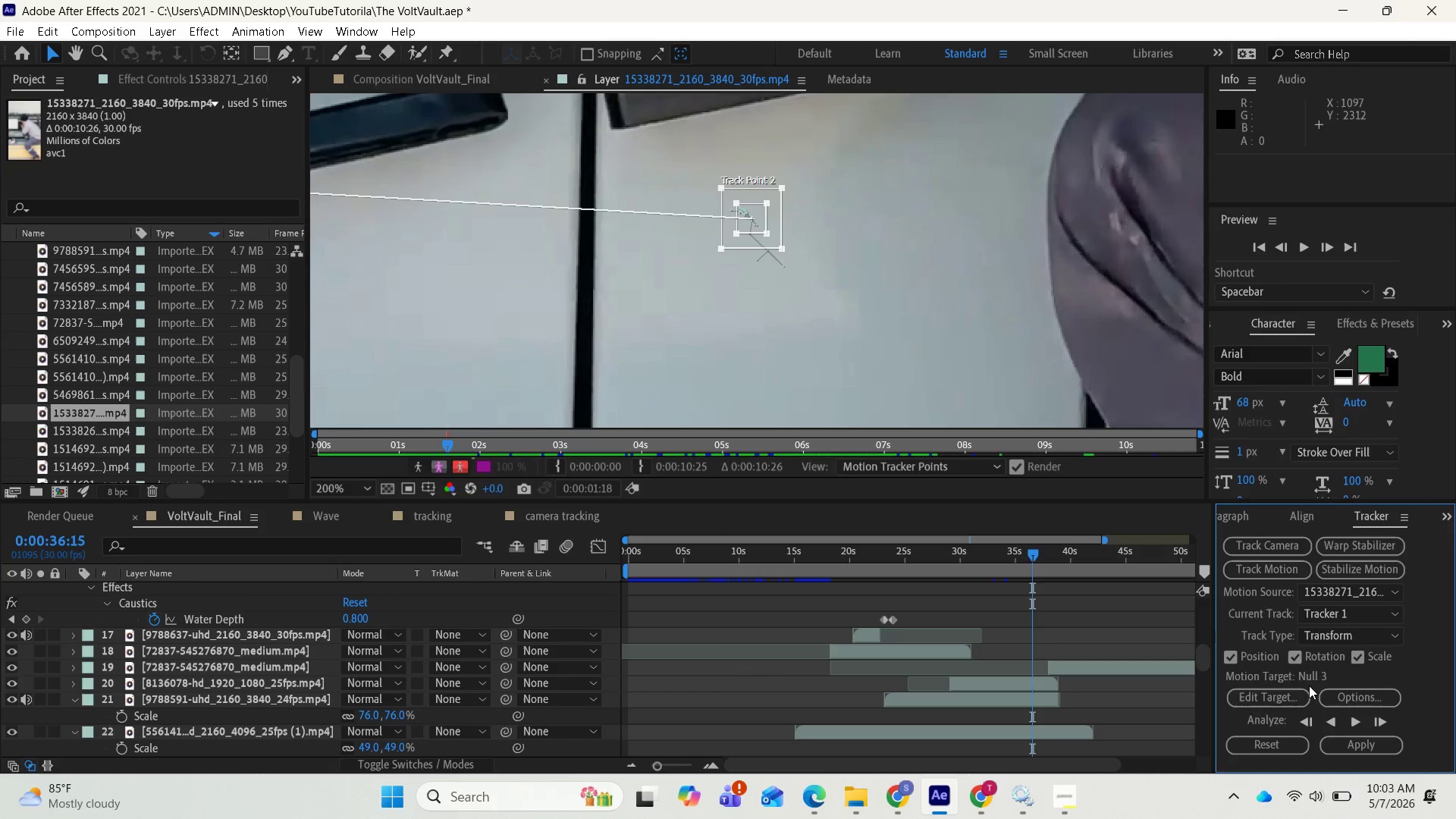 
left_click([1304, 719])
 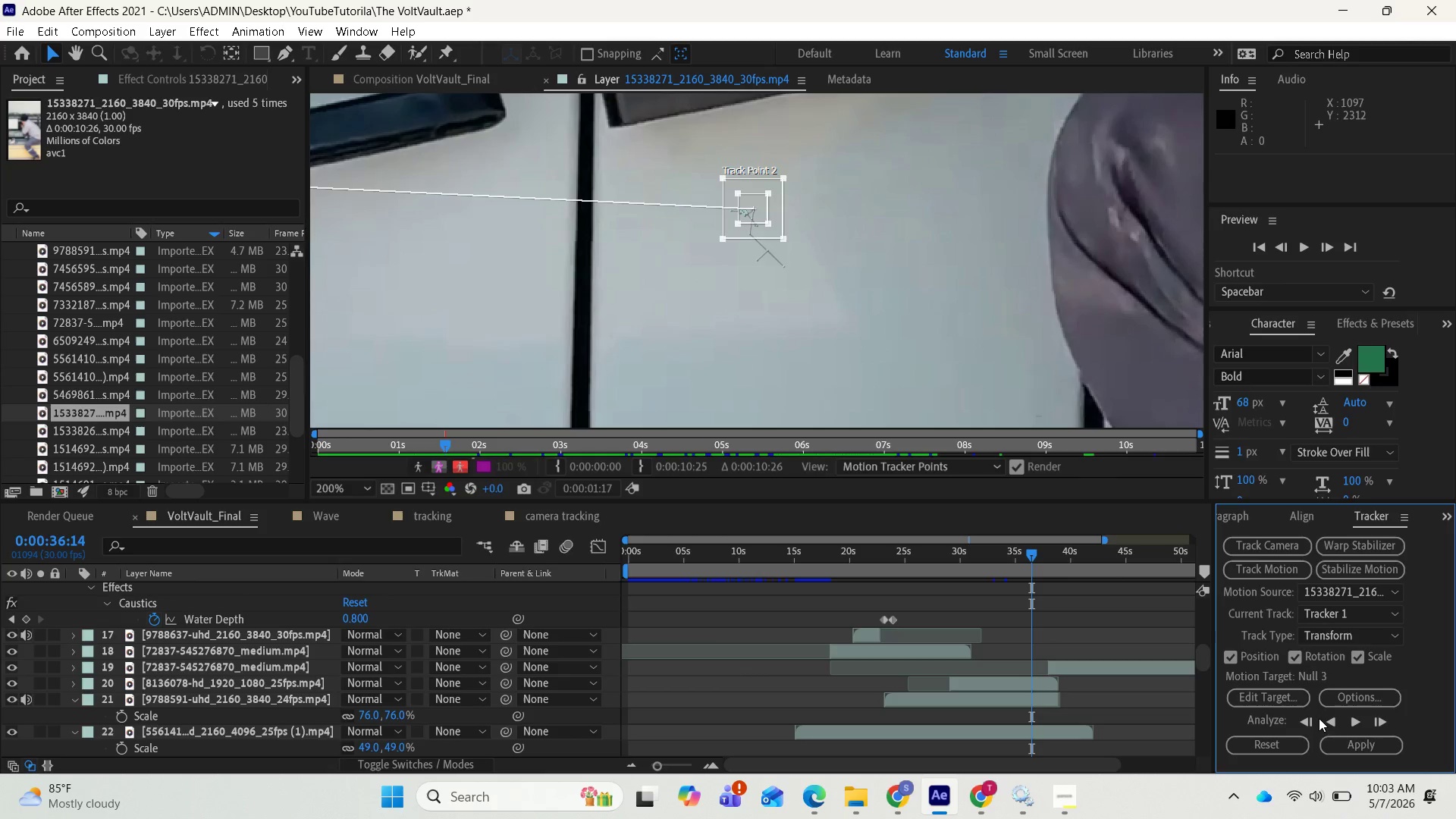 
left_click([1310, 716])
 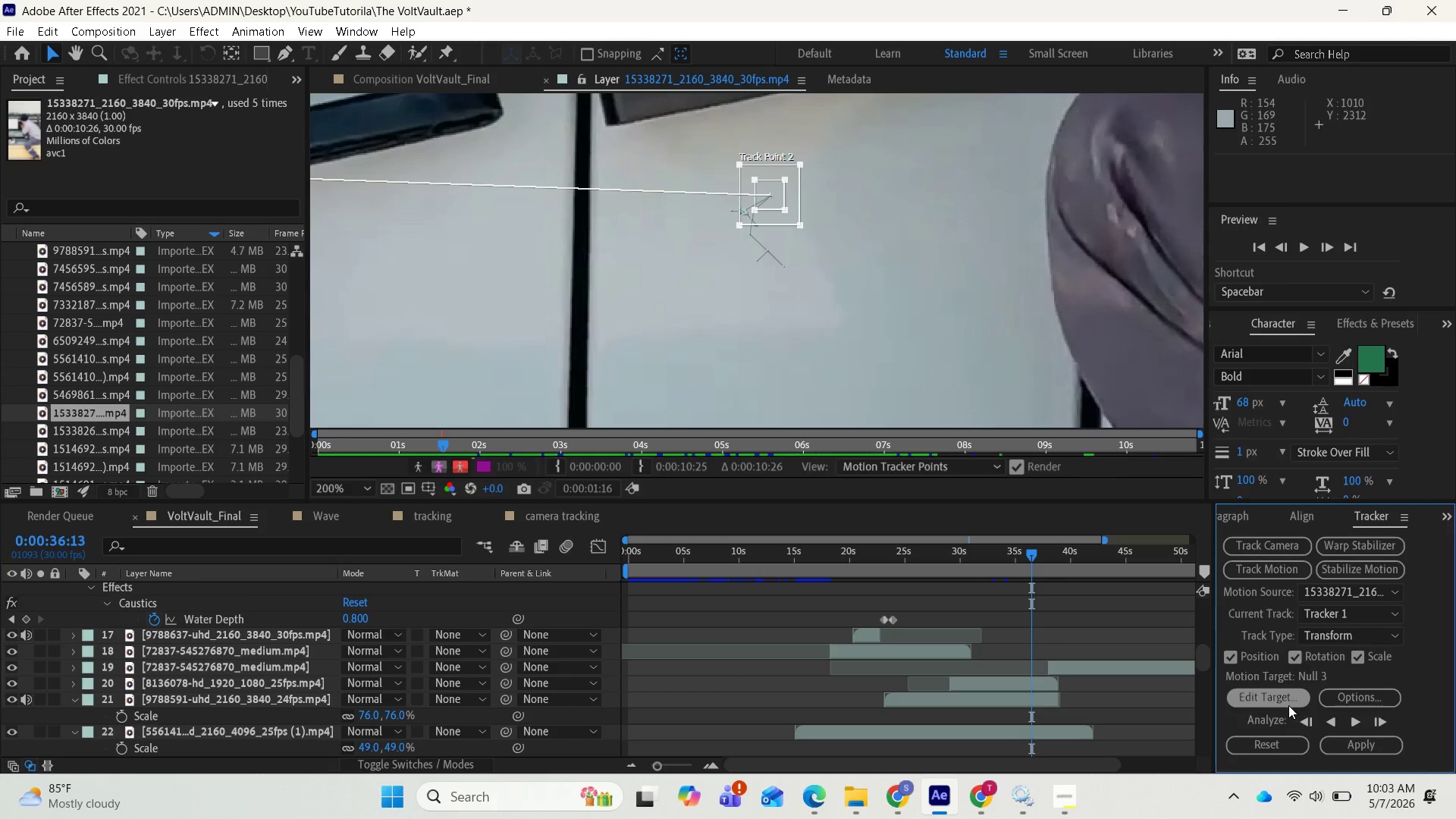 
left_click([1301, 719])
 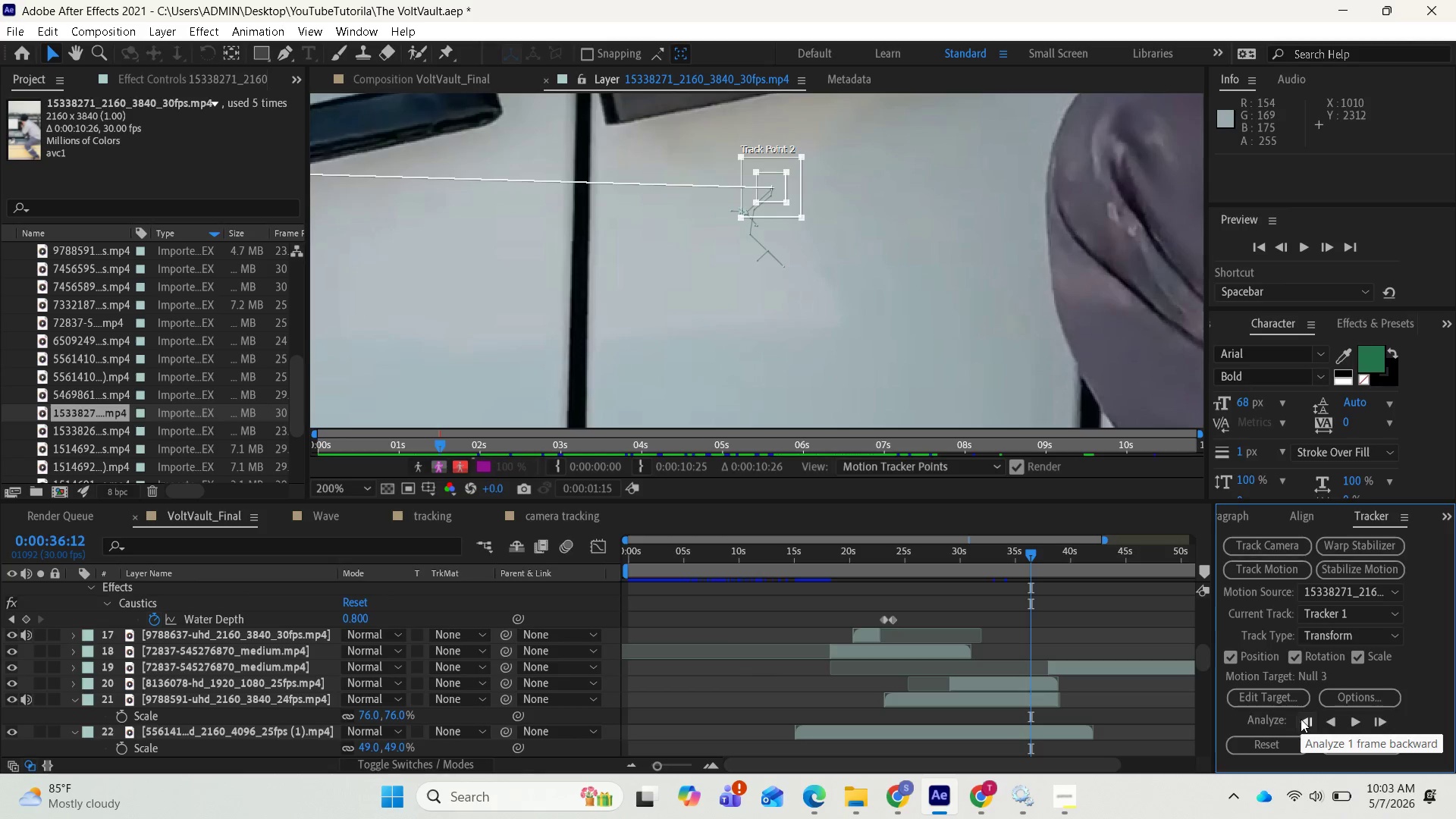 
left_click([1301, 719])
 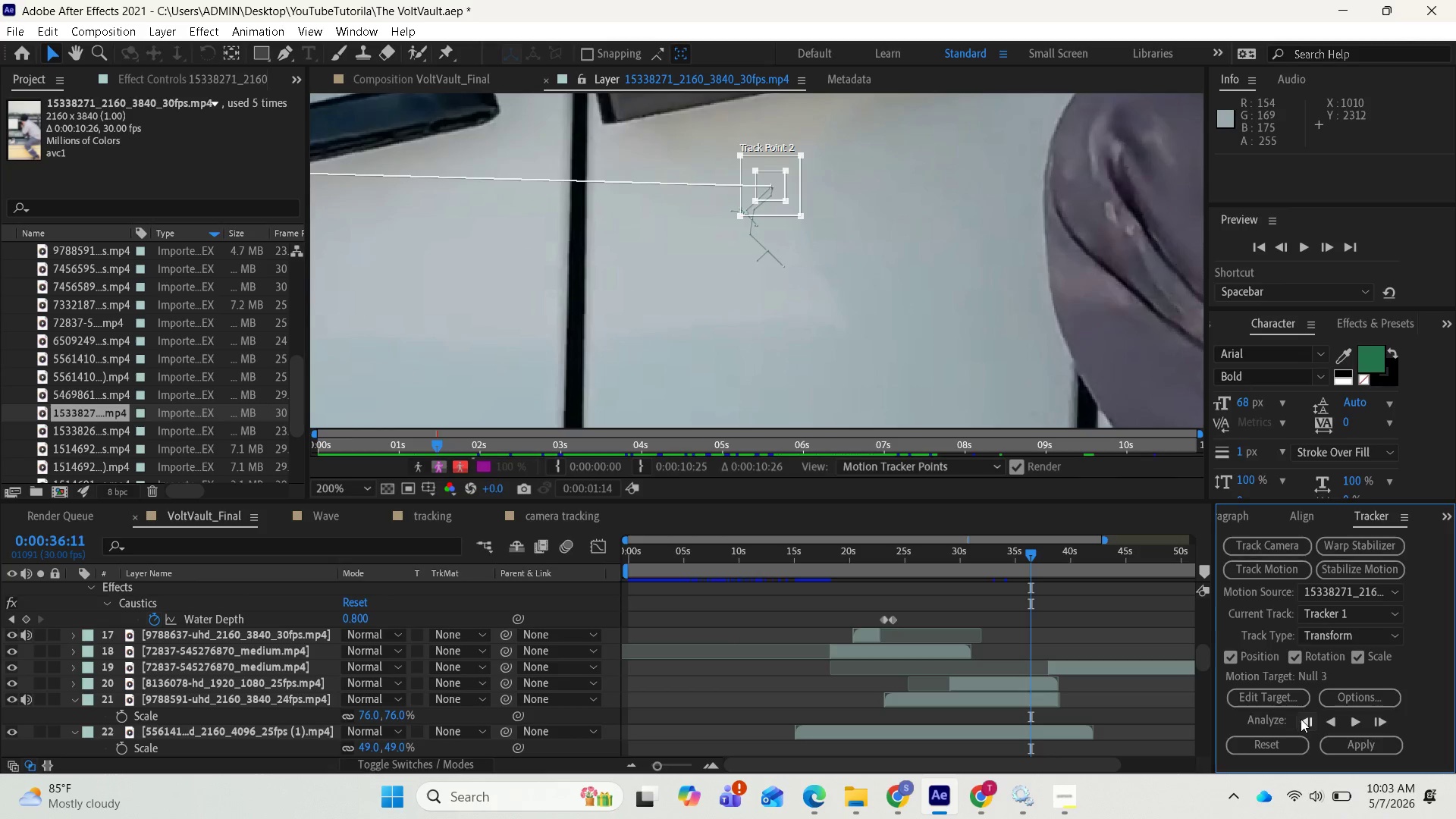 
left_click([1301, 719])
 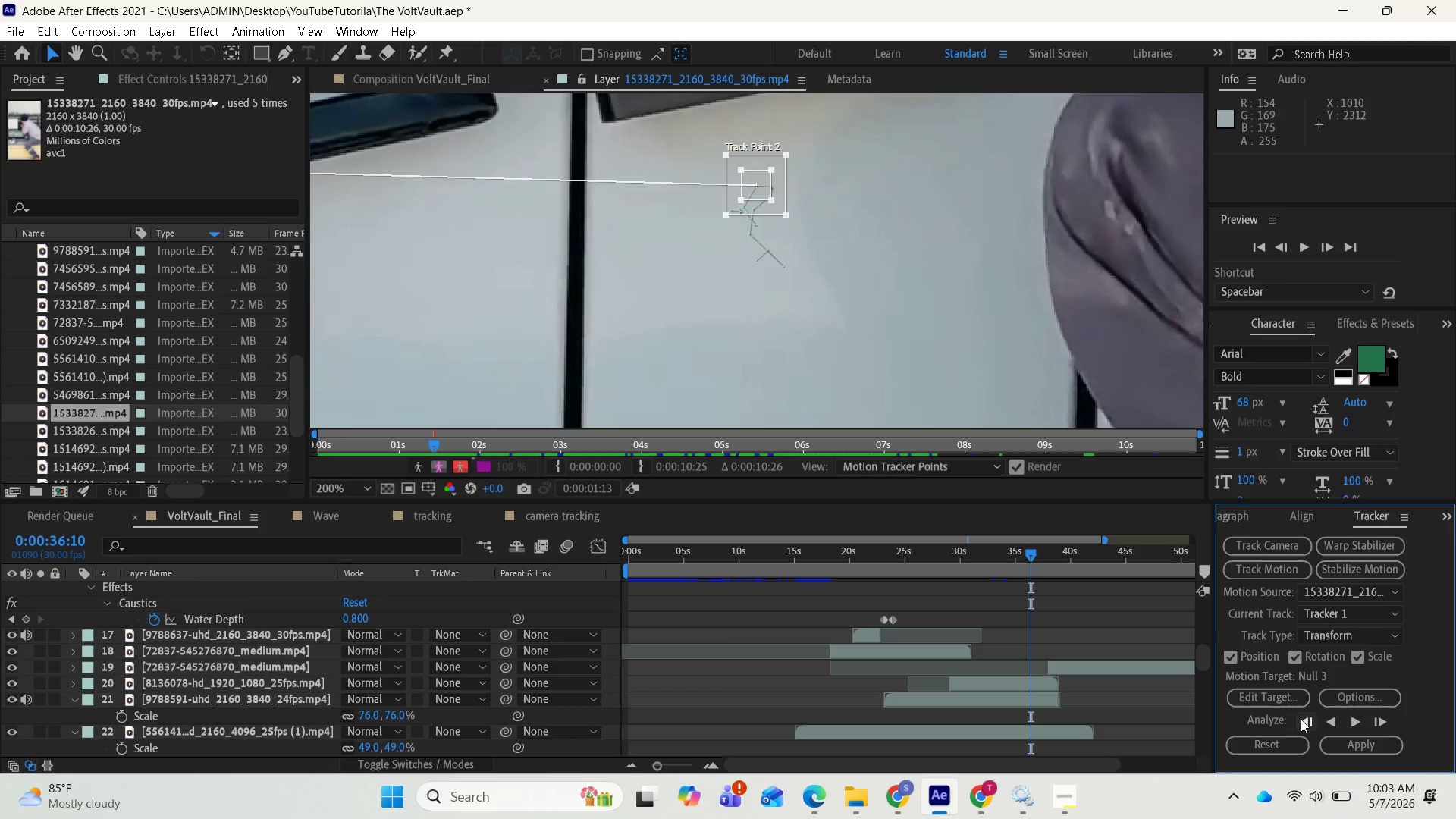 
left_click([1301, 719])
 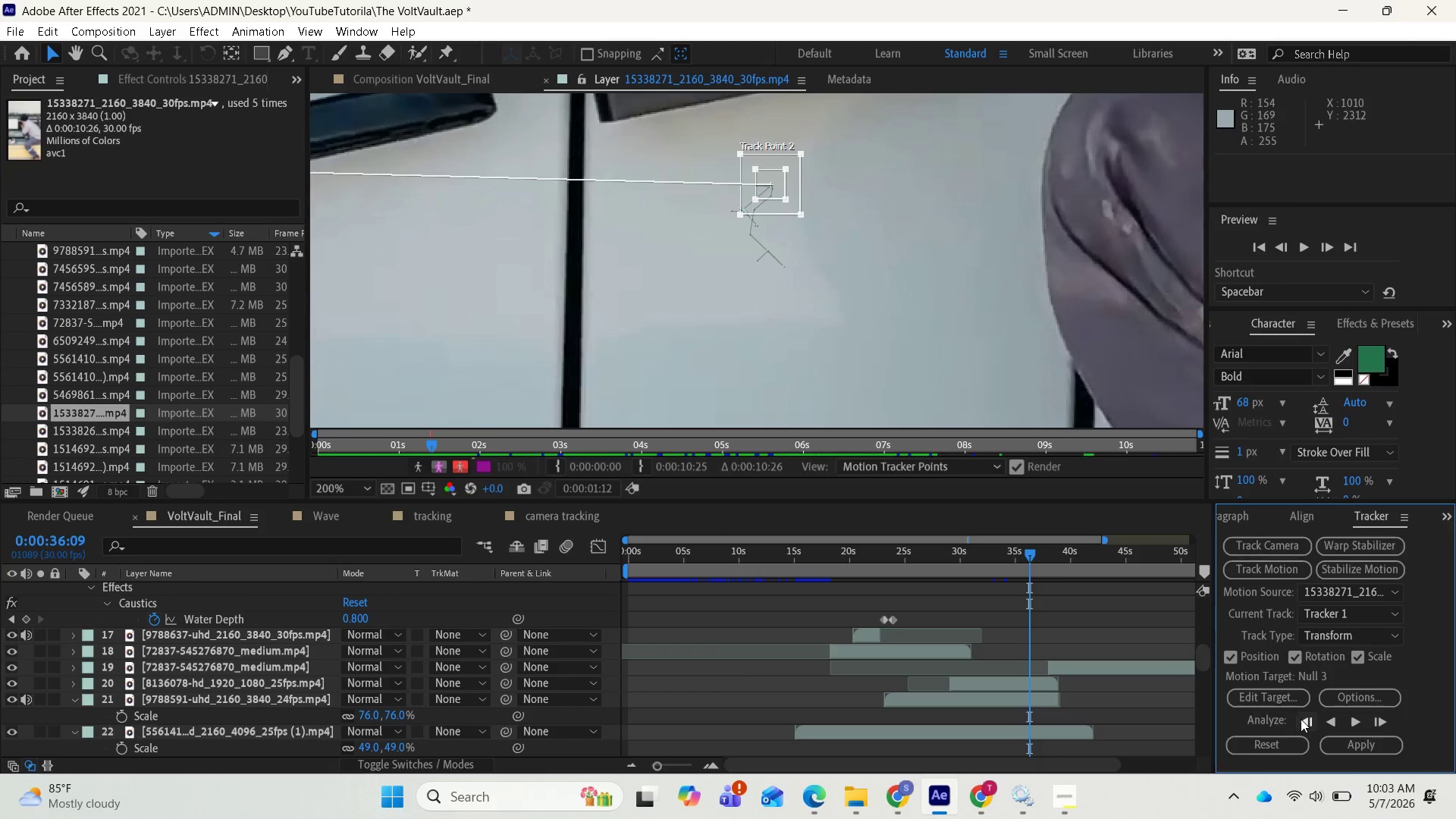 
left_click([1301, 719])
 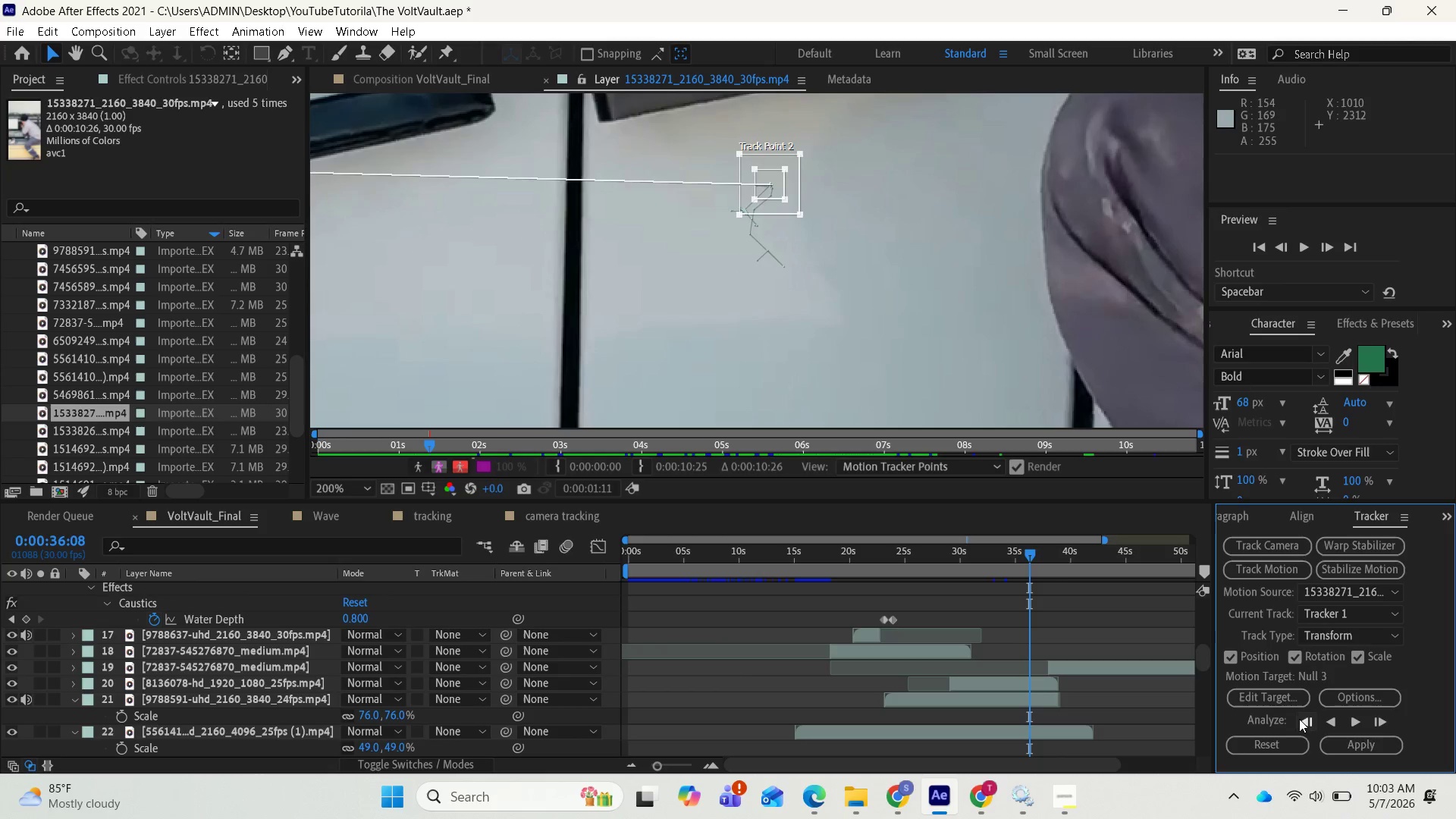 
left_click([1298, 718])
 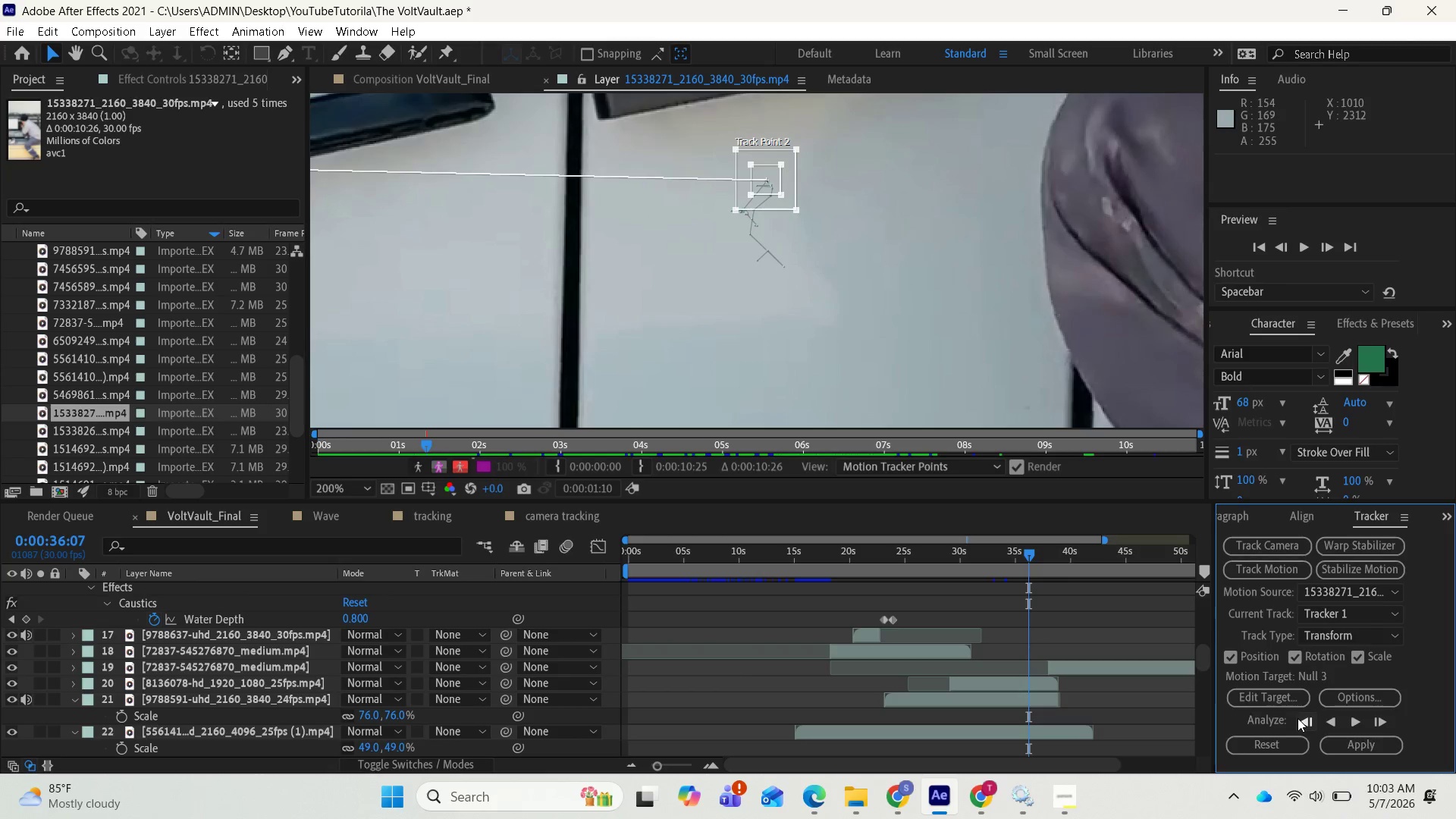 
left_click([1298, 718])
 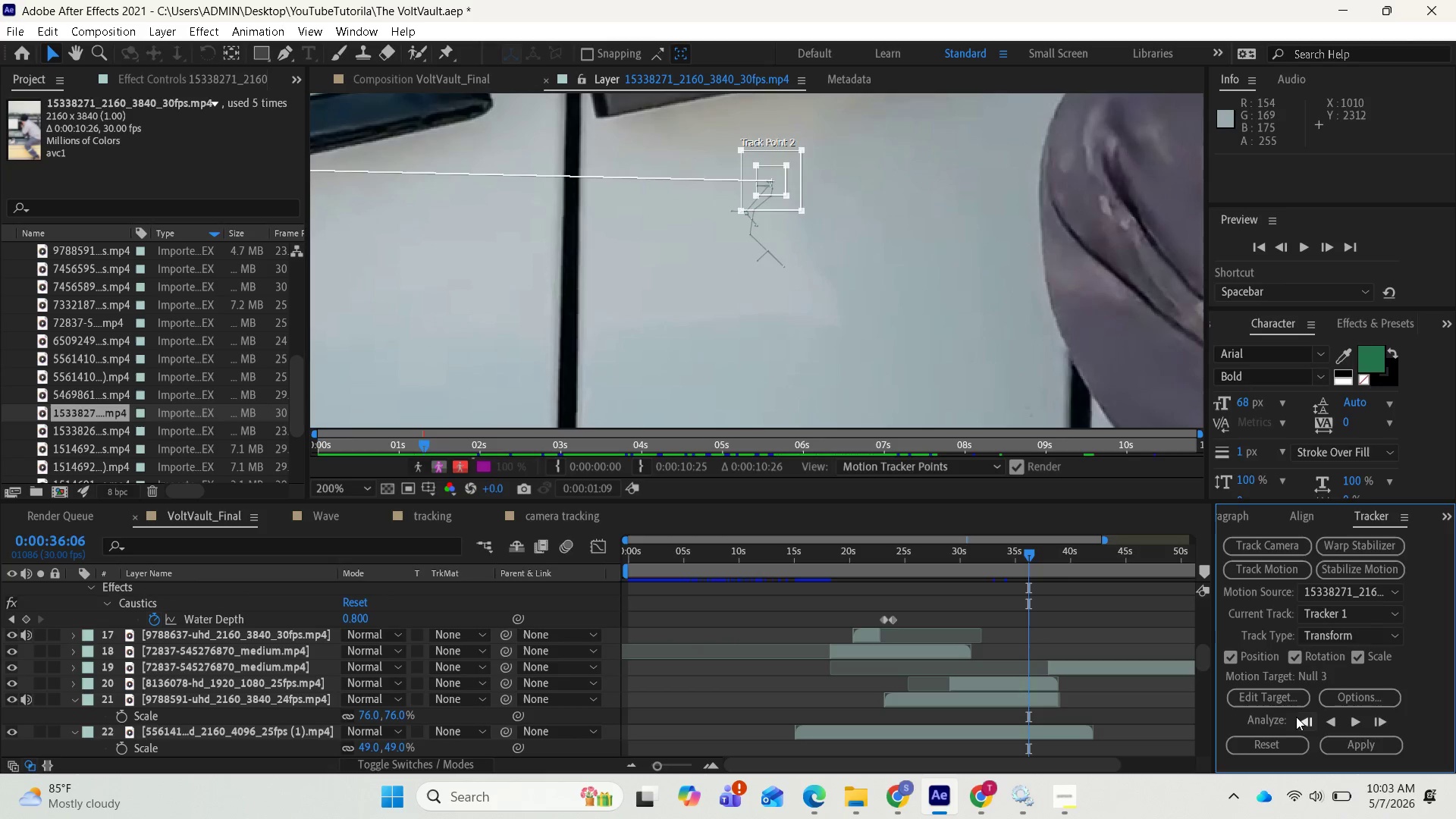 
left_click([1295, 716])
 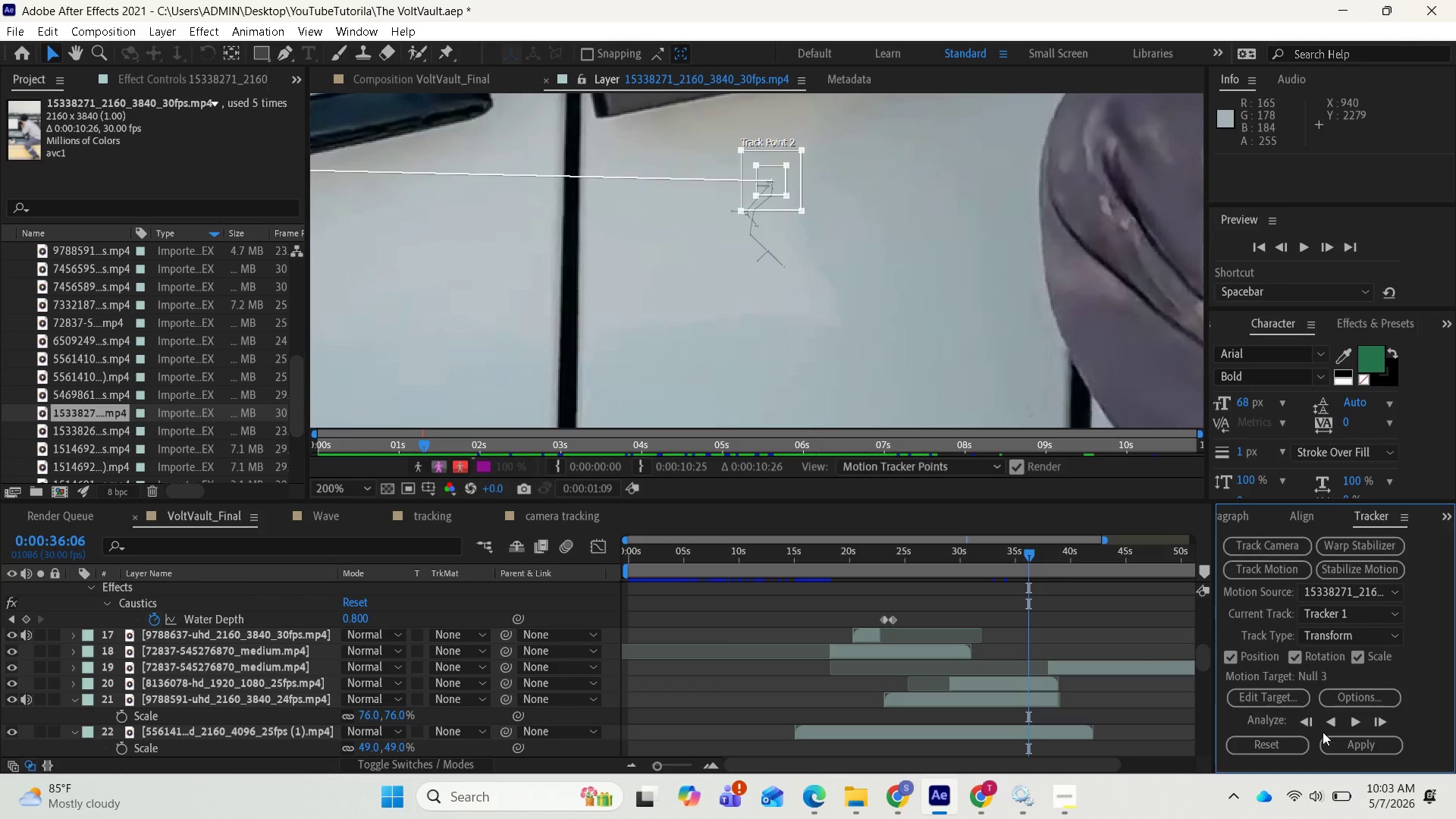 
left_click([1310, 719])
 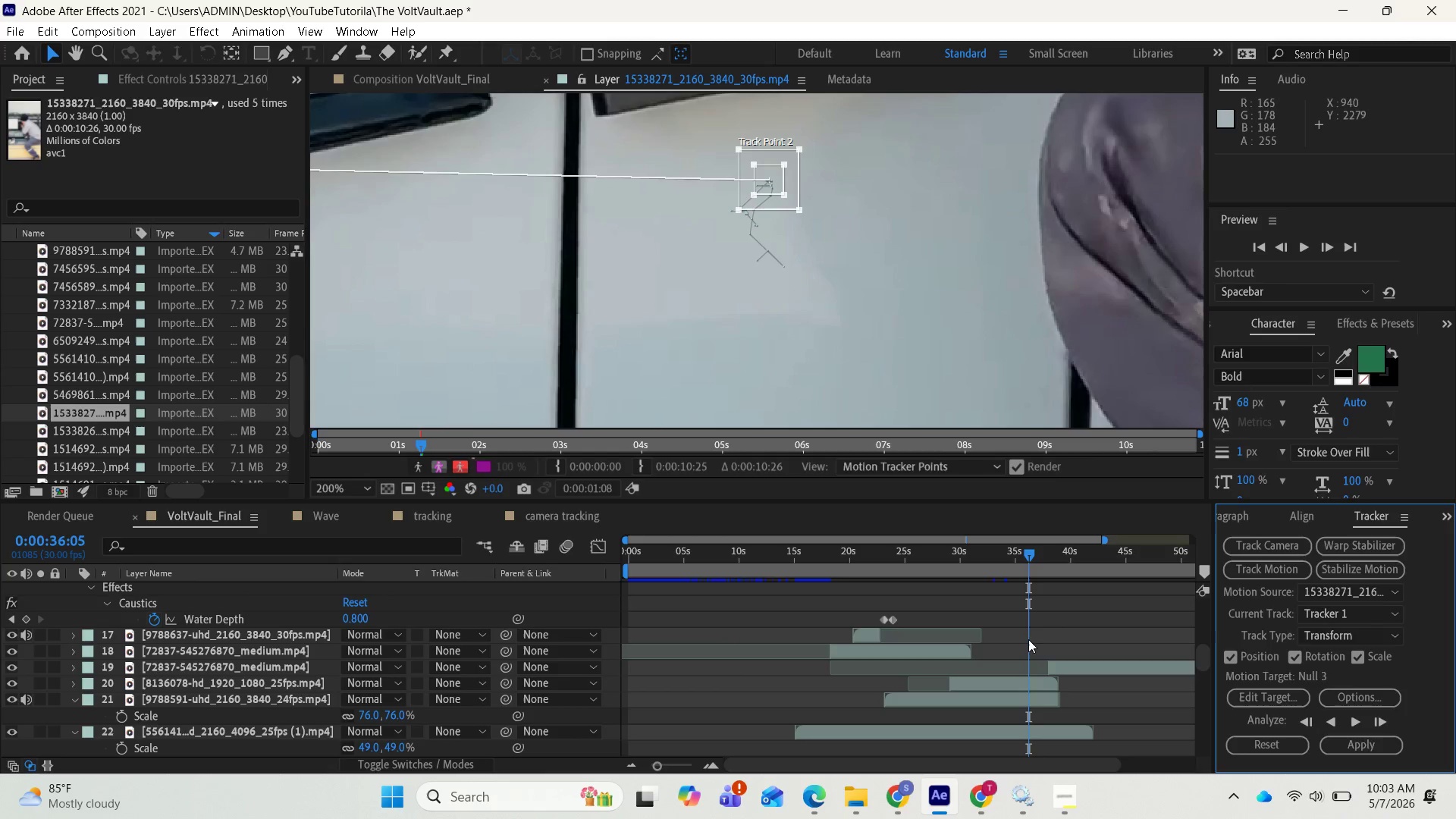 
scroll: coordinate [1030, 632], scroll_direction: up, amount: 3.0
 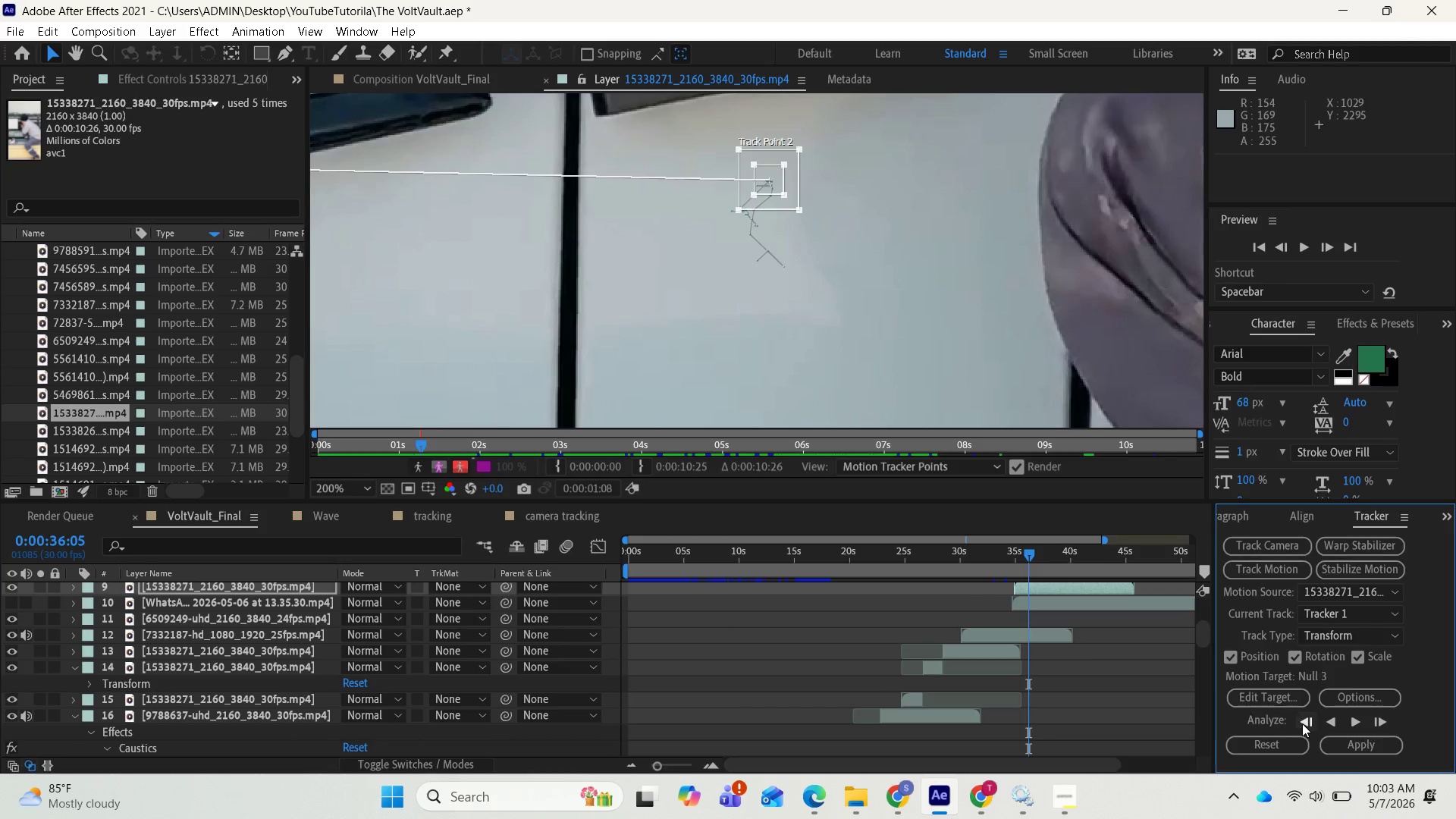 
left_click([1303, 721])
 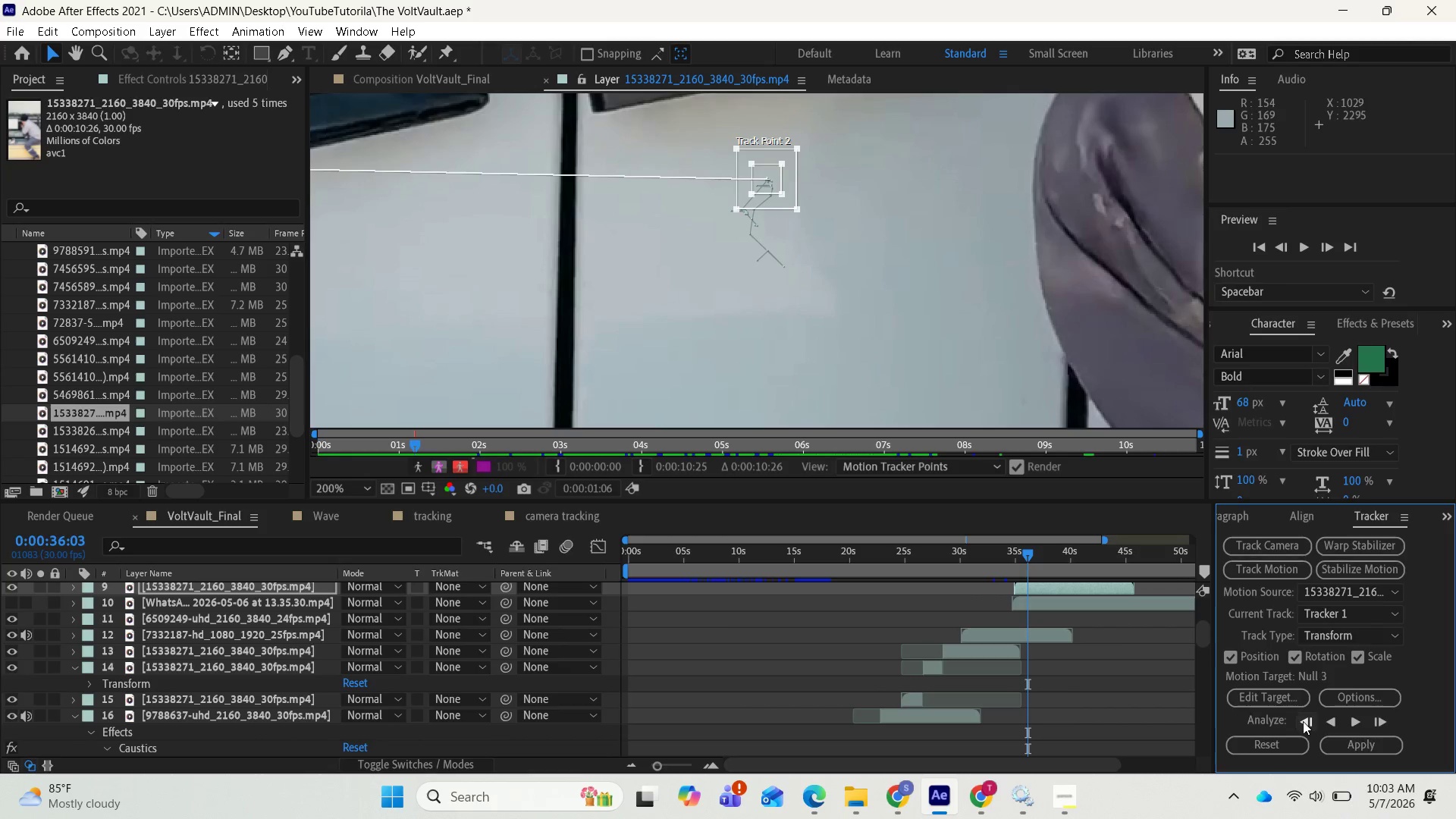 
left_click([1303, 721])
 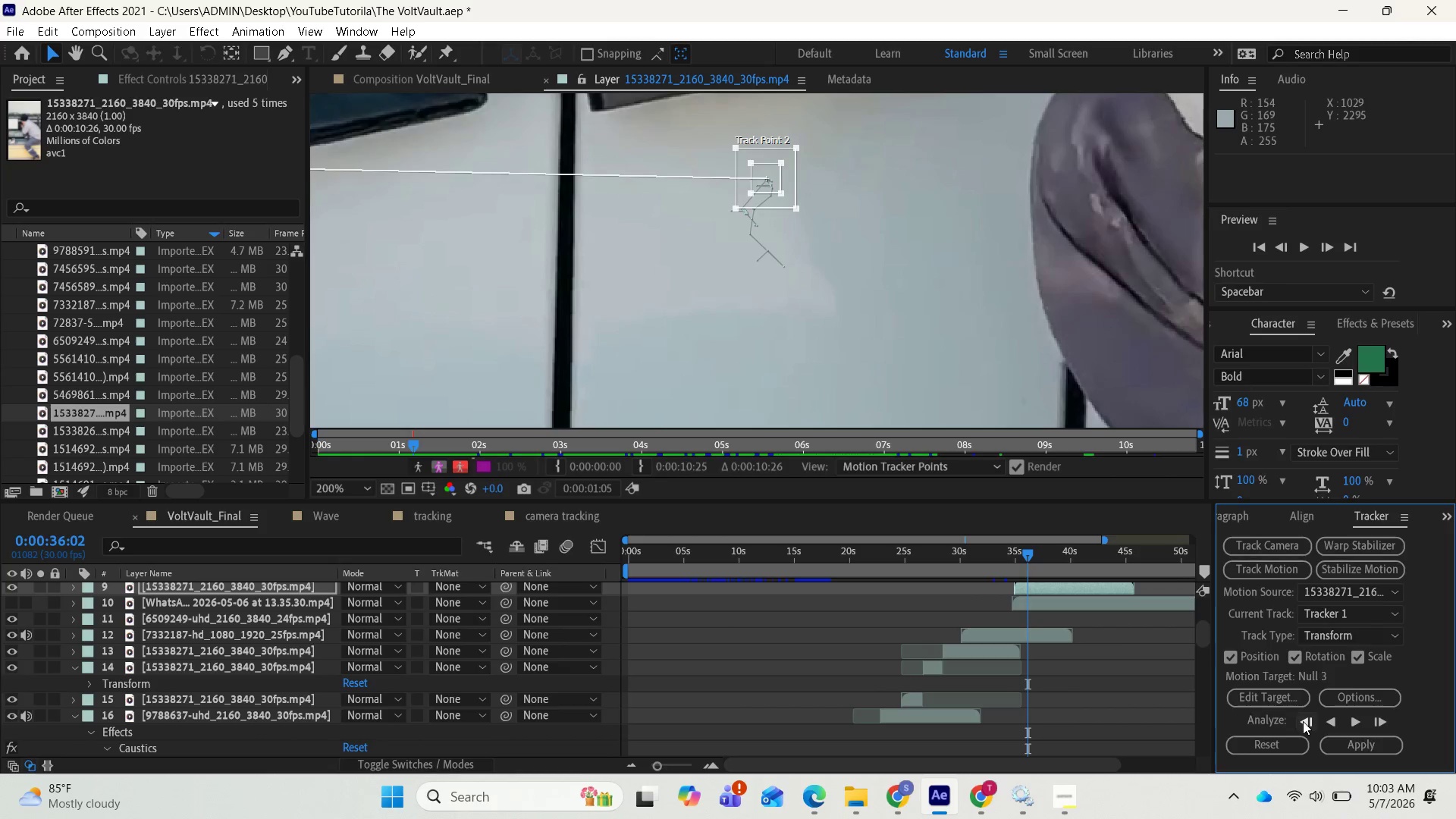 
left_click([1303, 721])
 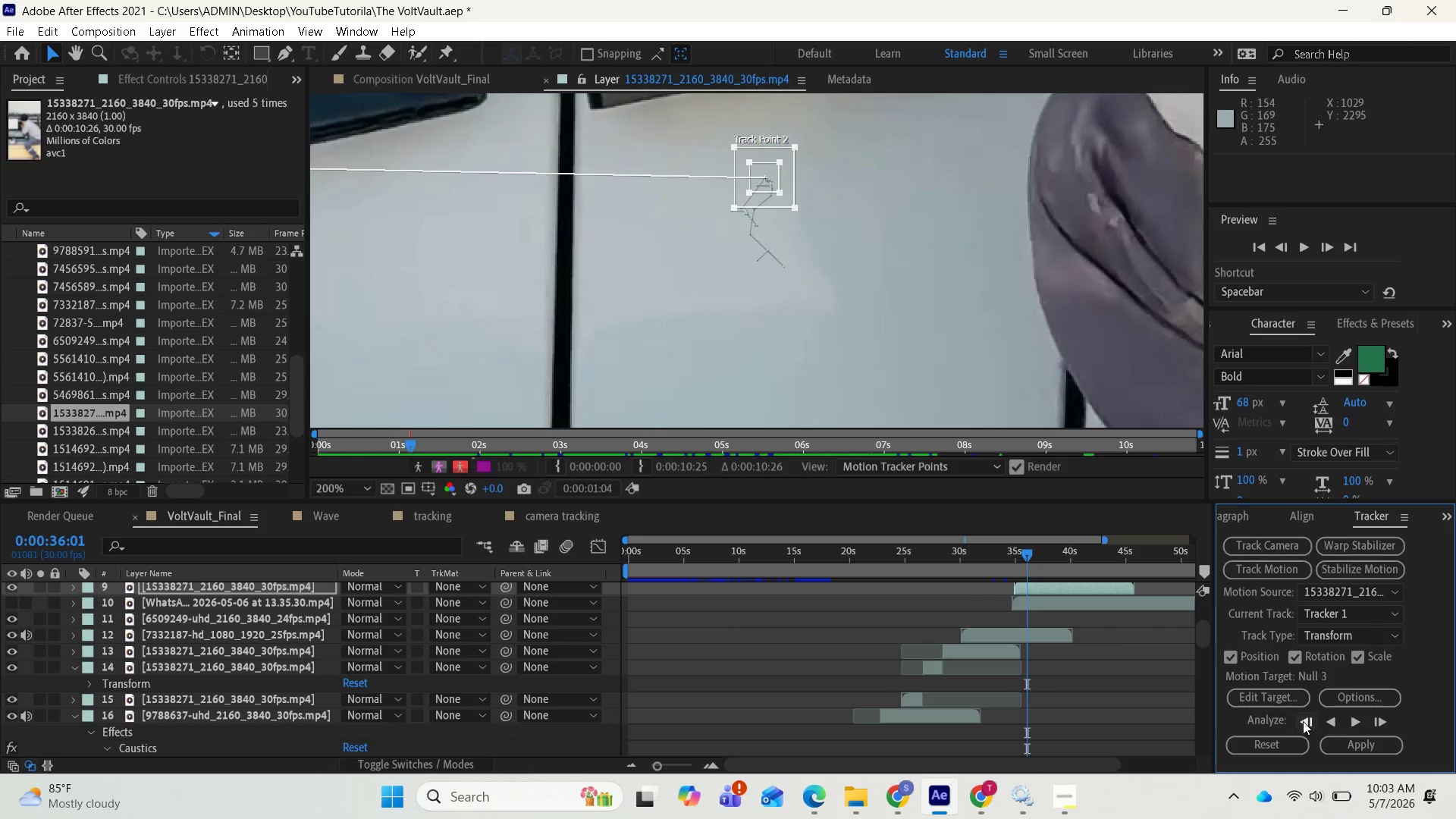 
left_click([1303, 721])
 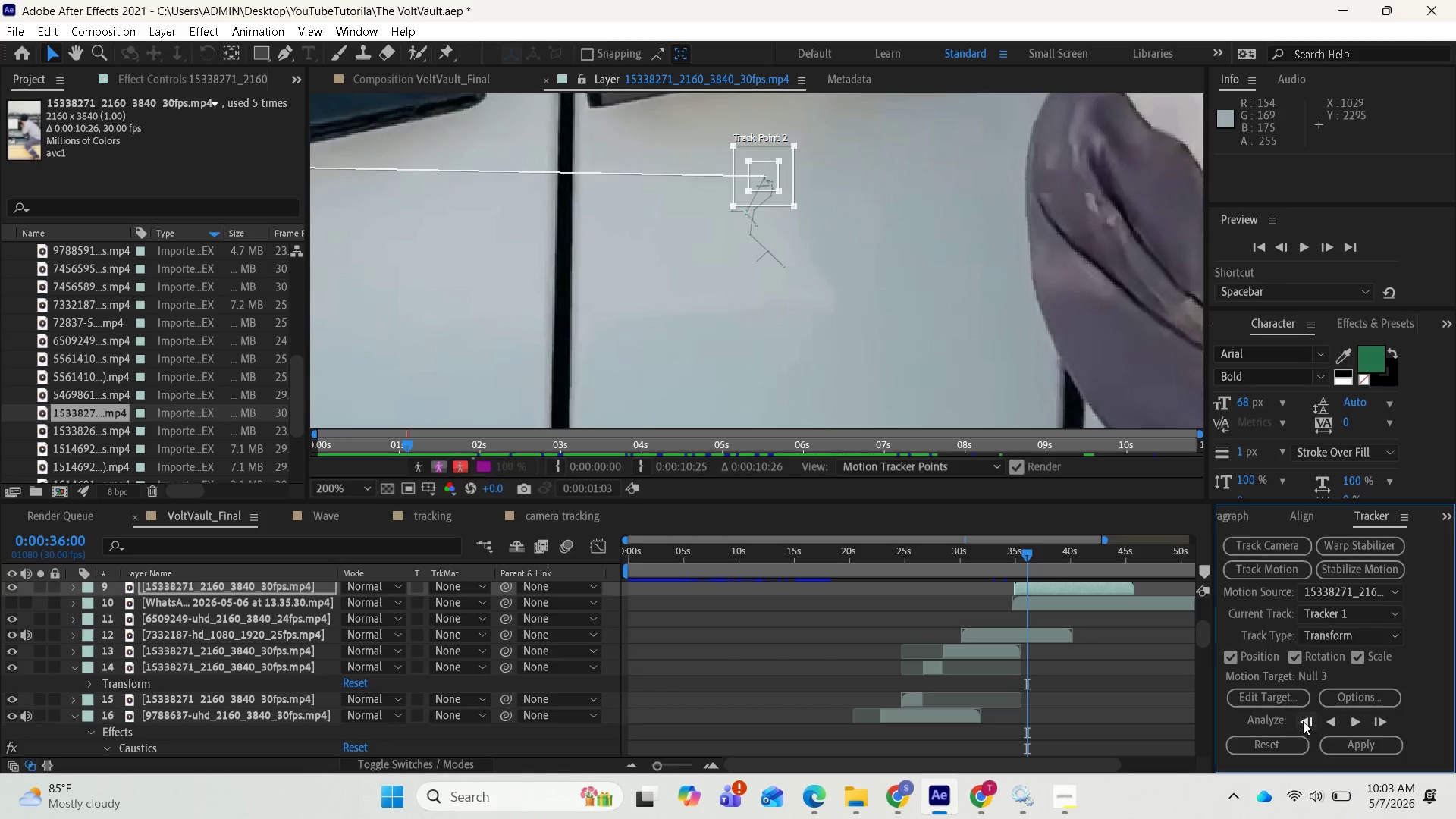 
left_click([1303, 721])
 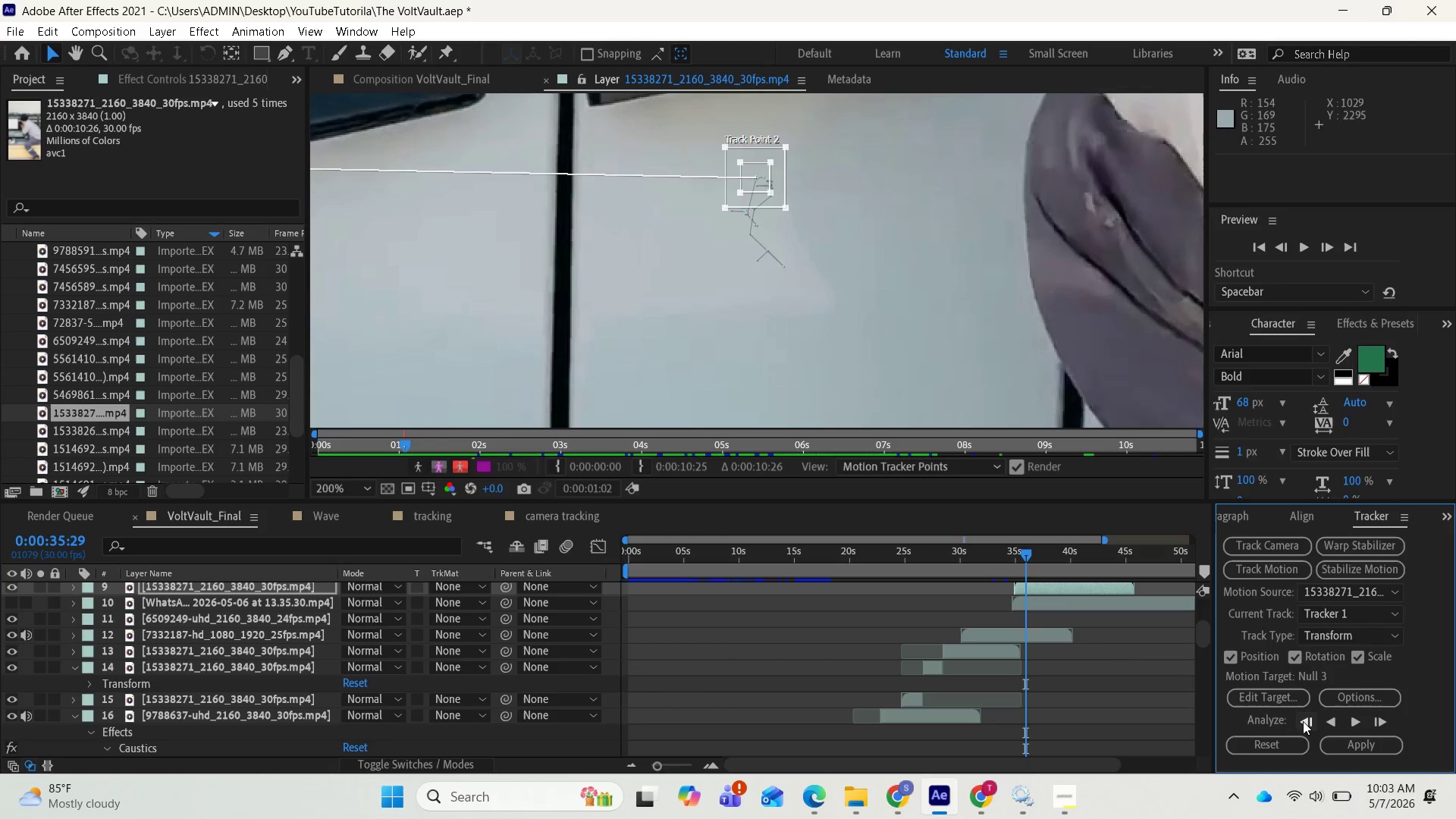 
left_click([1303, 721])
 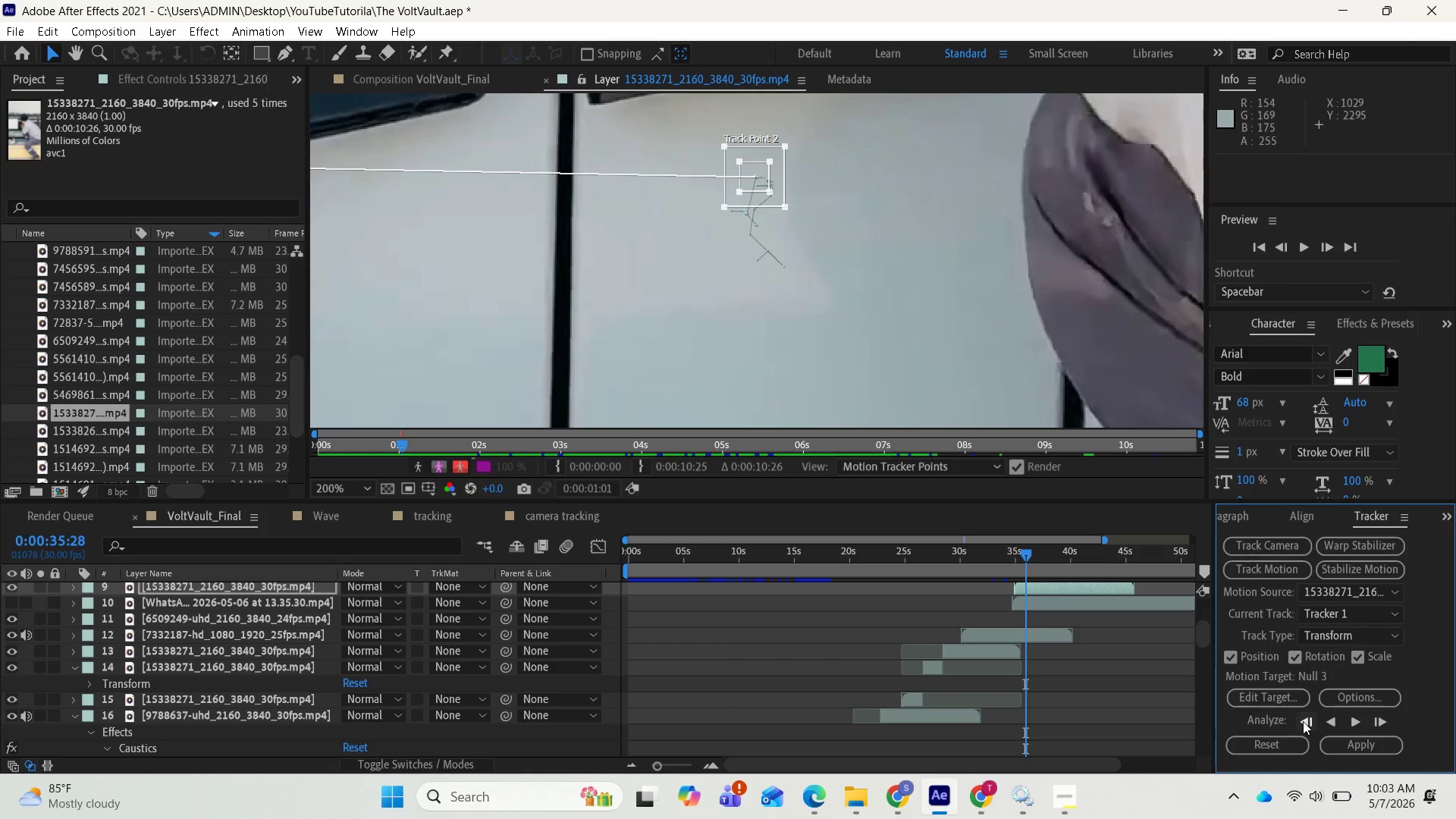 
left_click([1303, 721])
 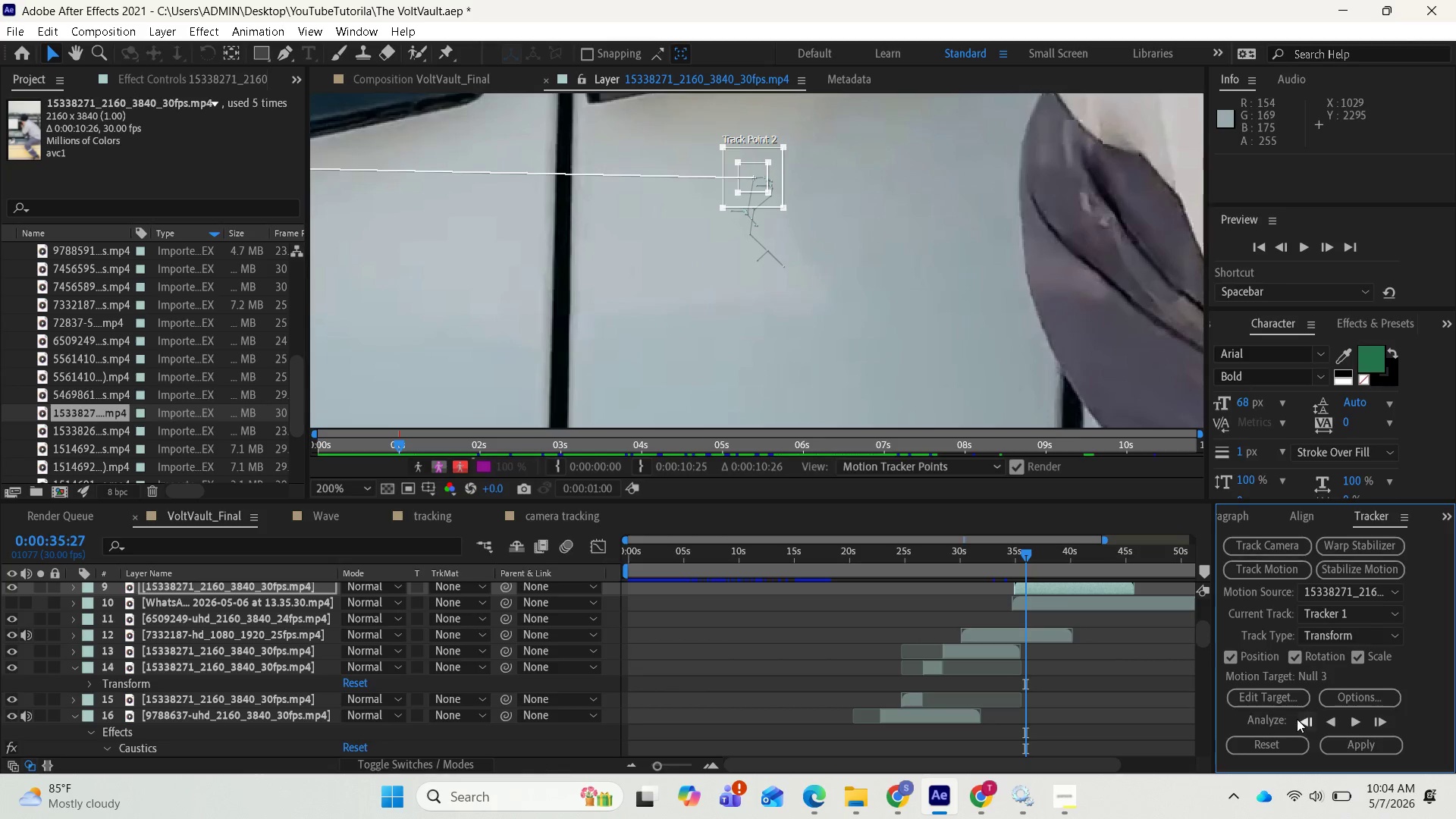 
double_click([1301, 719])
 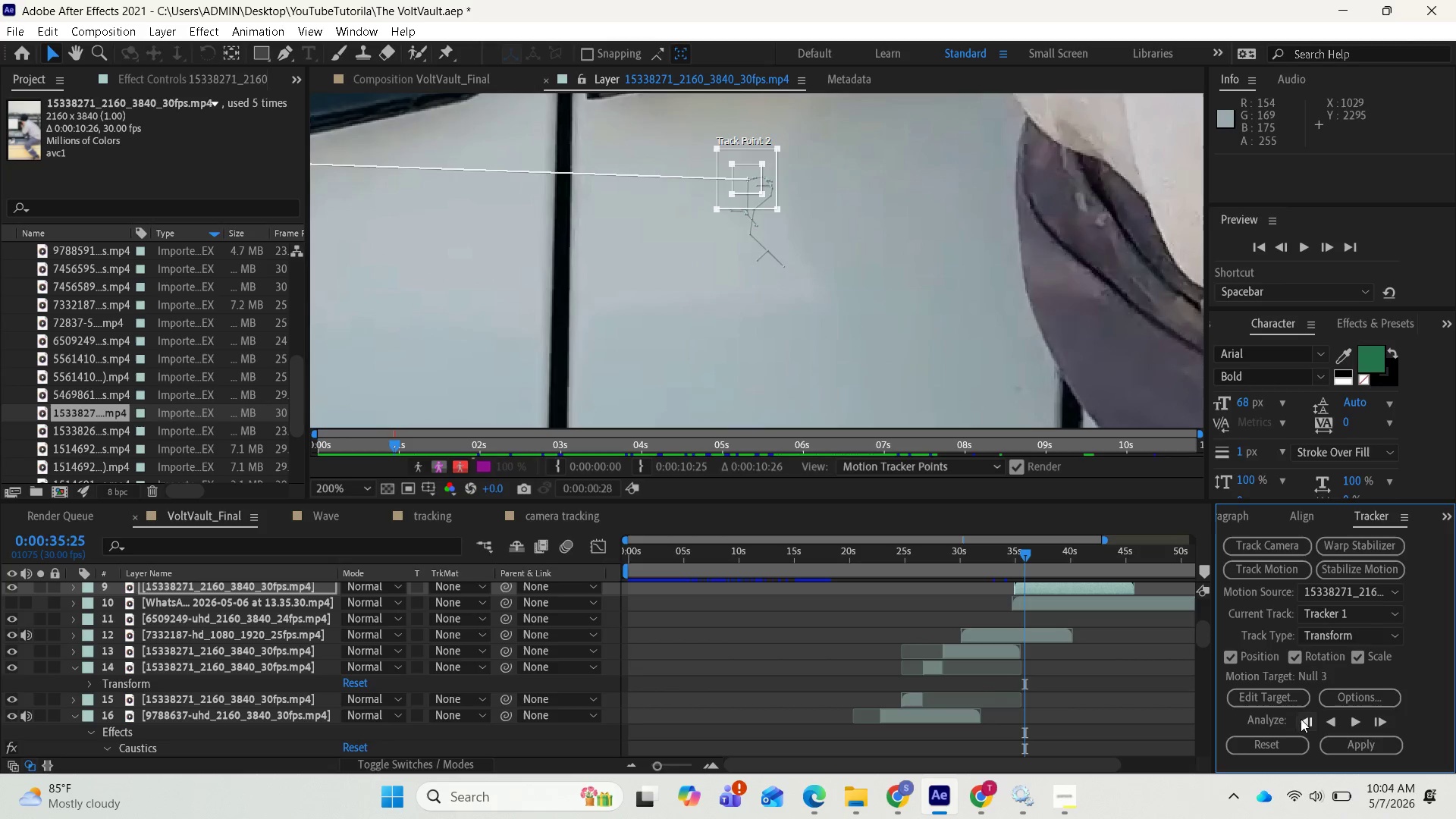 
triple_click([1301, 719])
 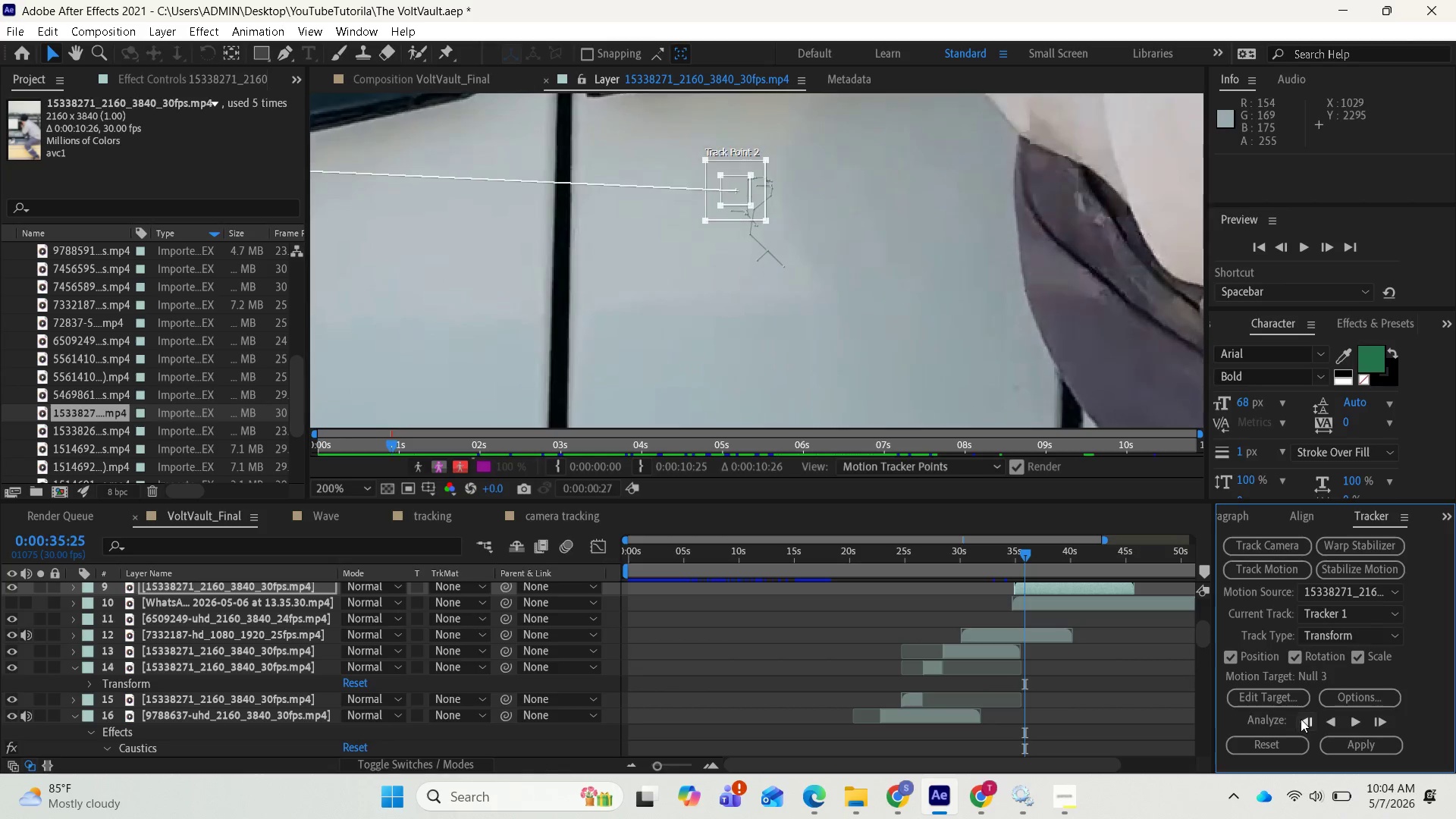 
triple_click([1301, 719])
 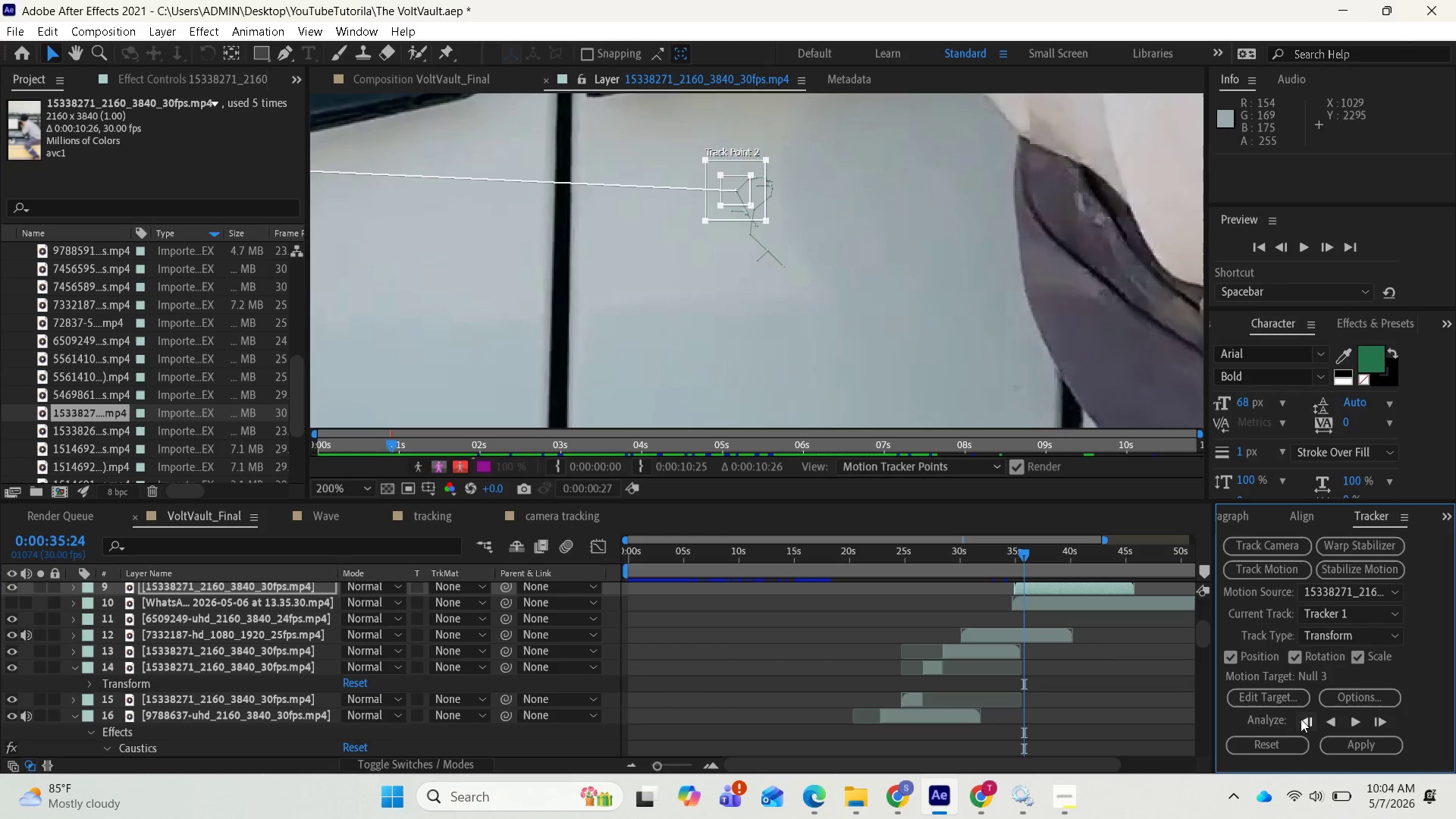 
left_click([1303, 720])
 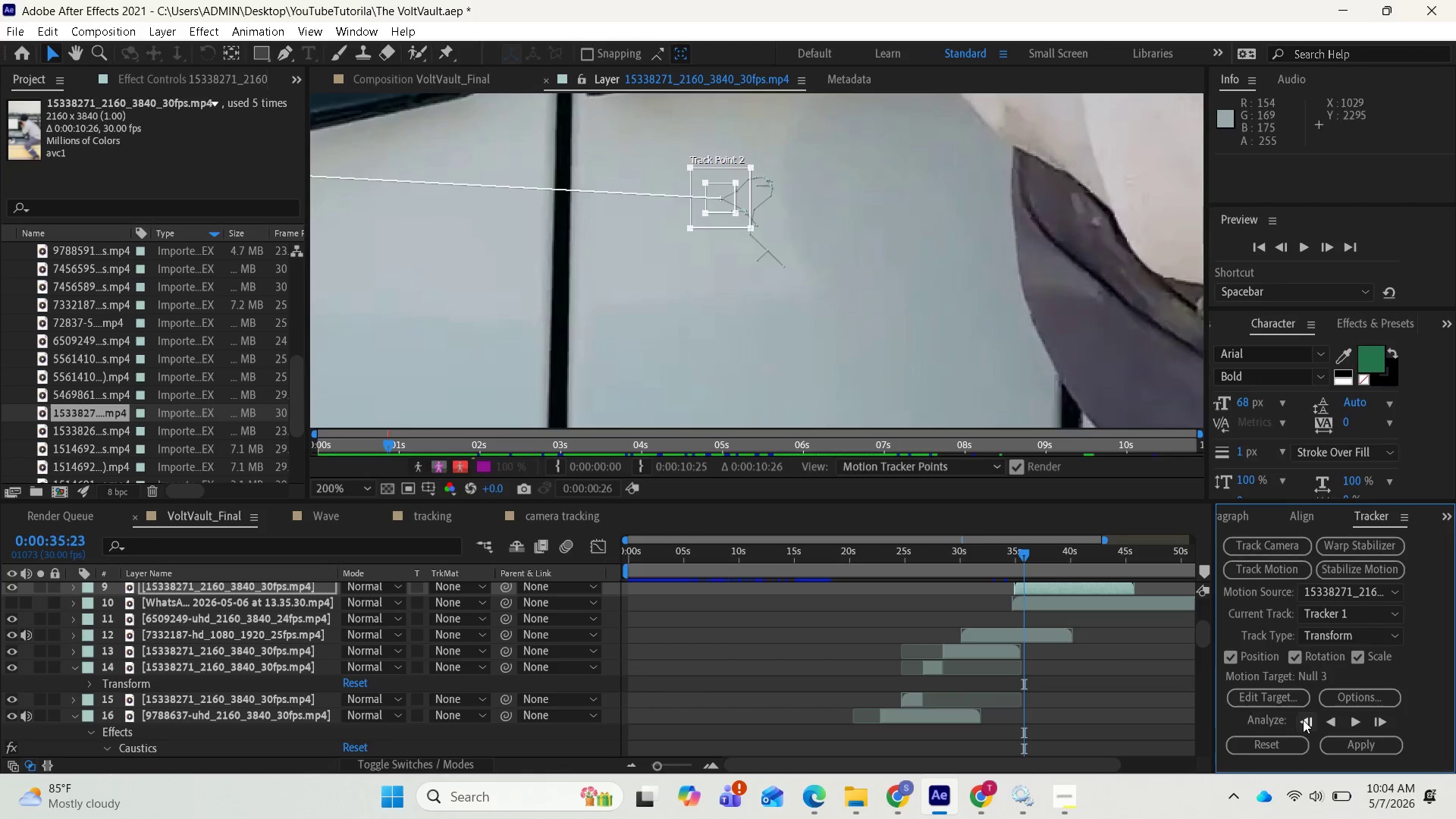 
left_click([1303, 720])
 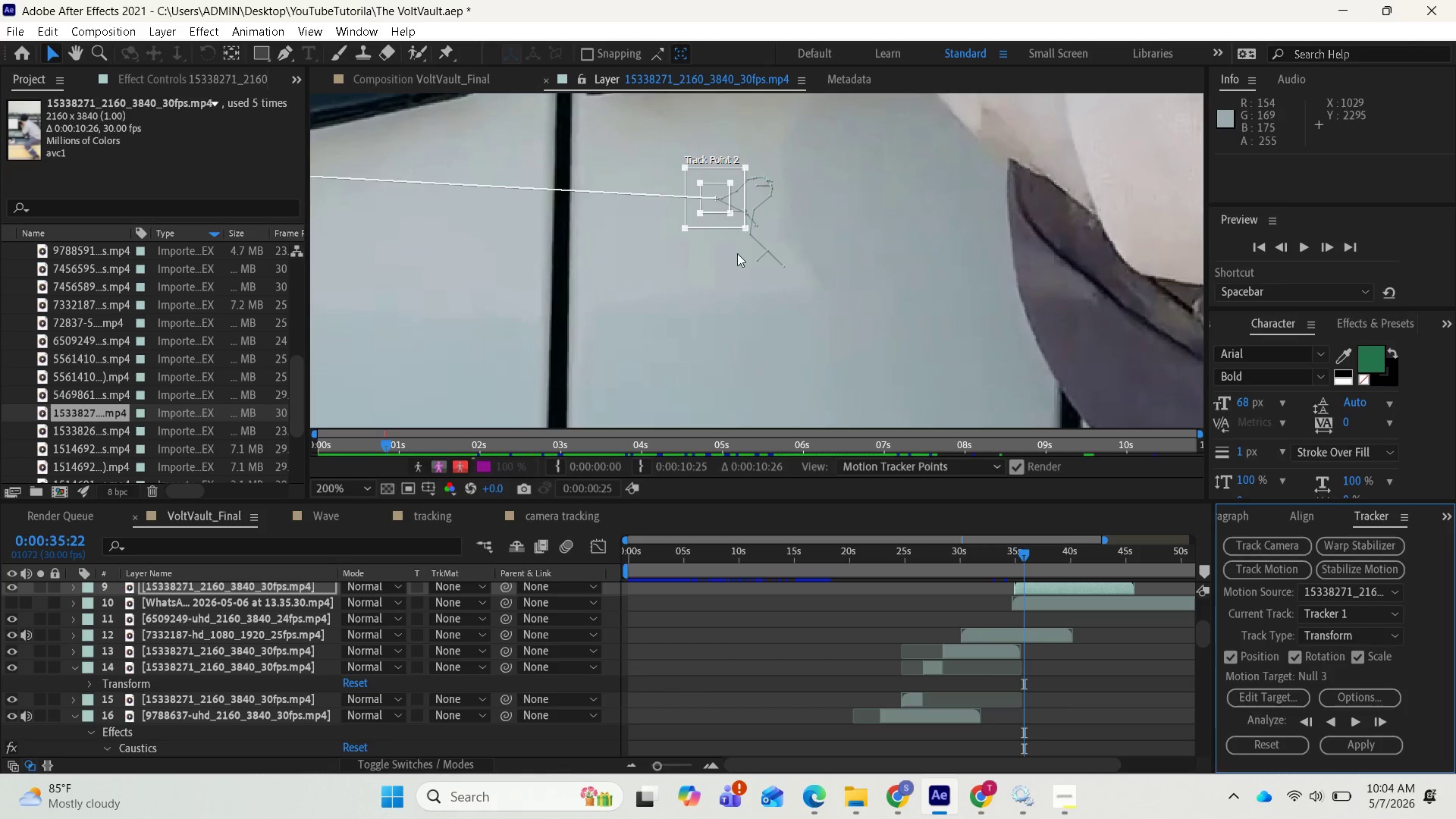 
left_click_drag(start_coordinate=[711, 223], to_coordinate=[742, 218])
 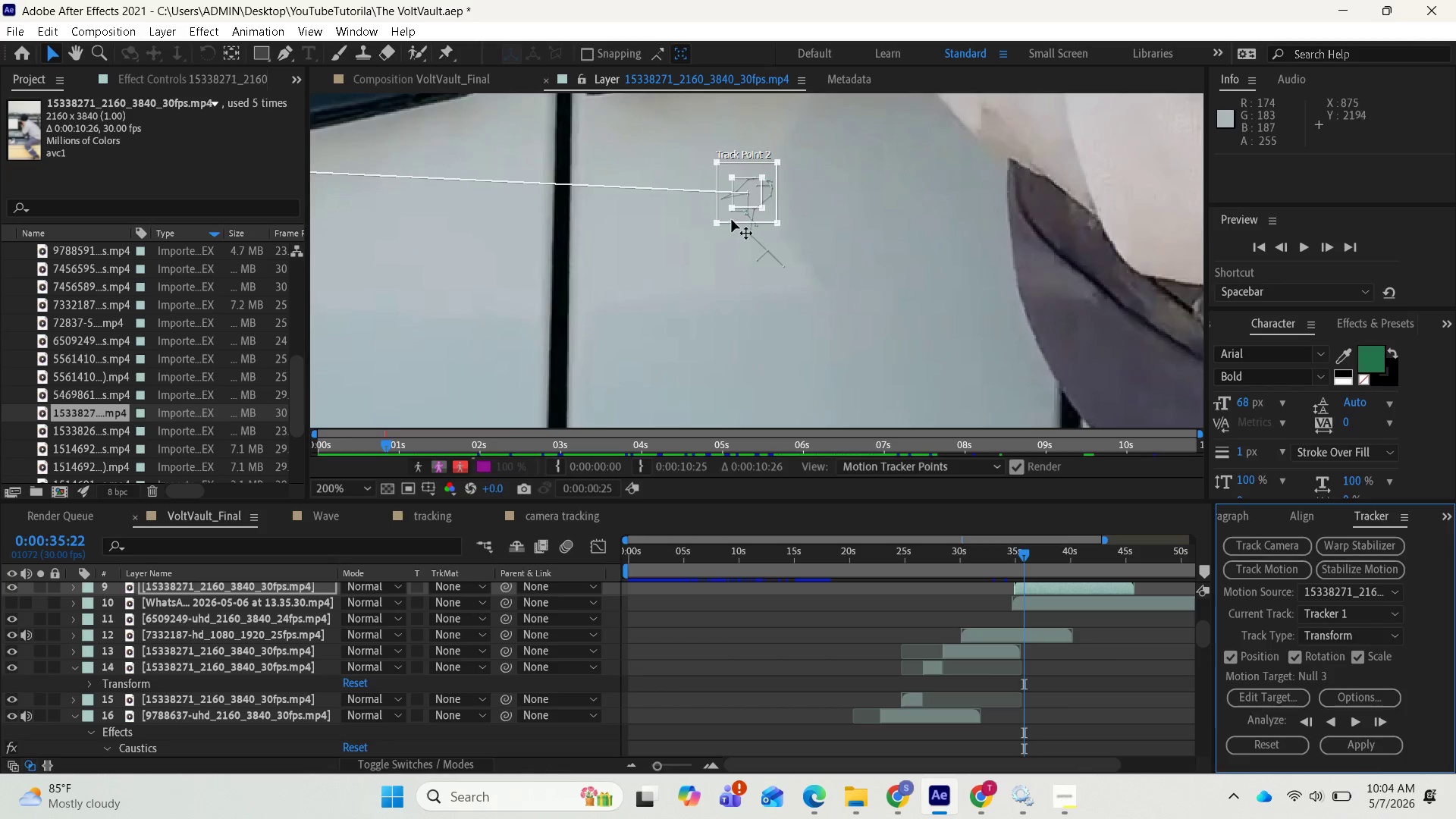 
left_click_drag(start_coordinate=[732, 215], to_coordinate=[736, 215])
 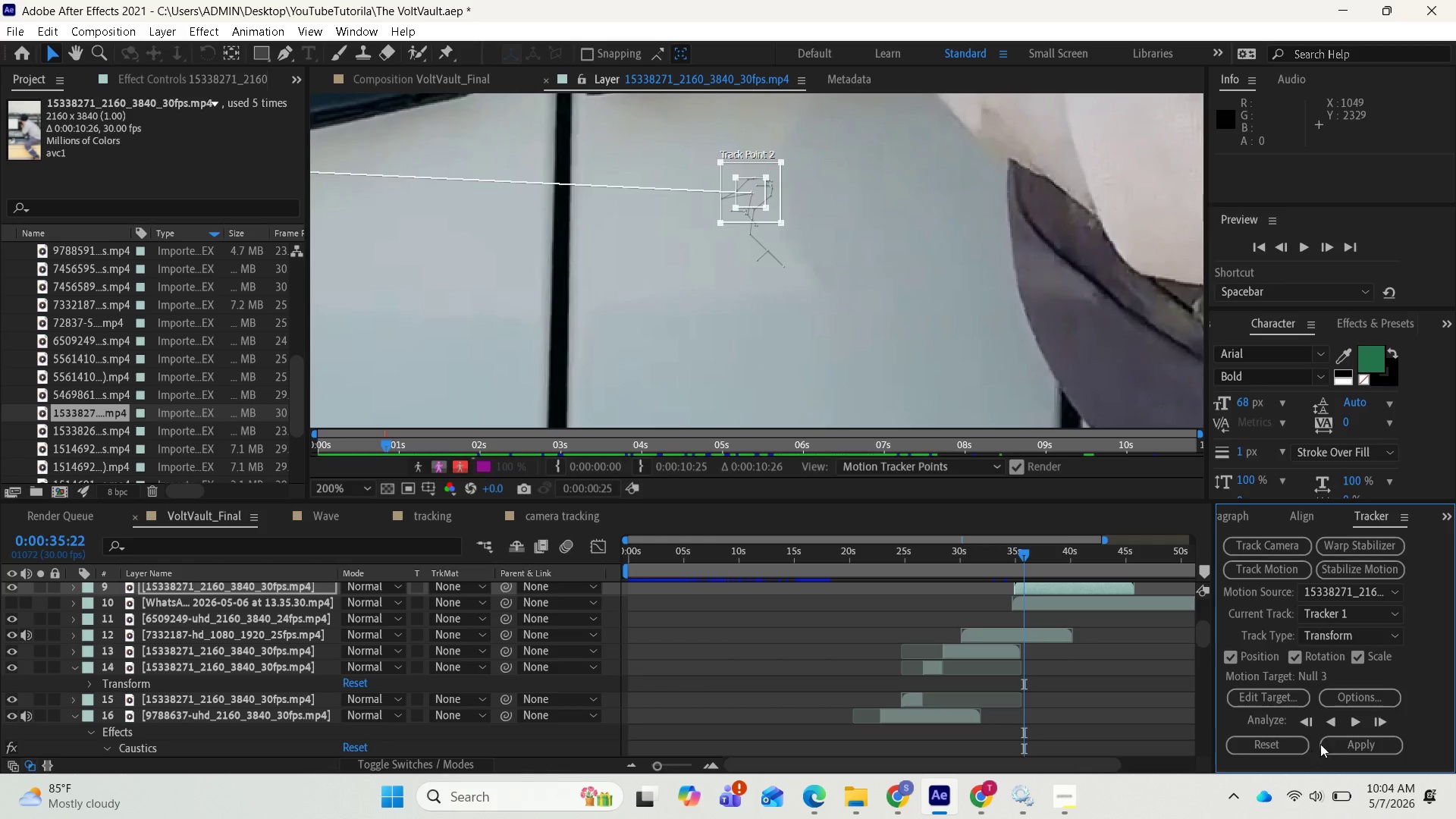 
mouse_move([1349, 721])
 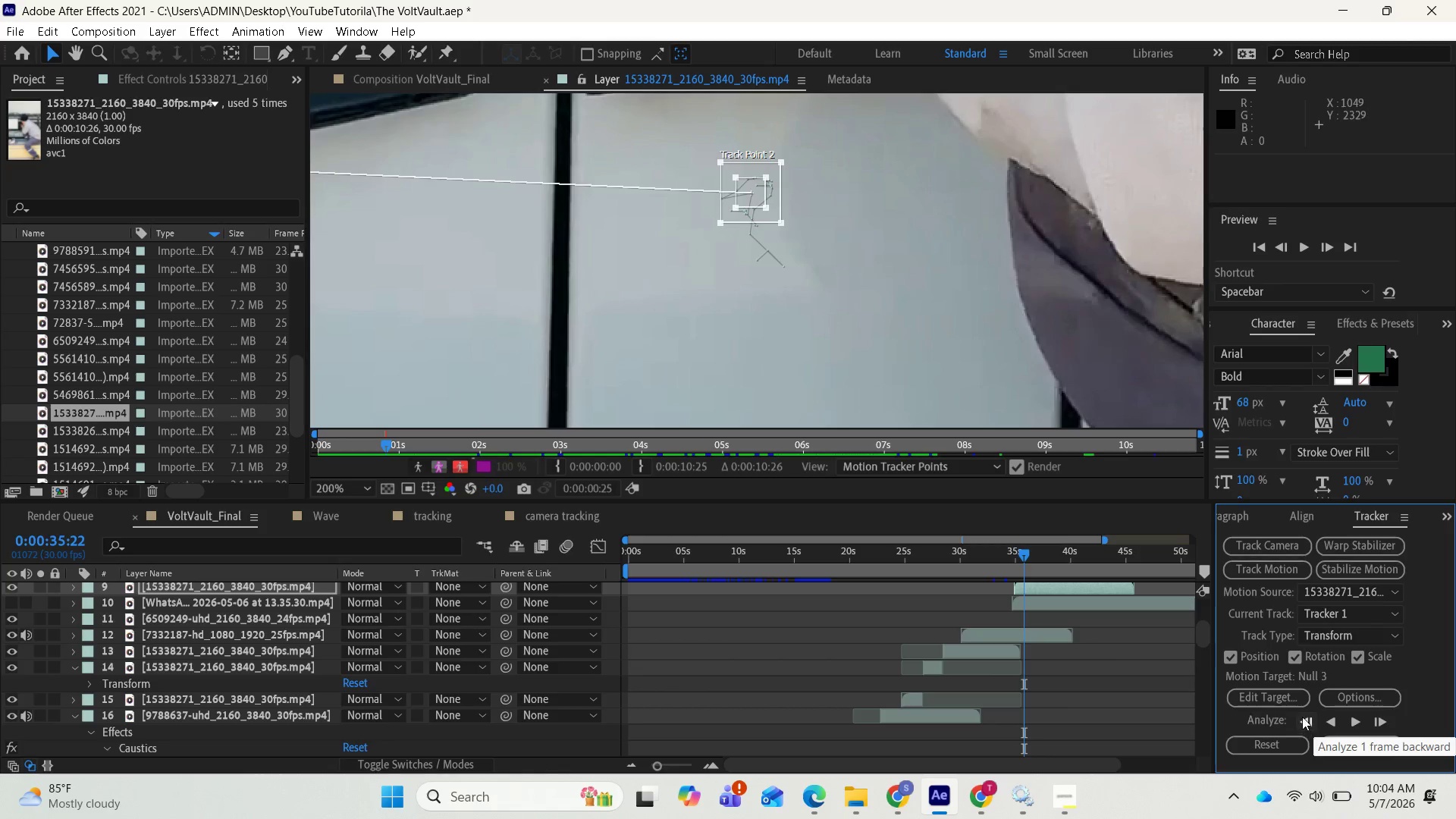 
left_click([1302, 715])
 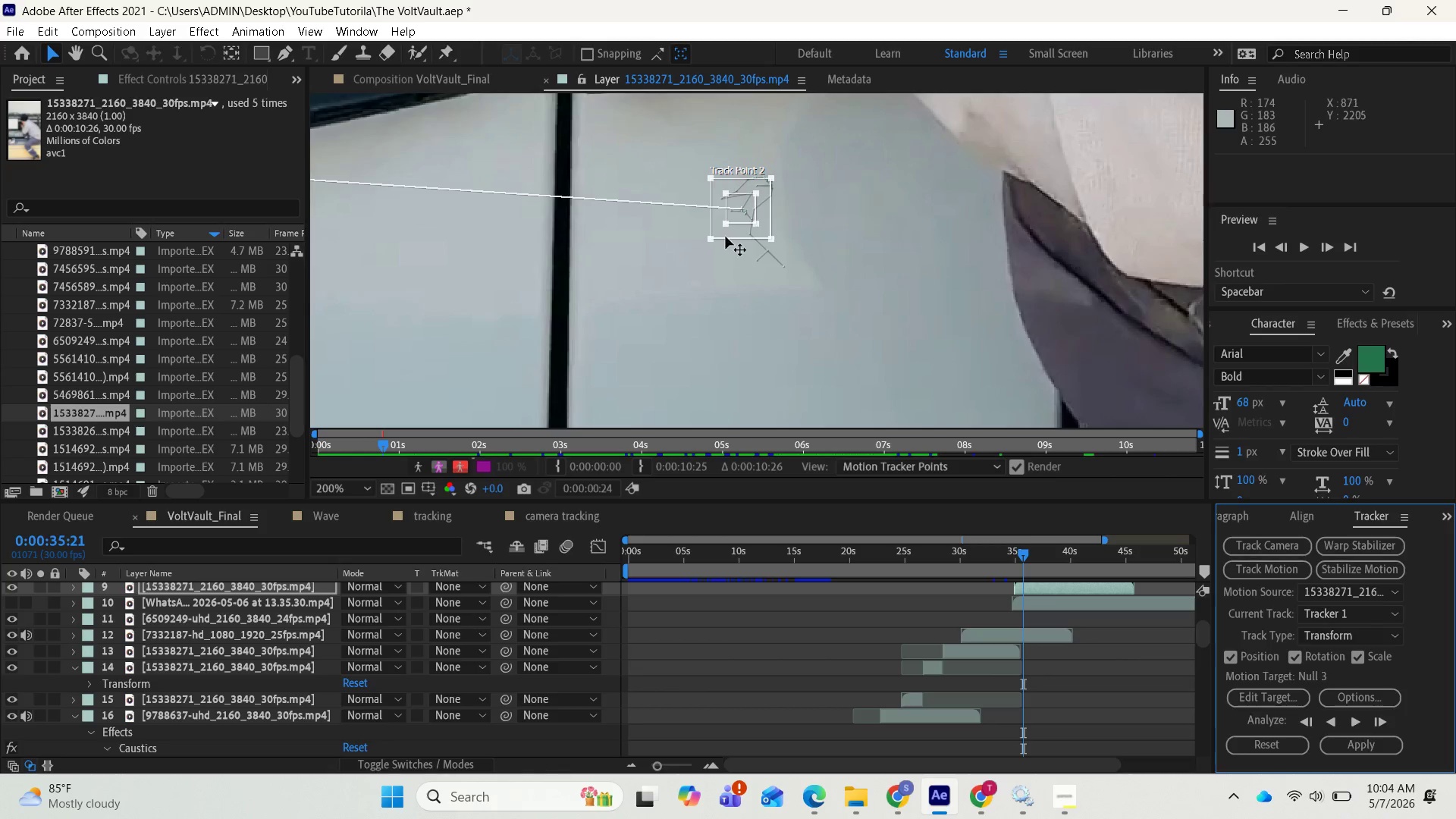 
left_click_drag(start_coordinate=[724, 232], to_coordinate=[736, 228])
 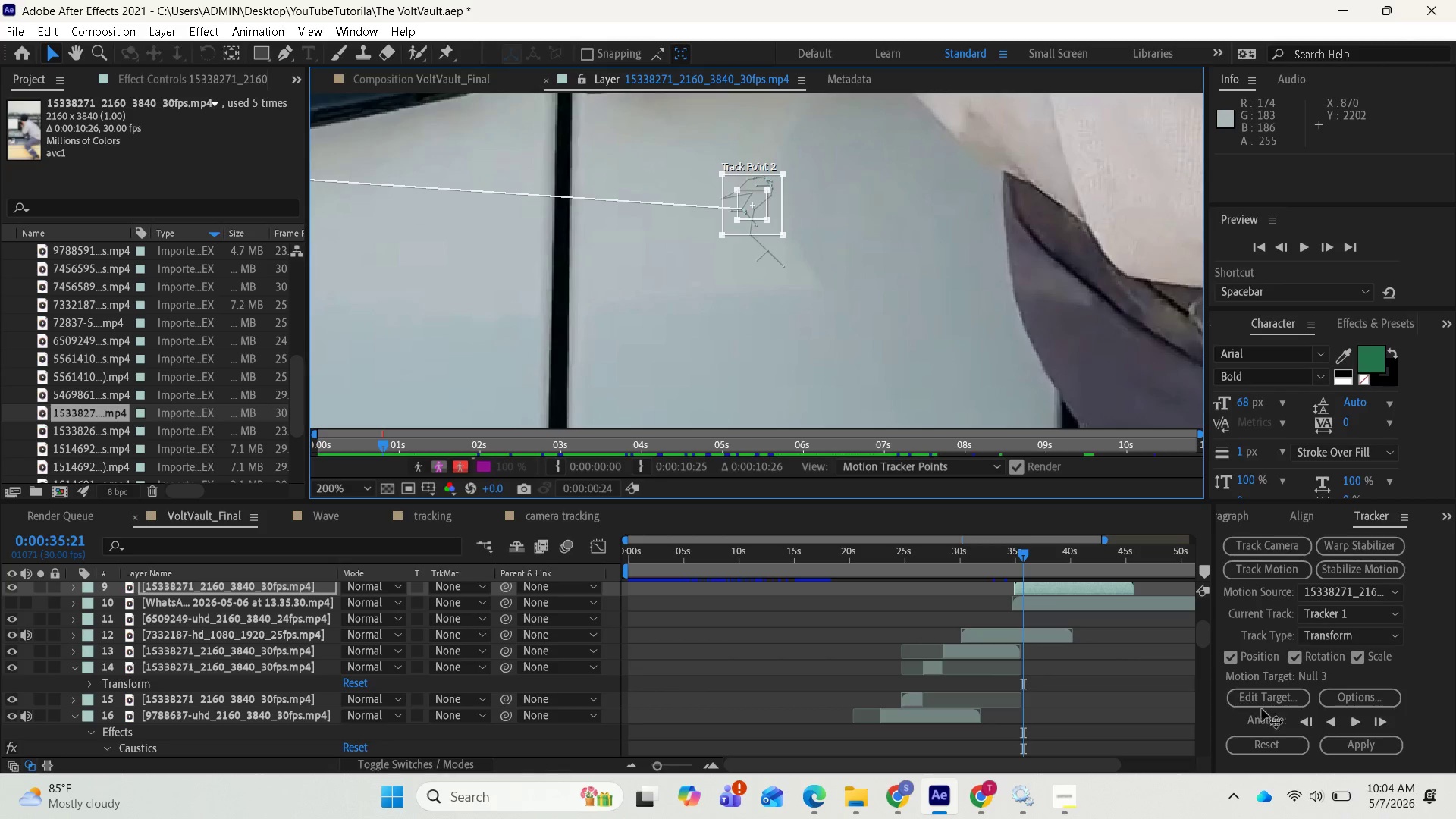 
left_click([1310, 718])
 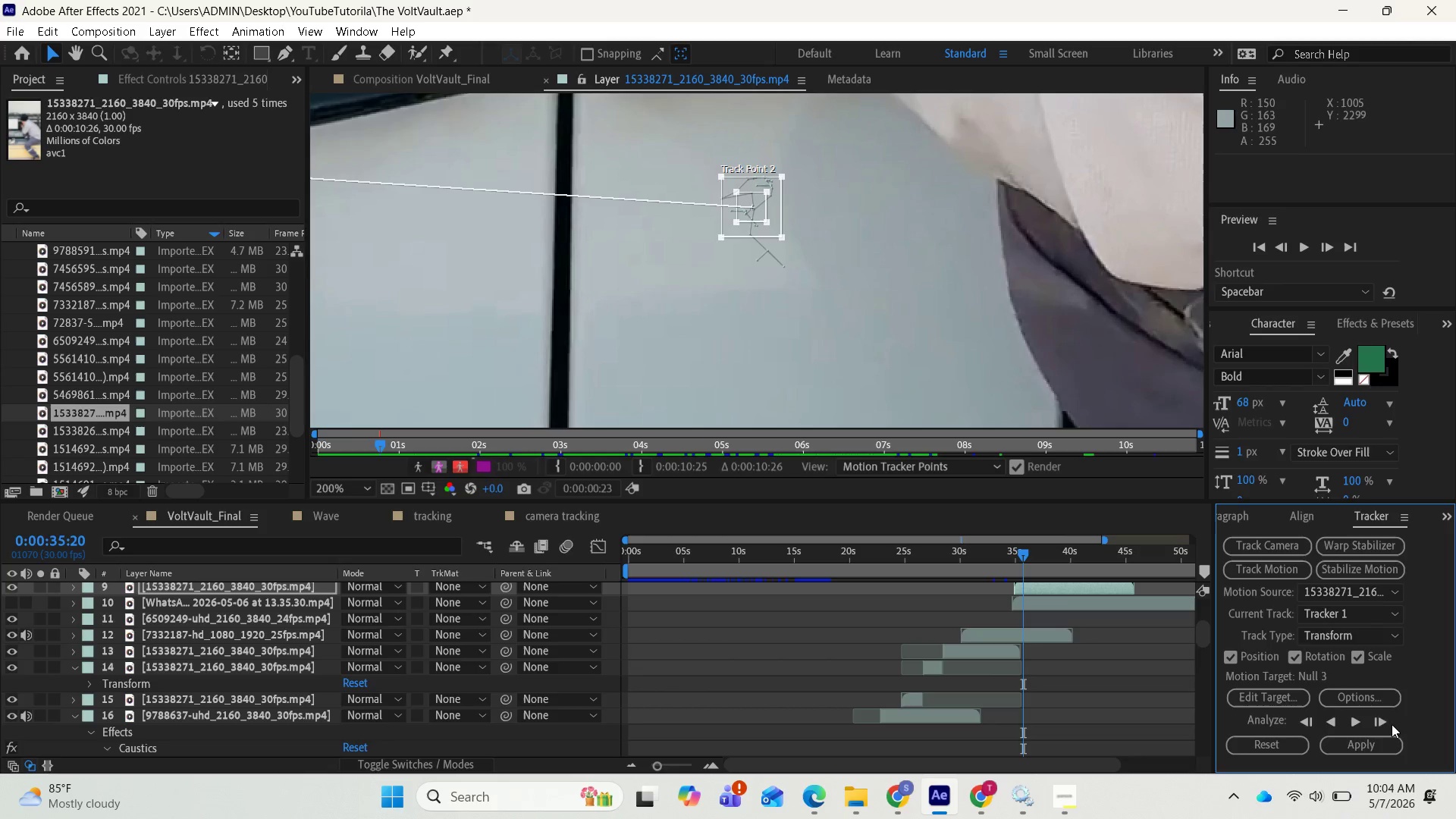 
double_click([1381, 723])
 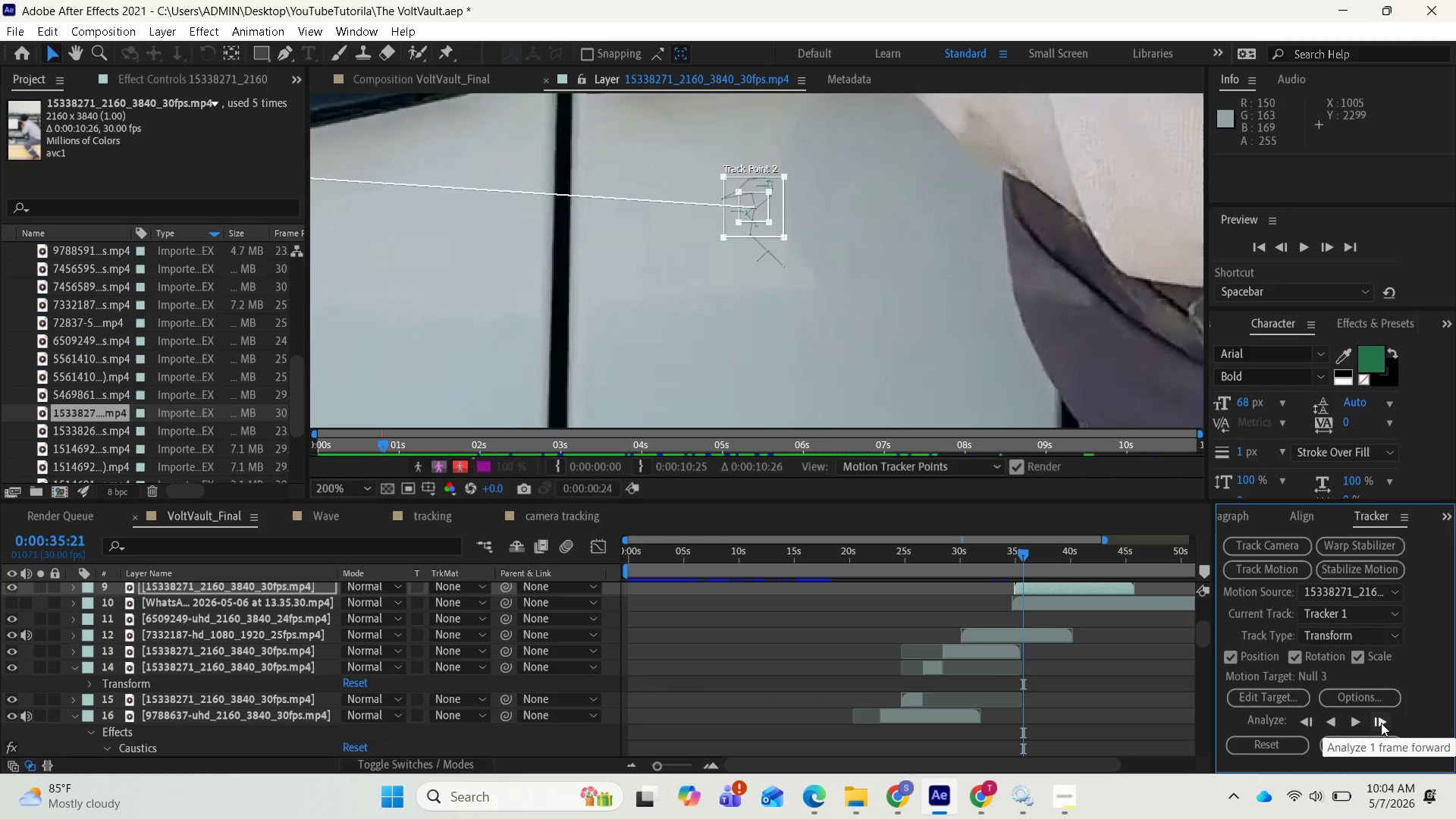 
left_click([1381, 723])
 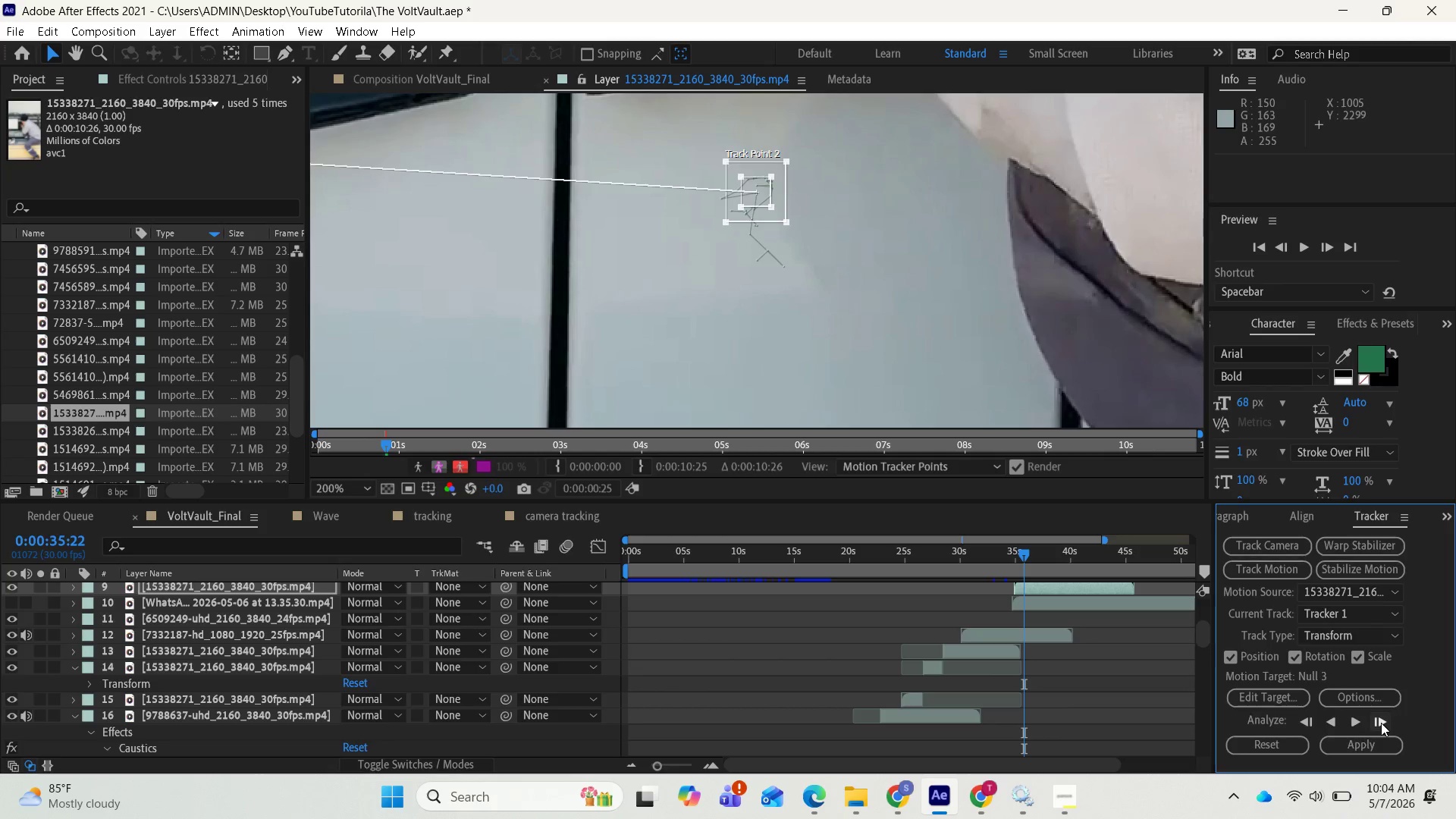 
left_click([1381, 723])
 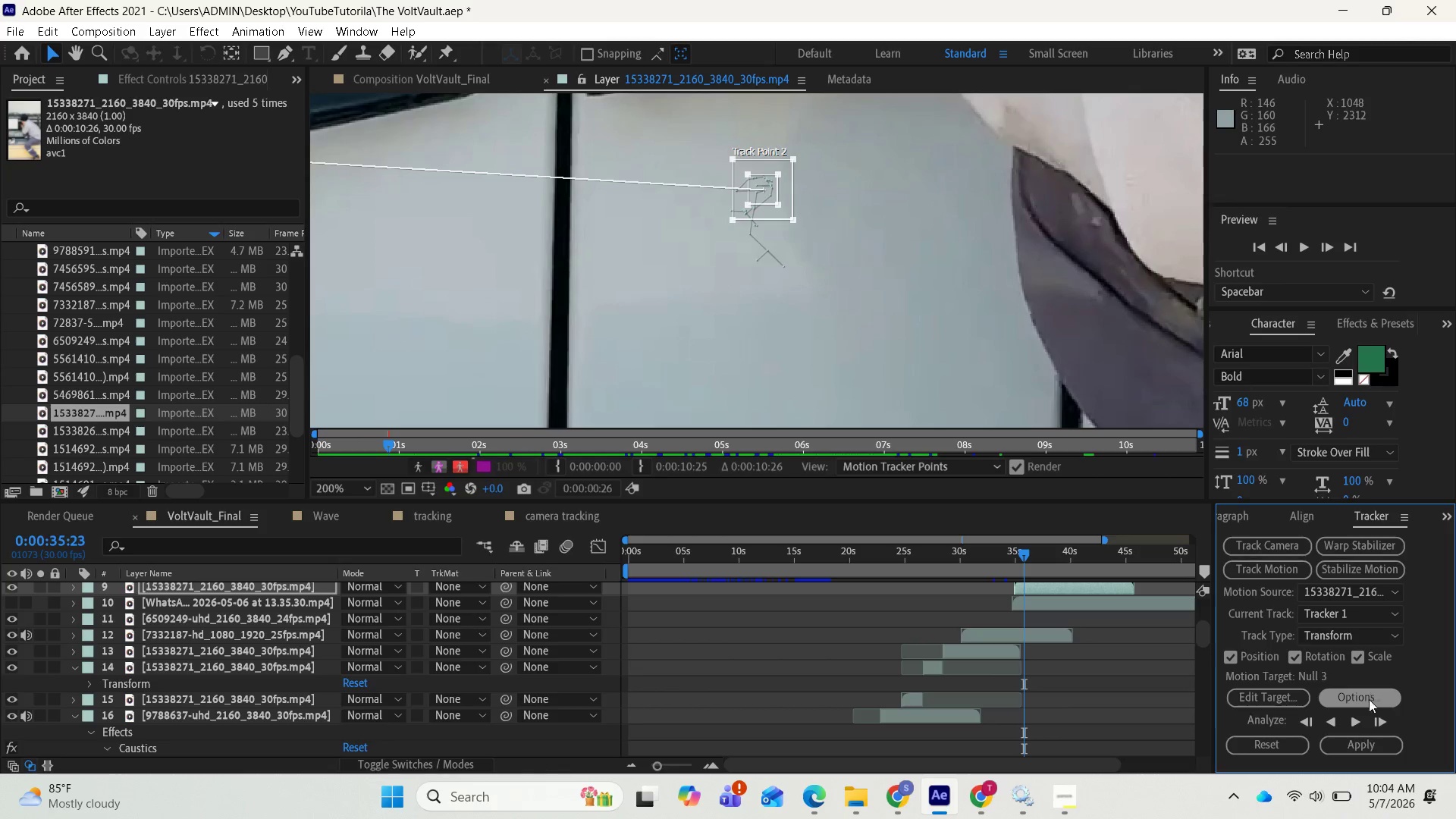 
left_click([1374, 722])
 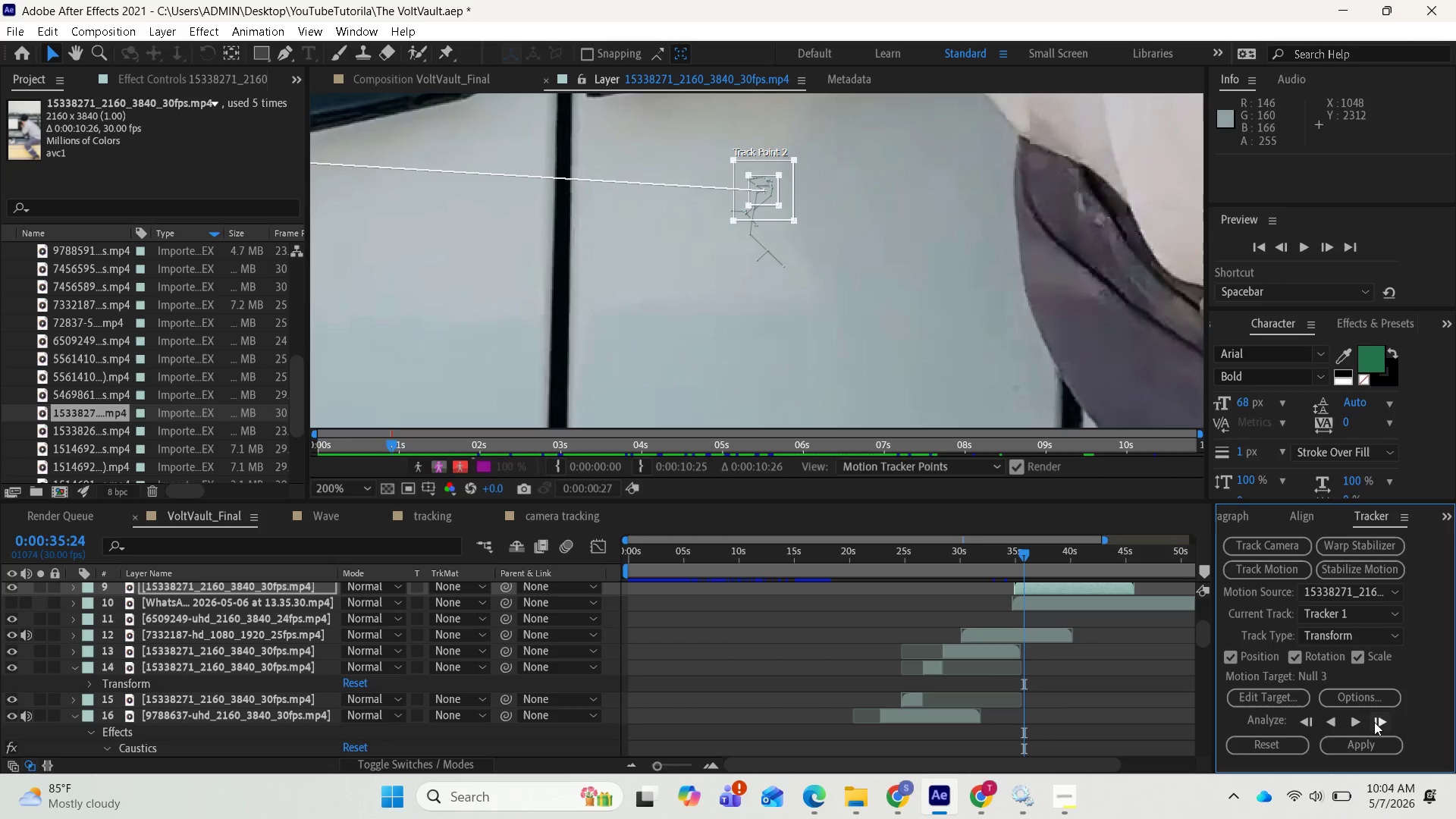 
left_click([1374, 722])
 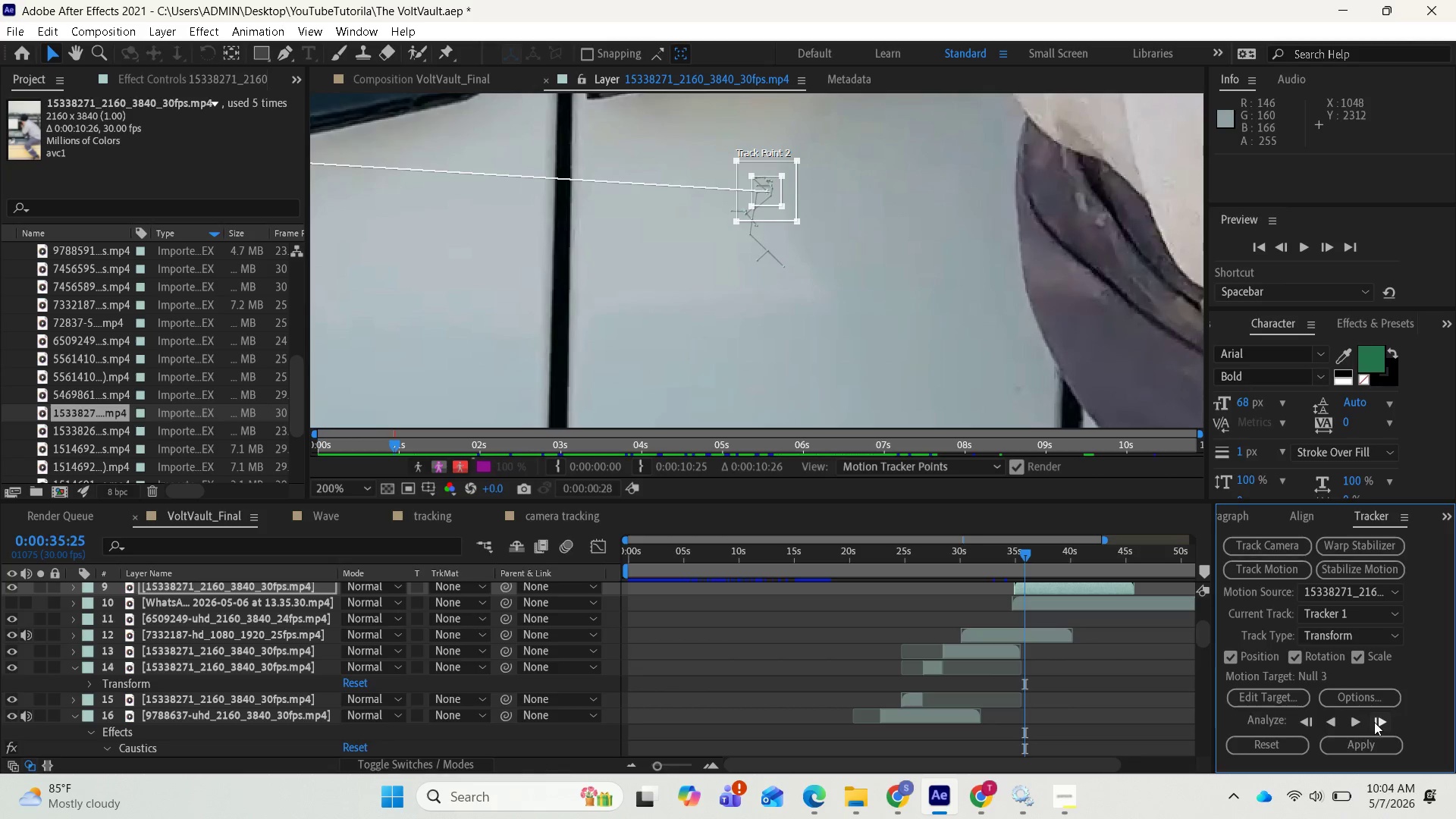 
left_click([1374, 722])
 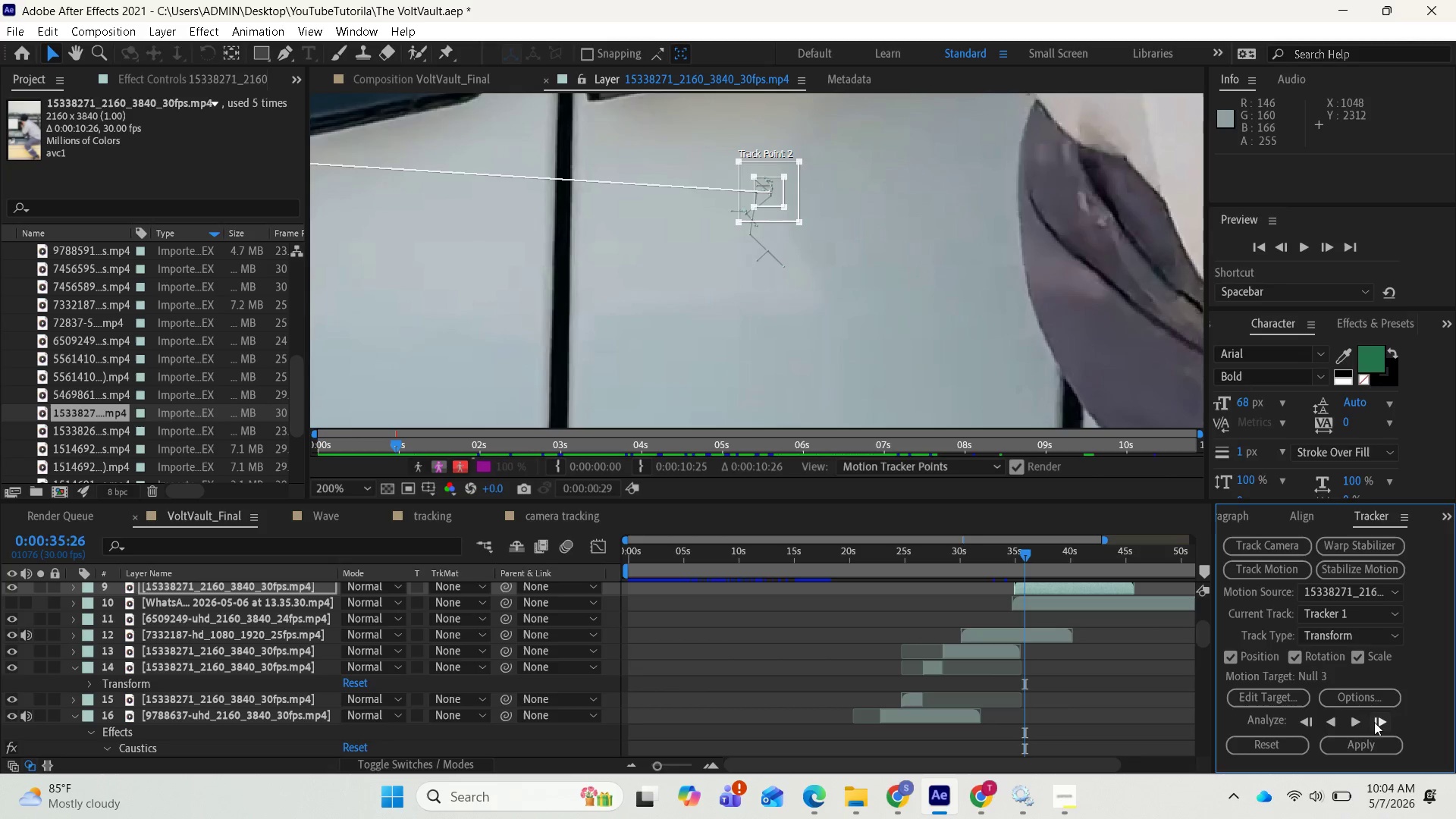 
left_click([1374, 722])
 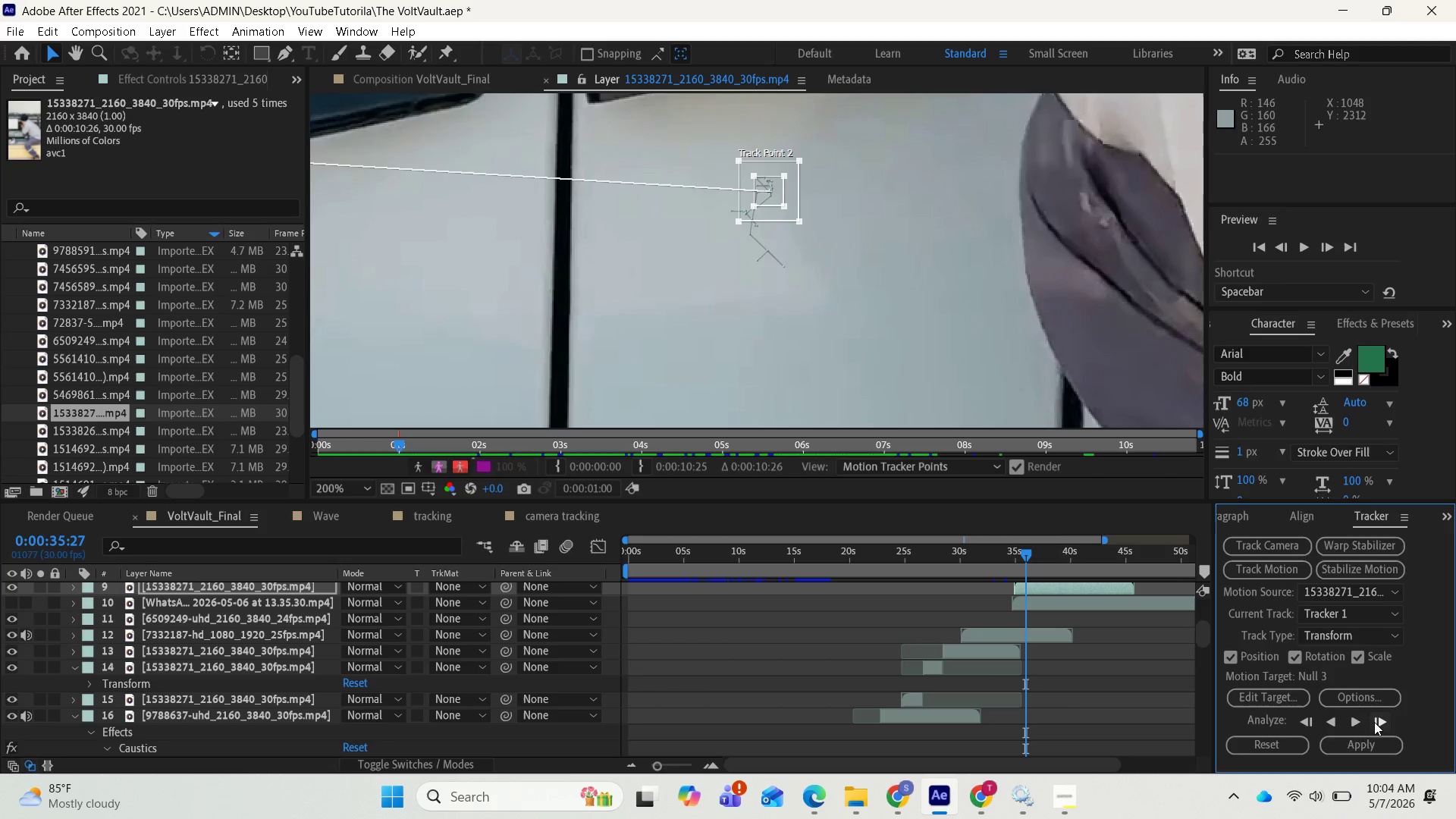 
left_click([1374, 722])
 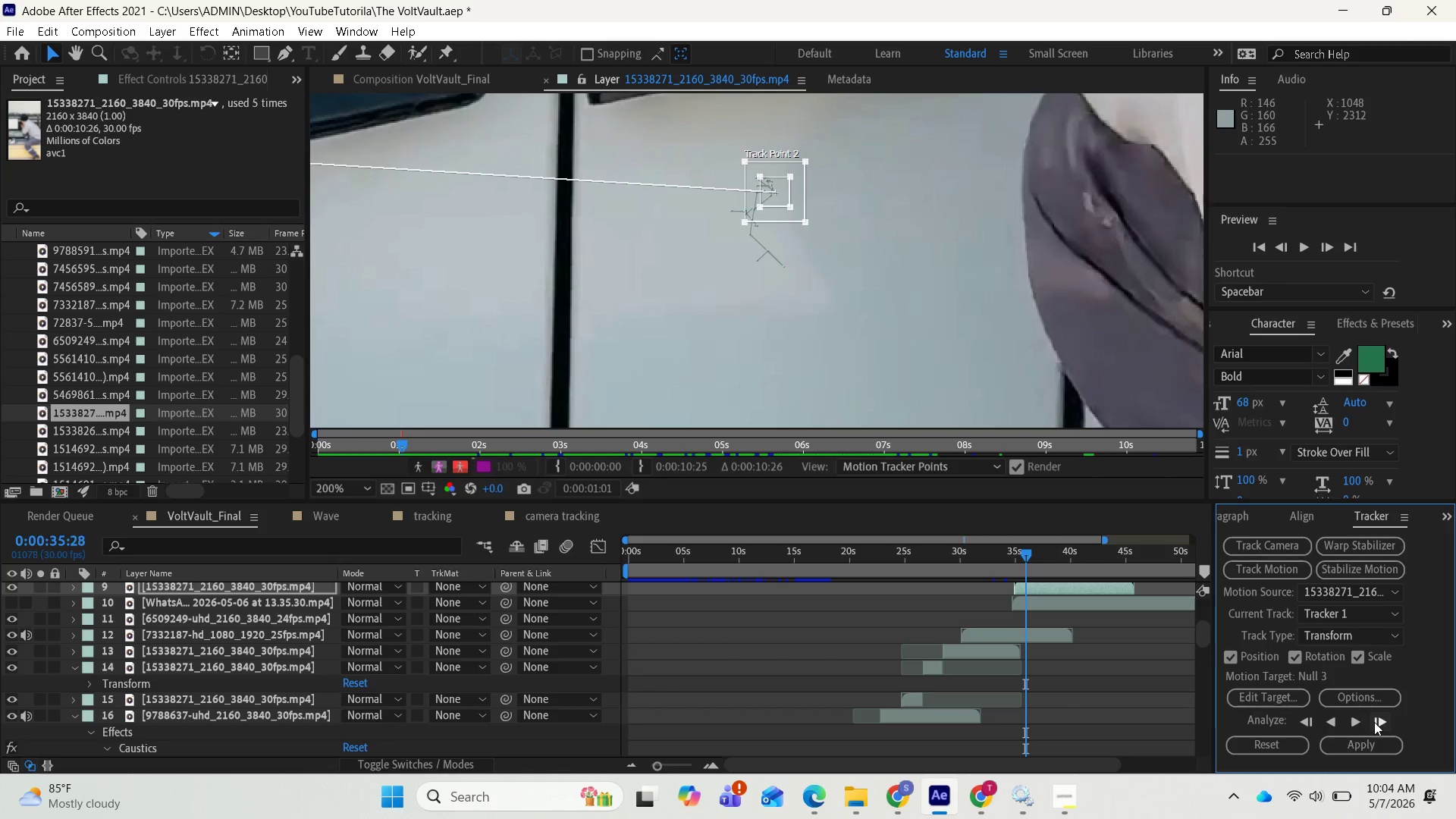 
left_click([1374, 722])
 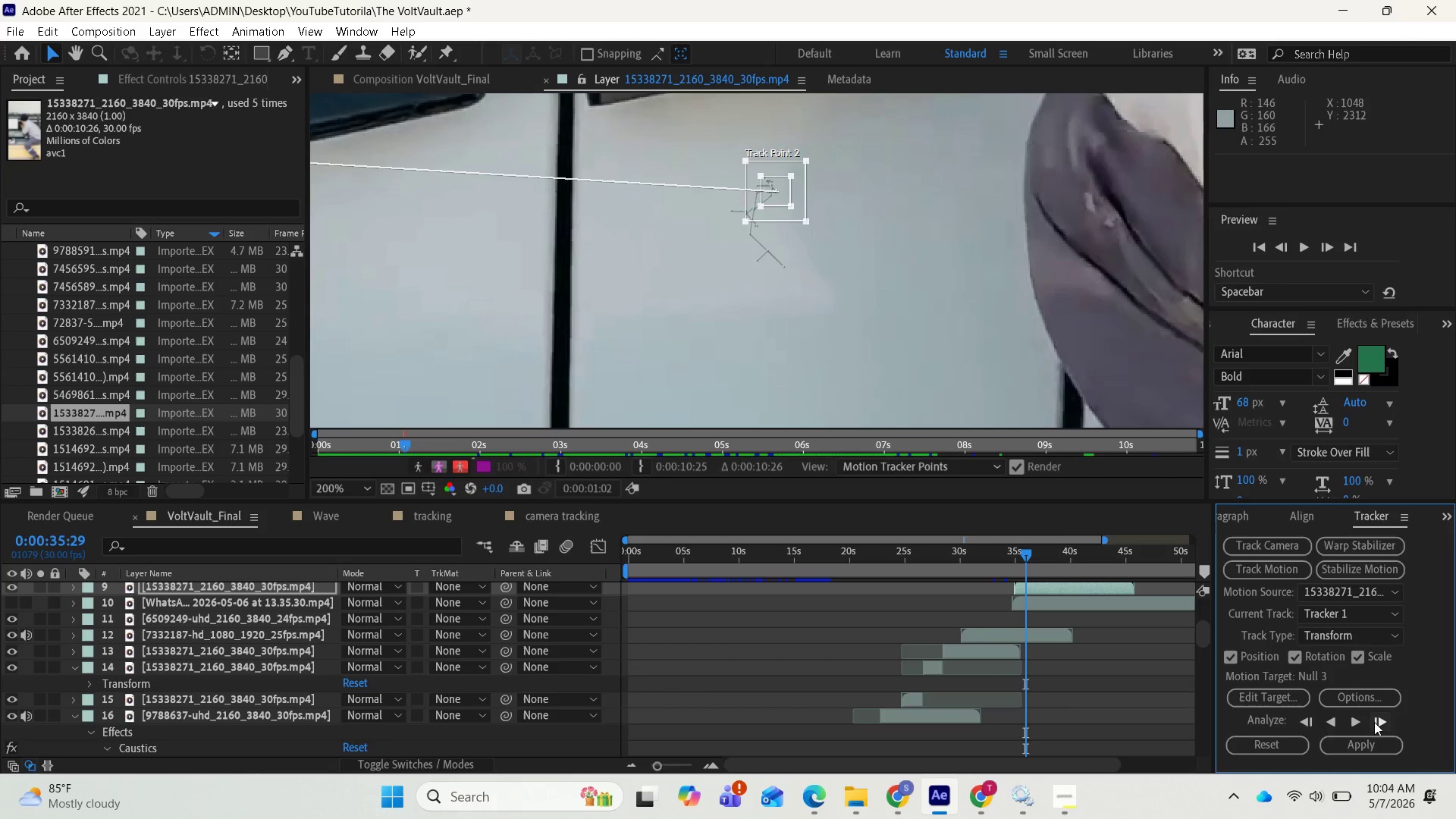 
left_click([1374, 722])
 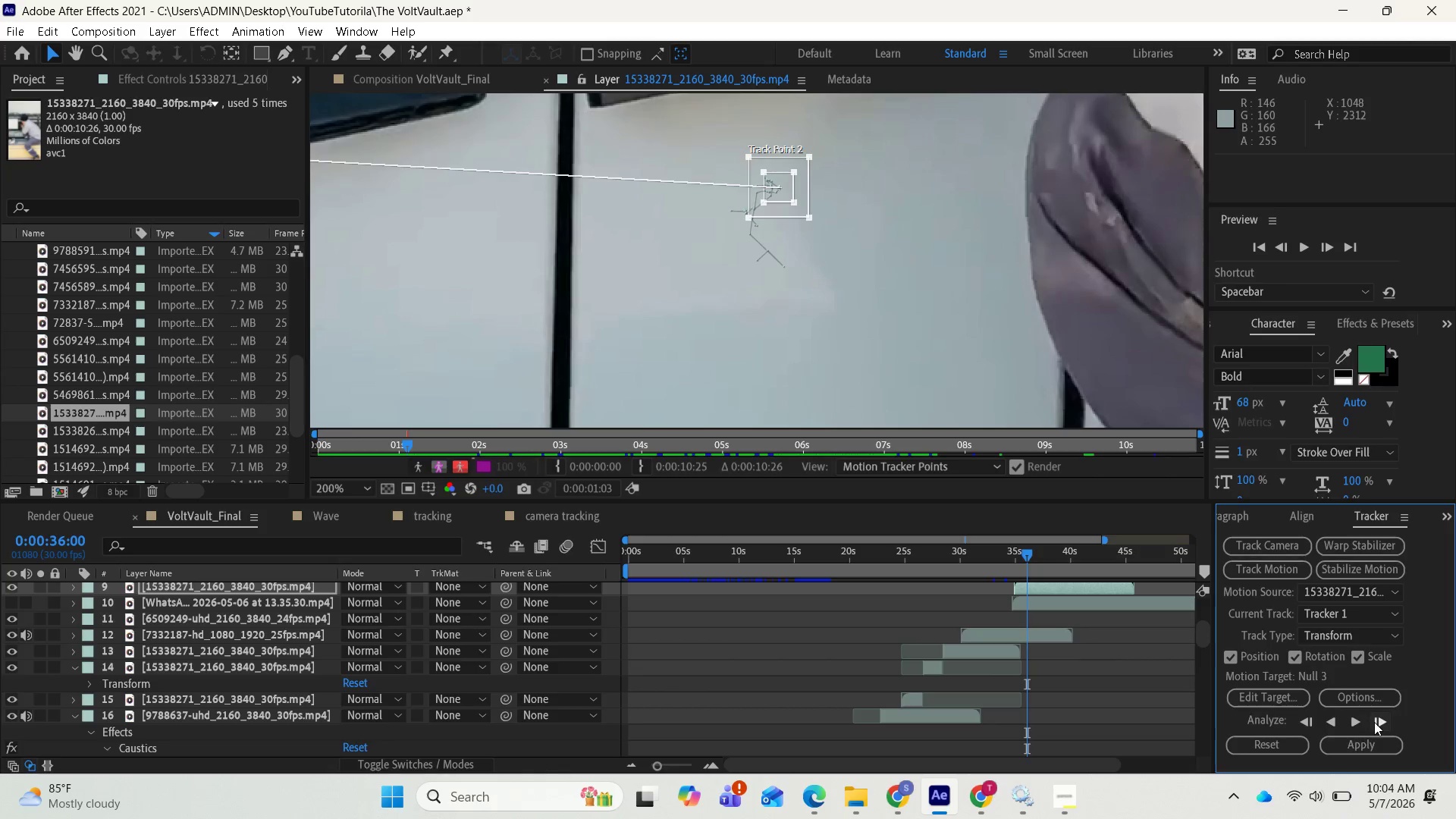 
left_click([1374, 722])
 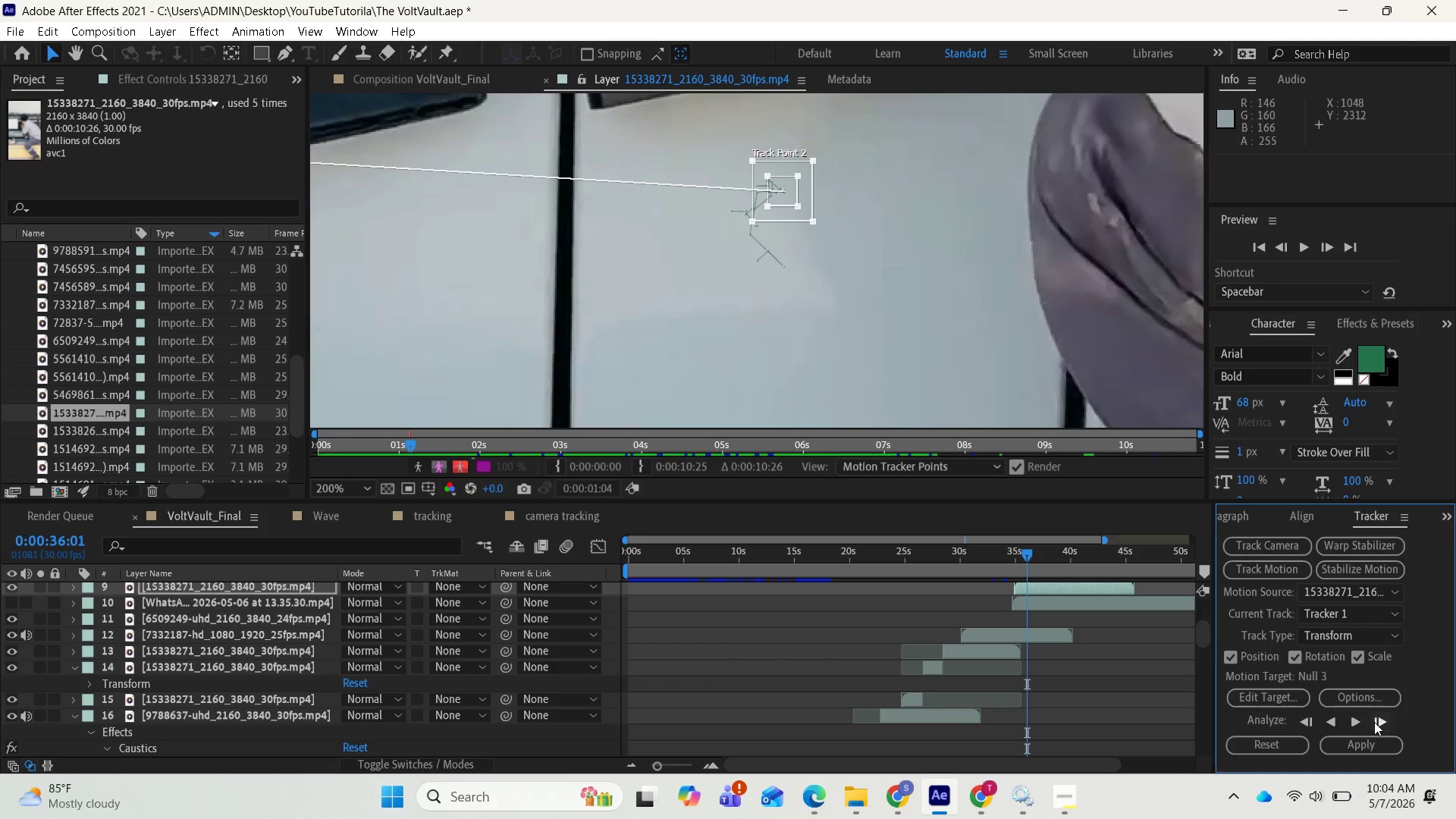 
left_click([1374, 722])
 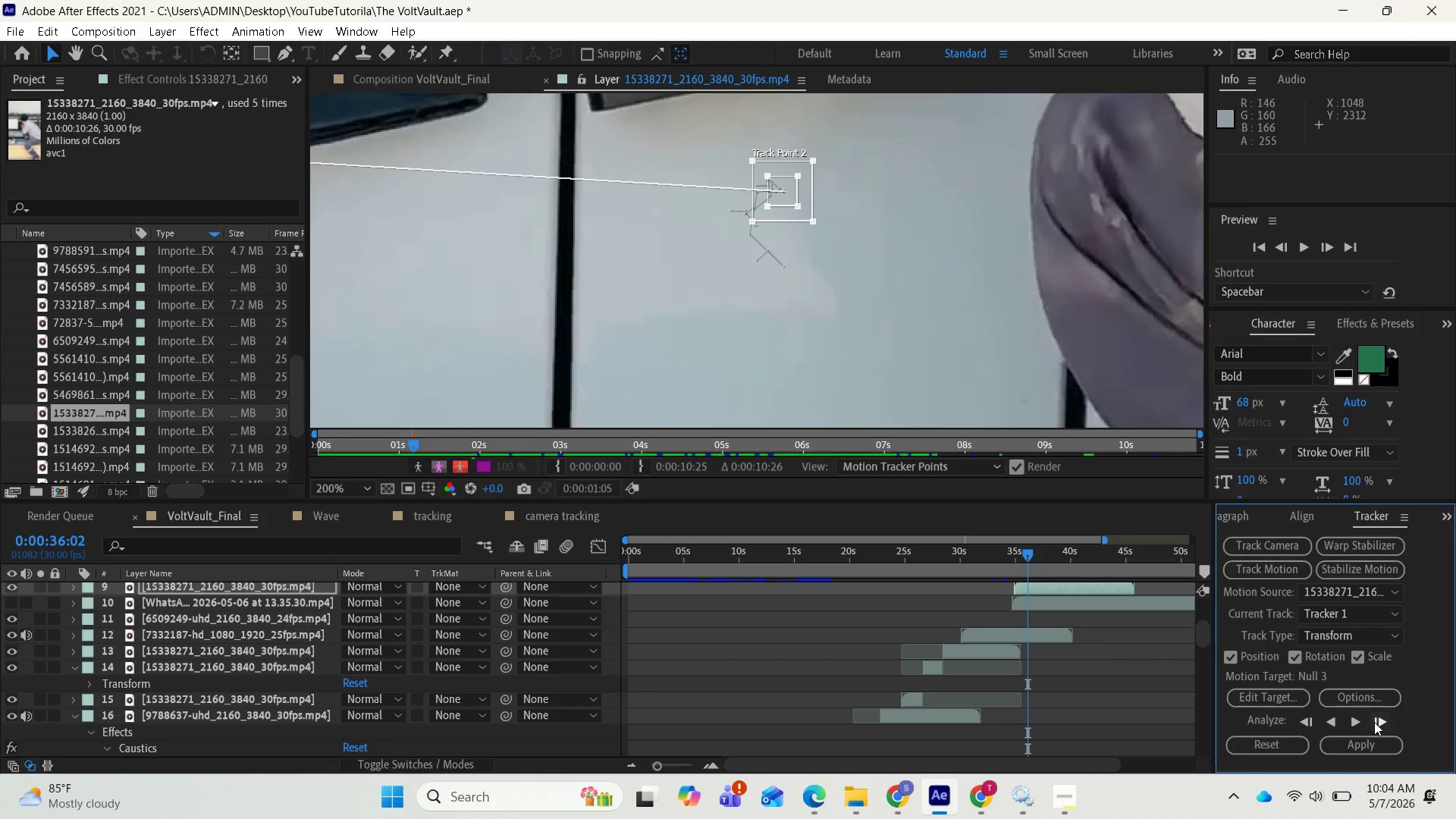 
left_click([1374, 722])
 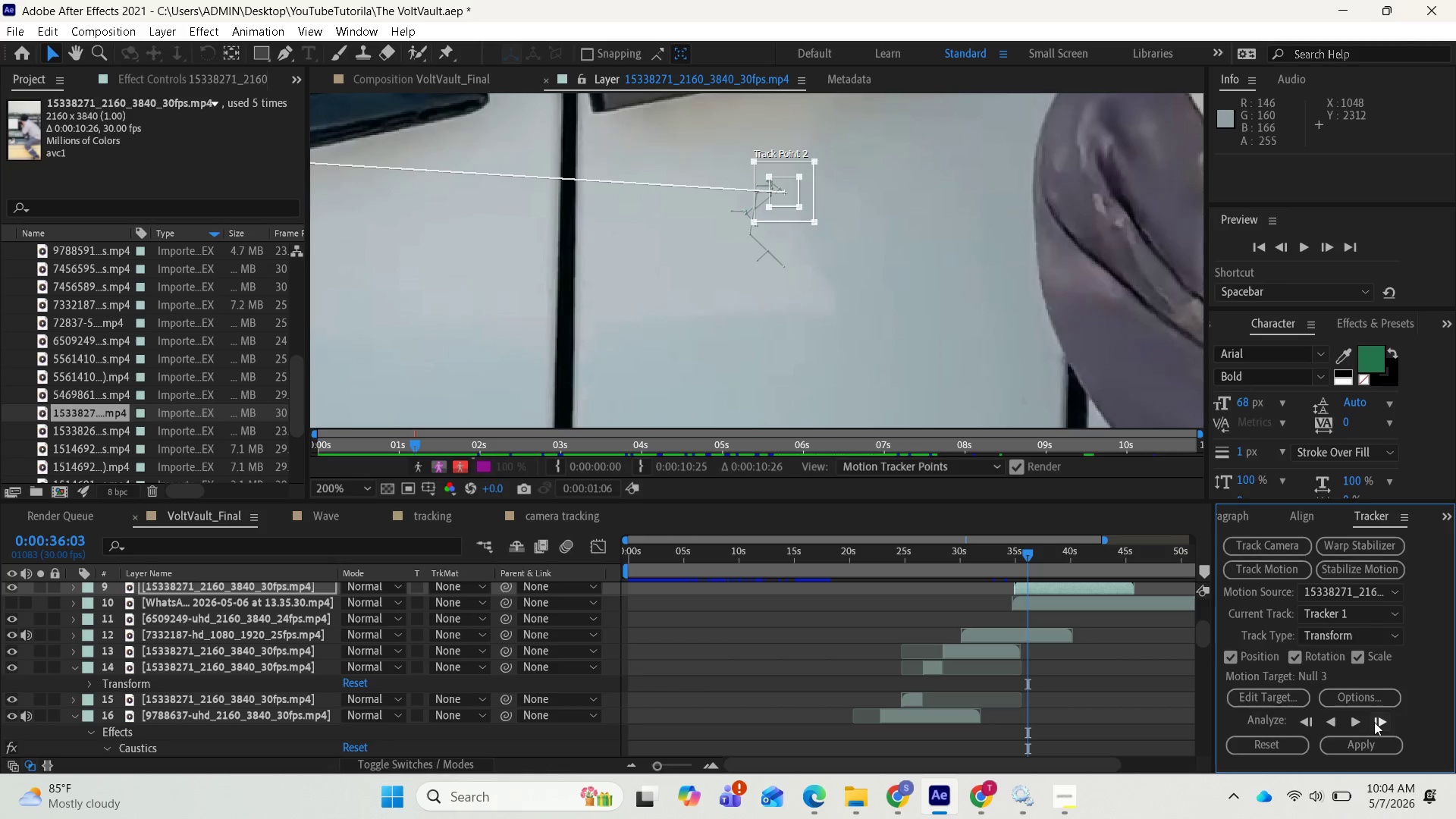 
left_click([1374, 722])
 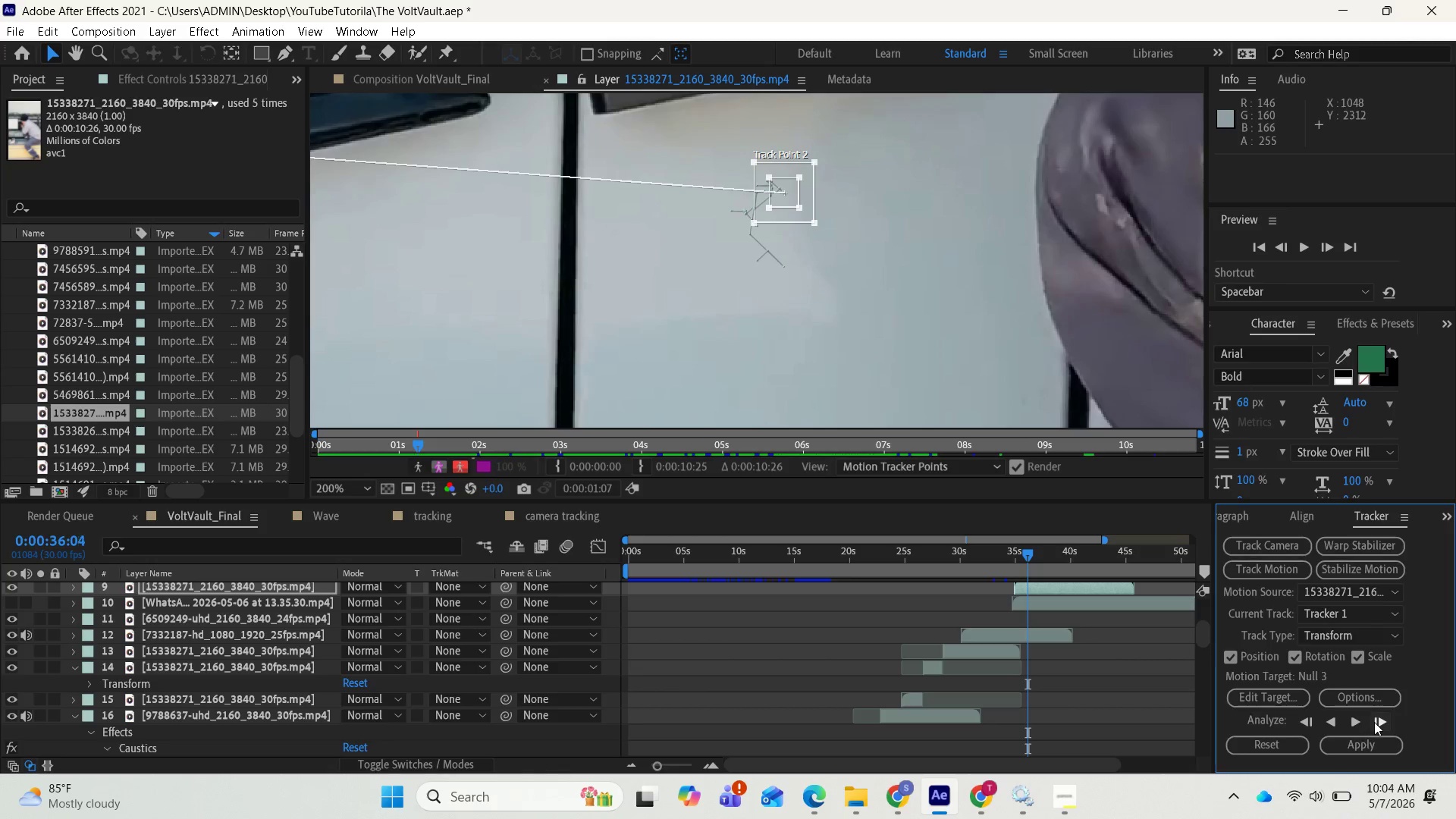 
left_click([1374, 722])
 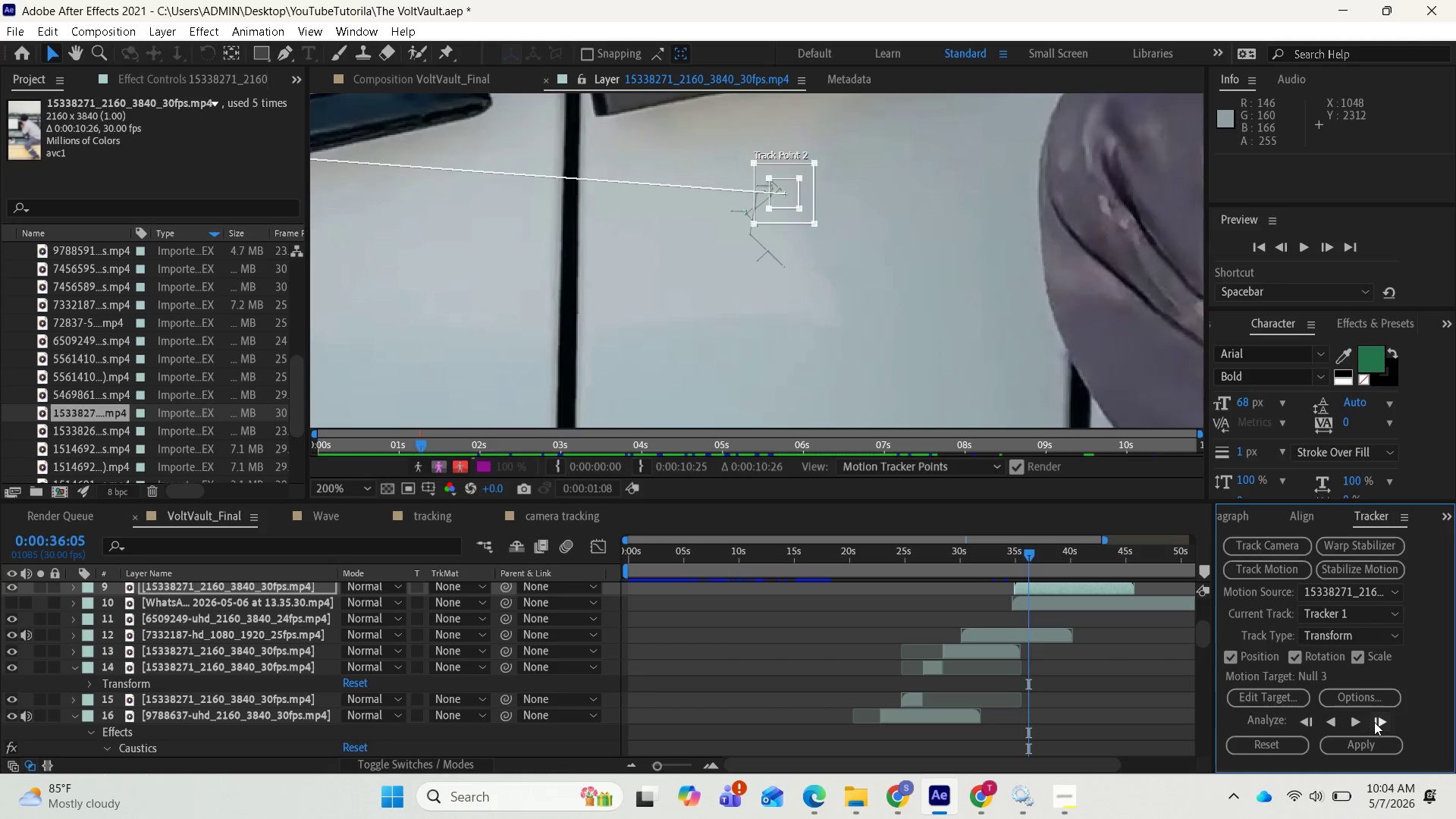 
left_click([1374, 722])
 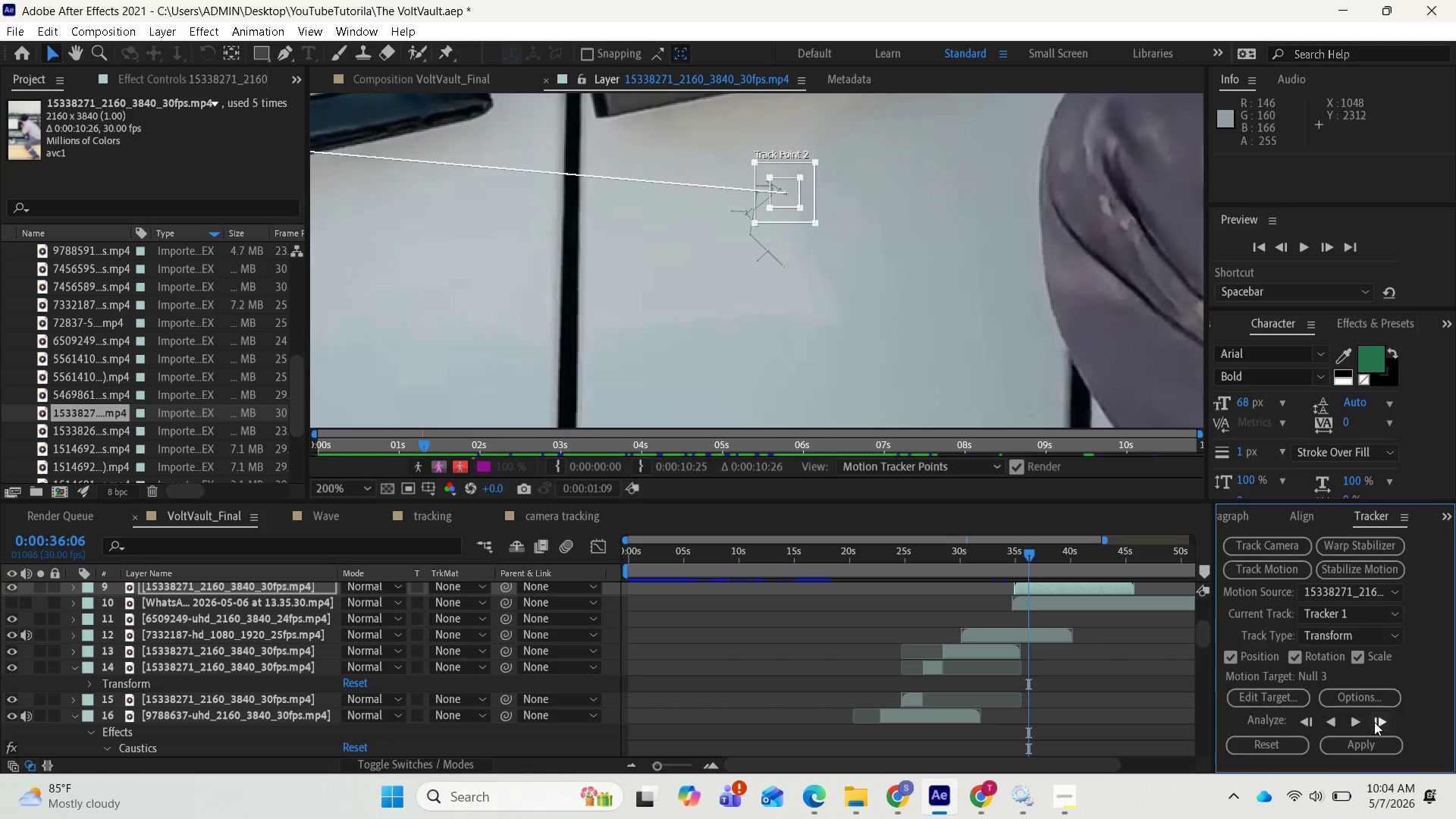 
left_click([1374, 722])
 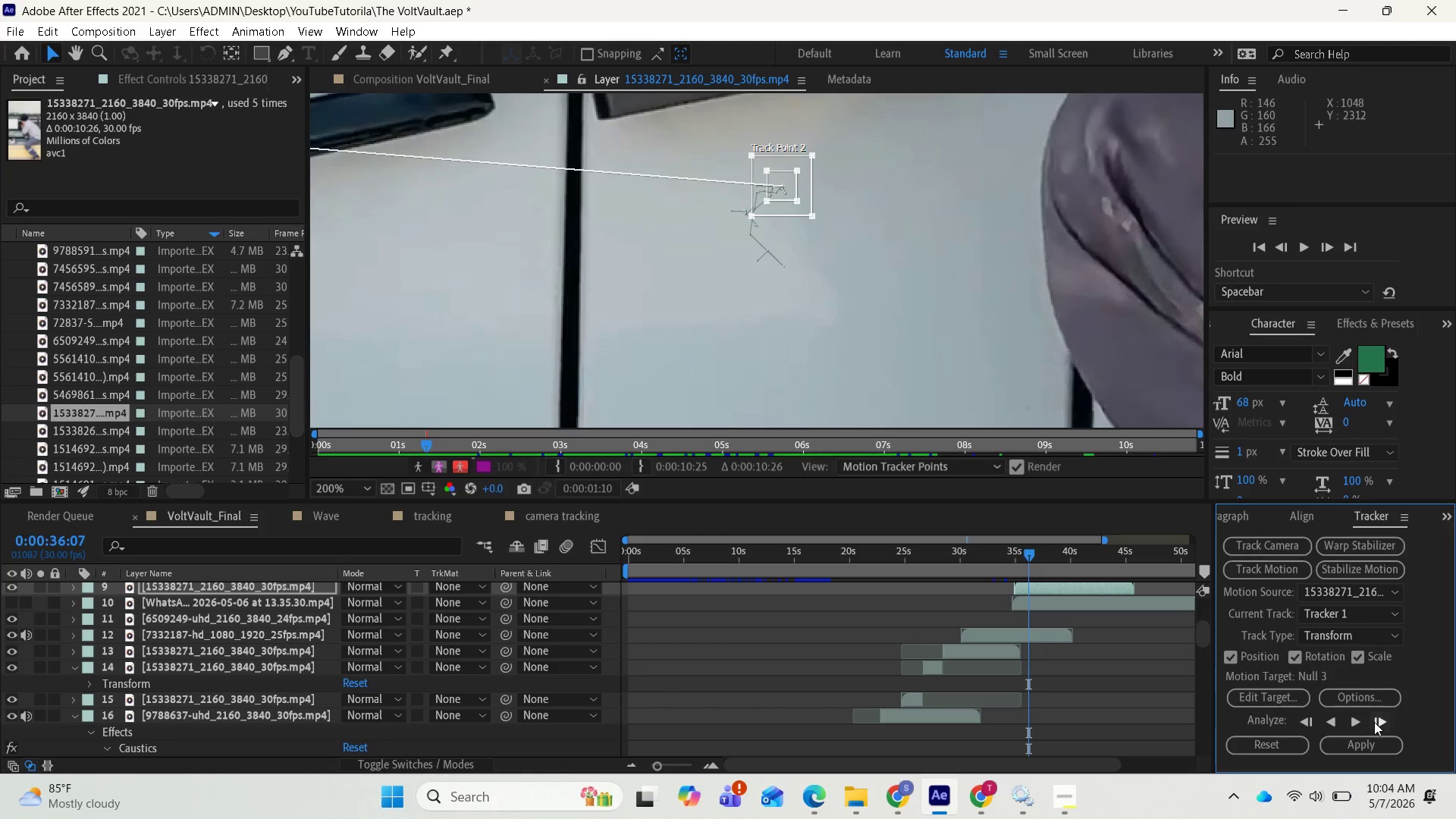 
left_click([1374, 722])
 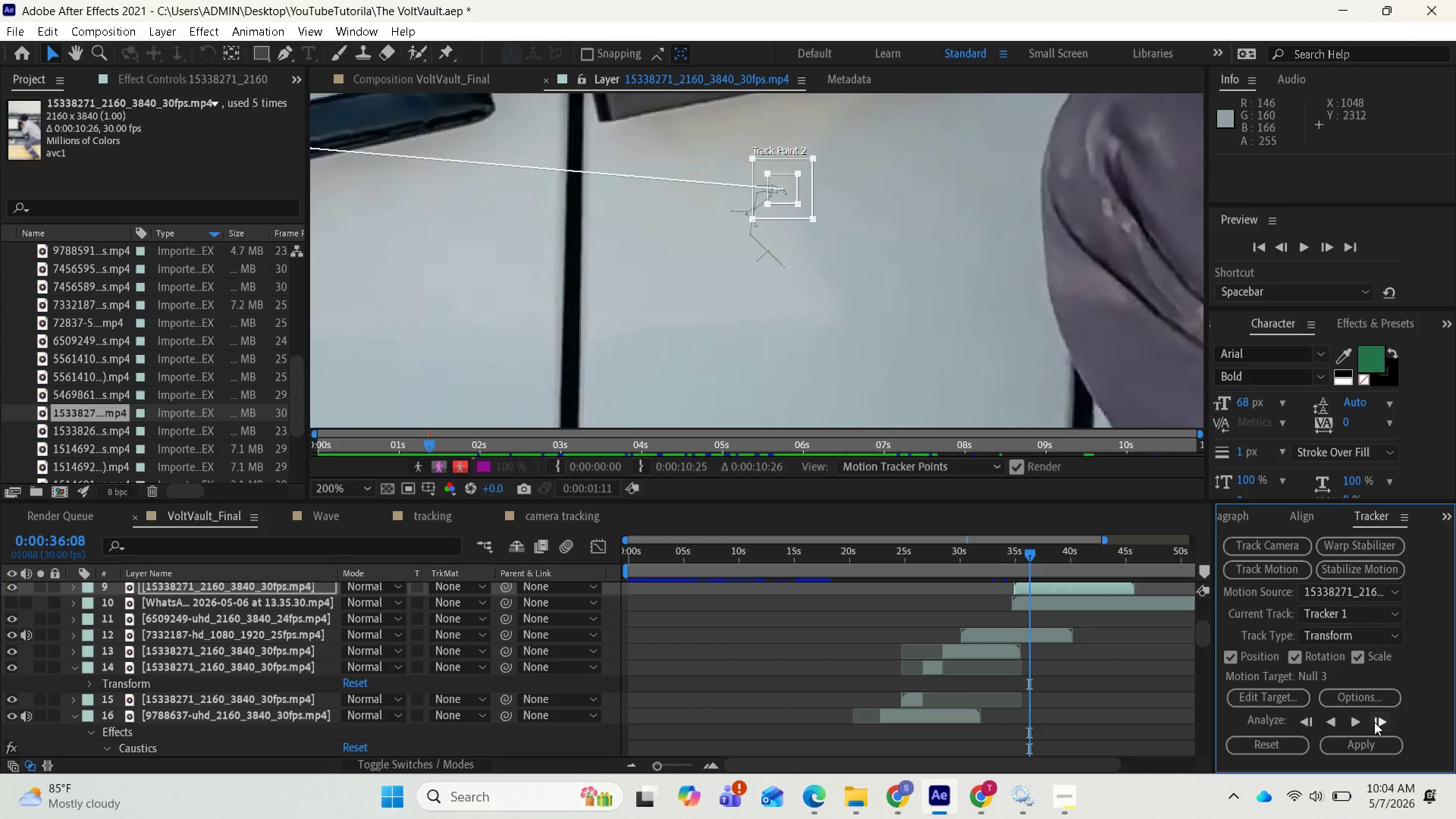 
left_click([1374, 722])
 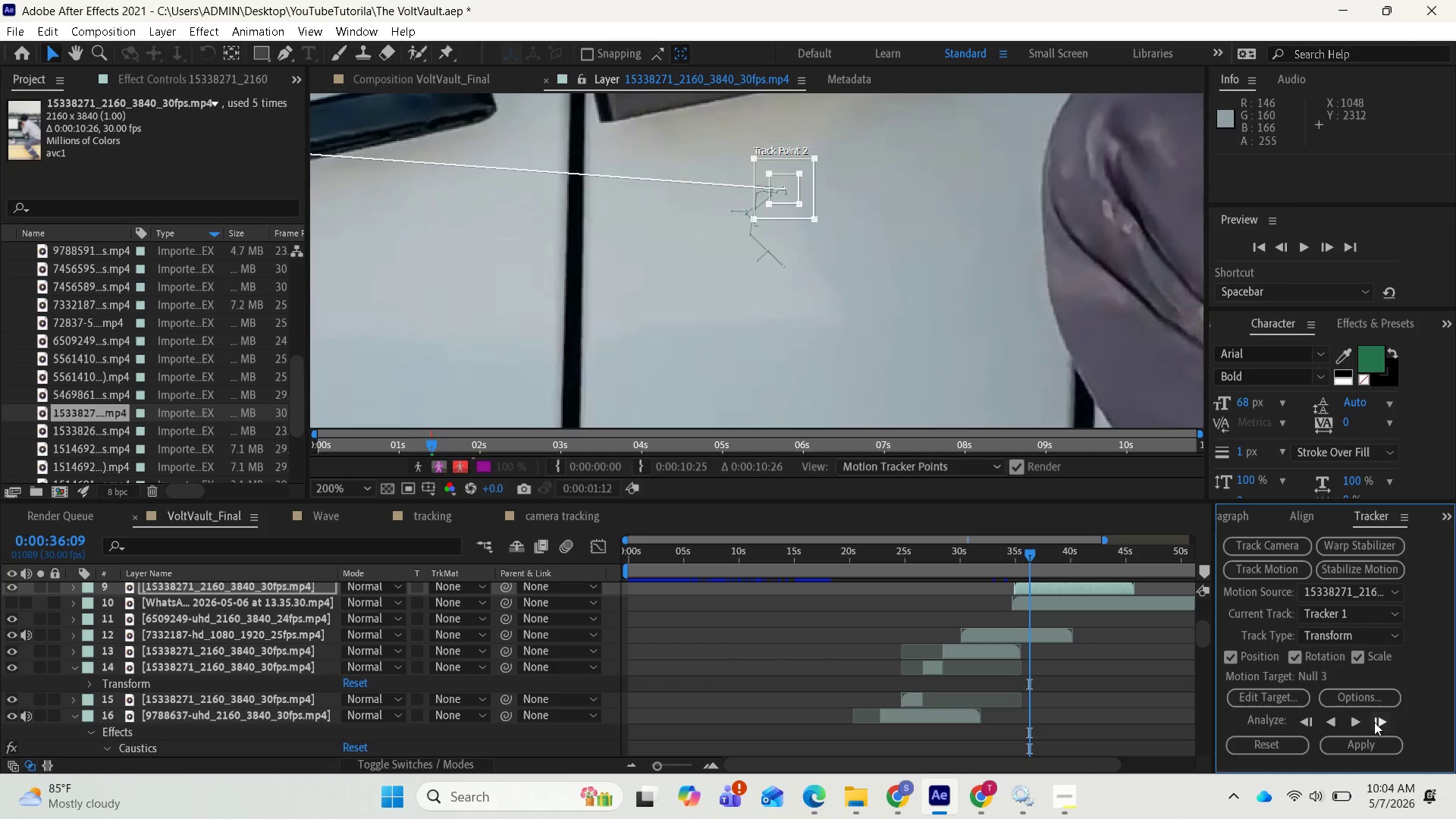 
left_click([1374, 722])
 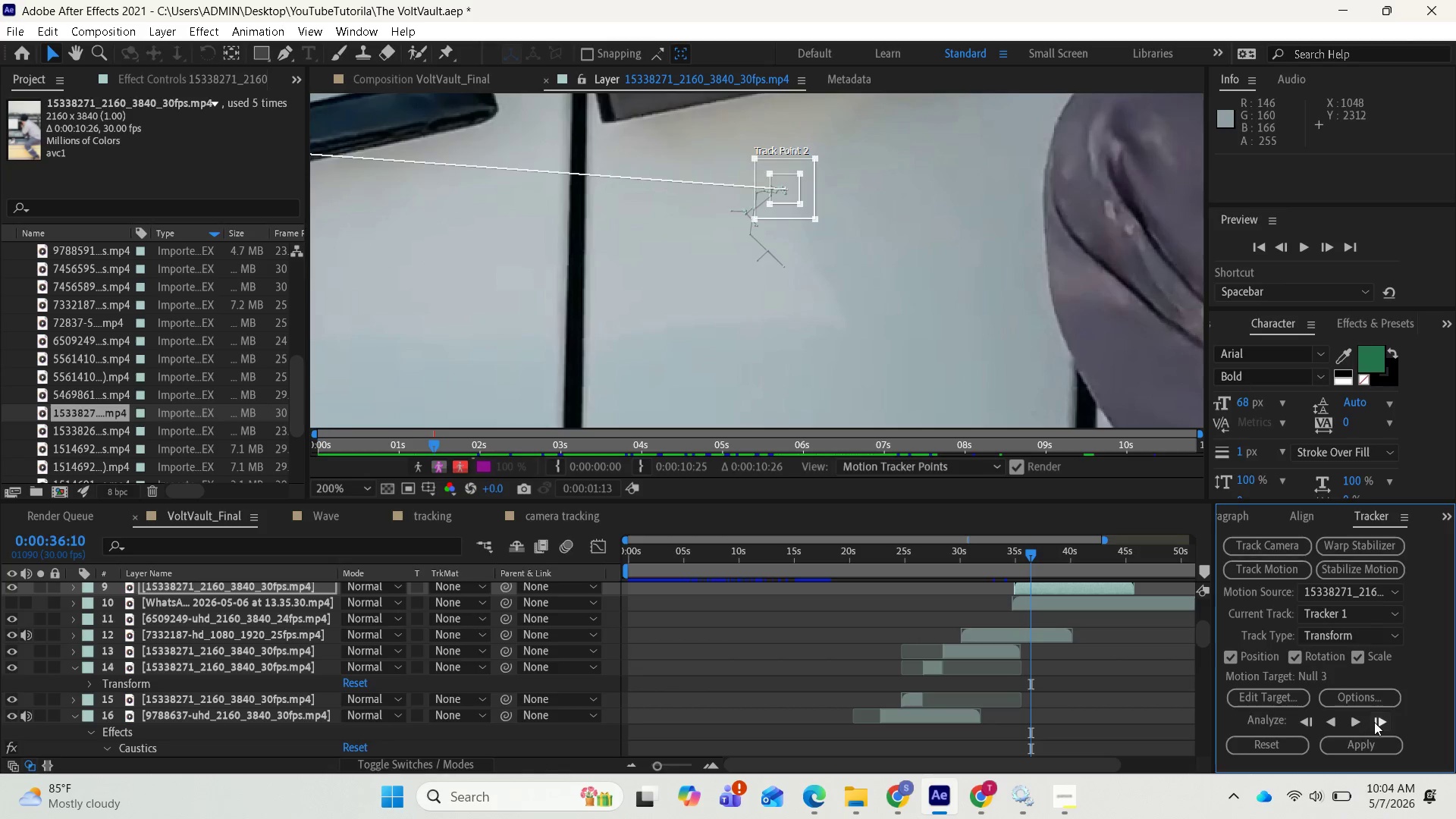 
left_click([1374, 722])
 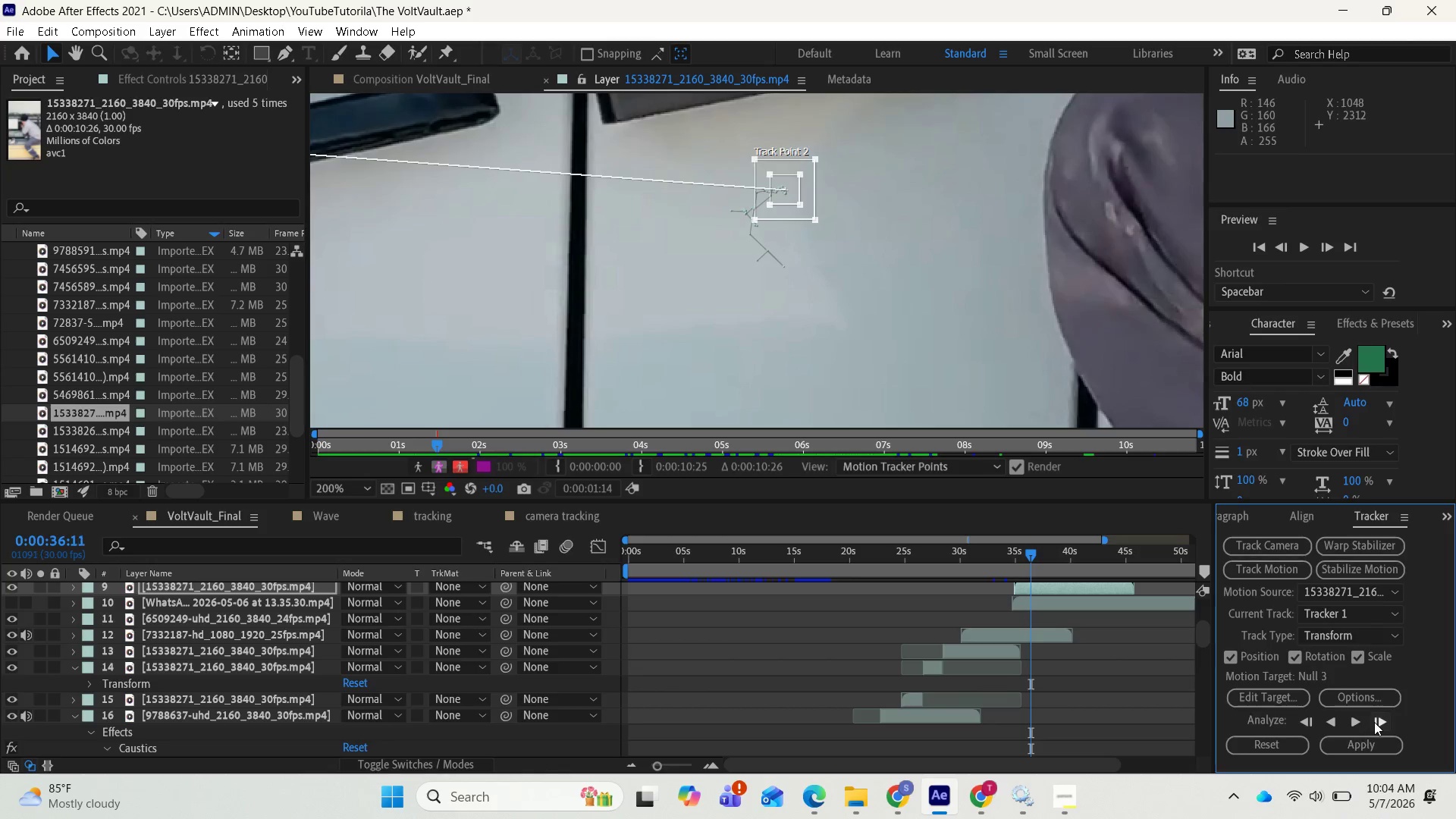 
left_click([1374, 722])
 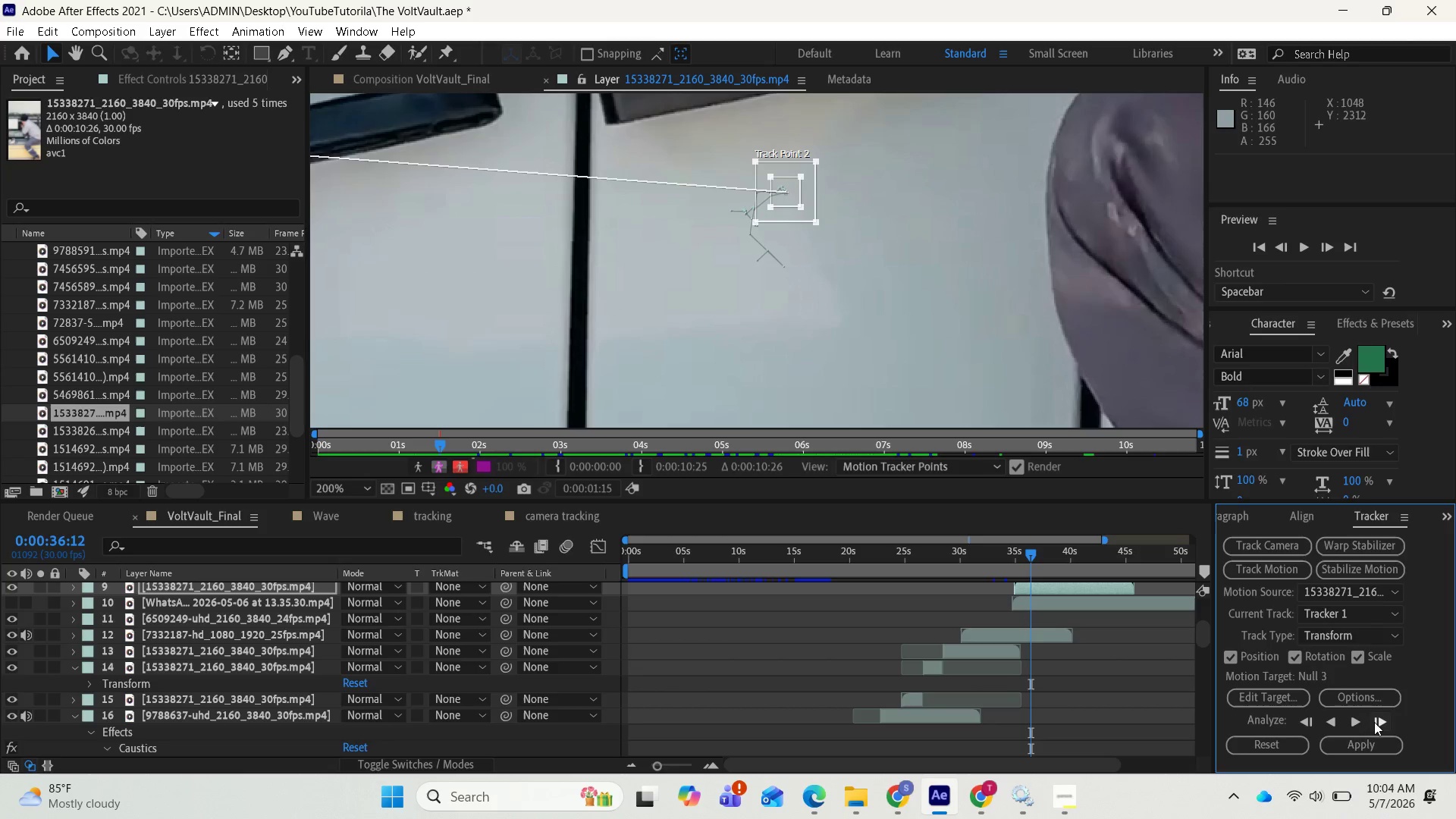 
left_click([1374, 722])
 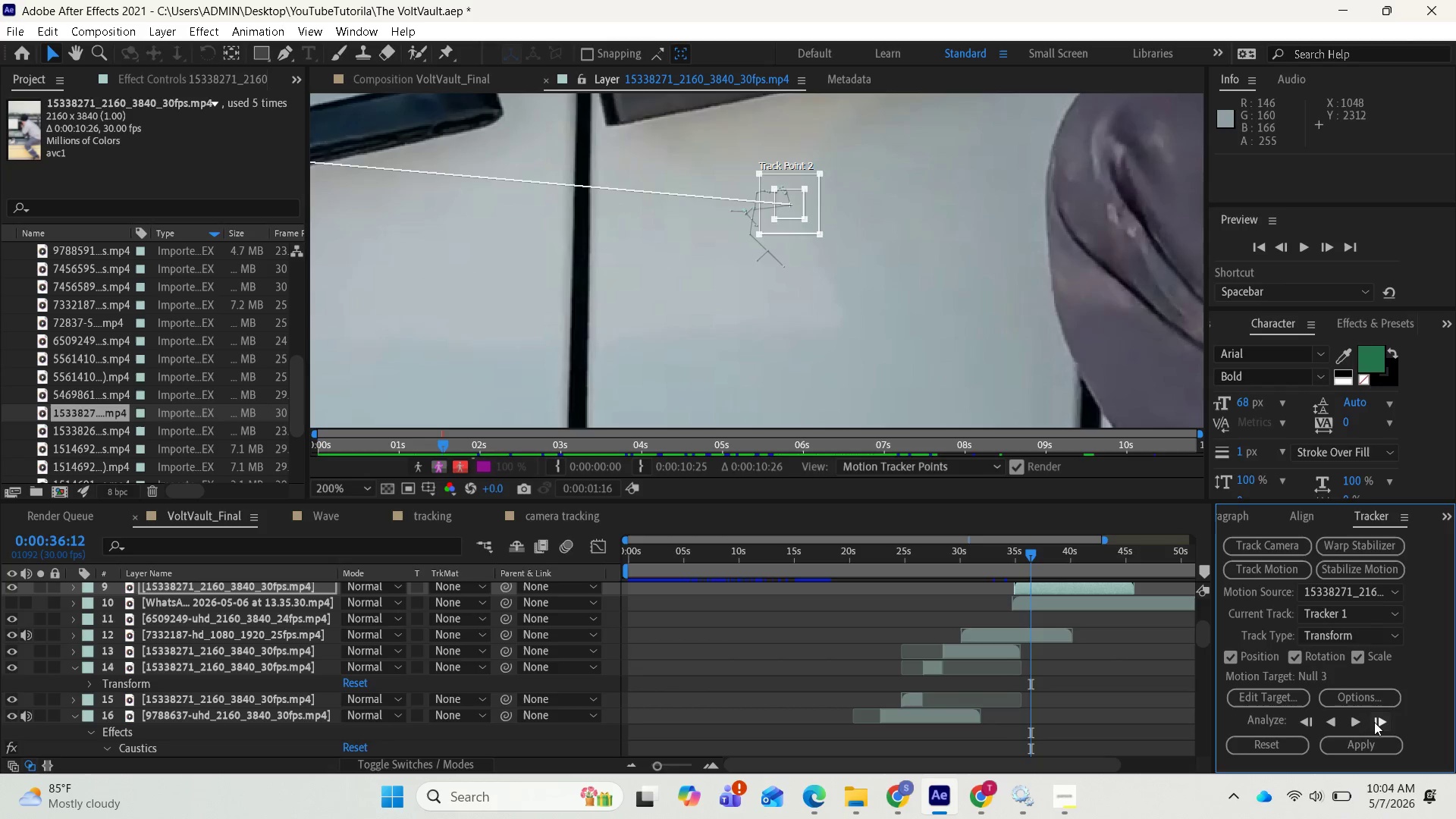 
left_click([1374, 722])
 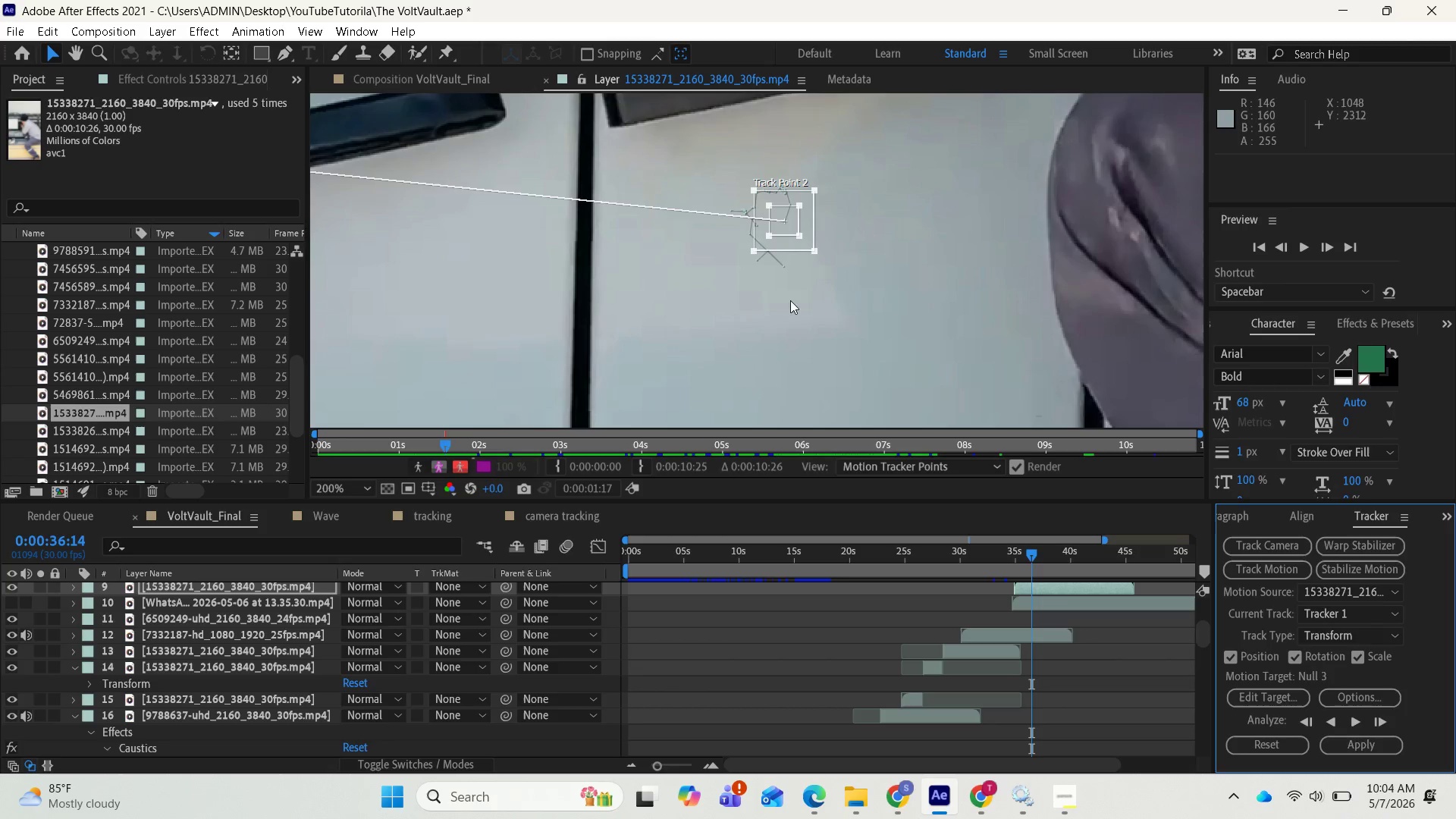 
left_click_drag(start_coordinate=[792, 242], to_coordinate=[781, 231])
 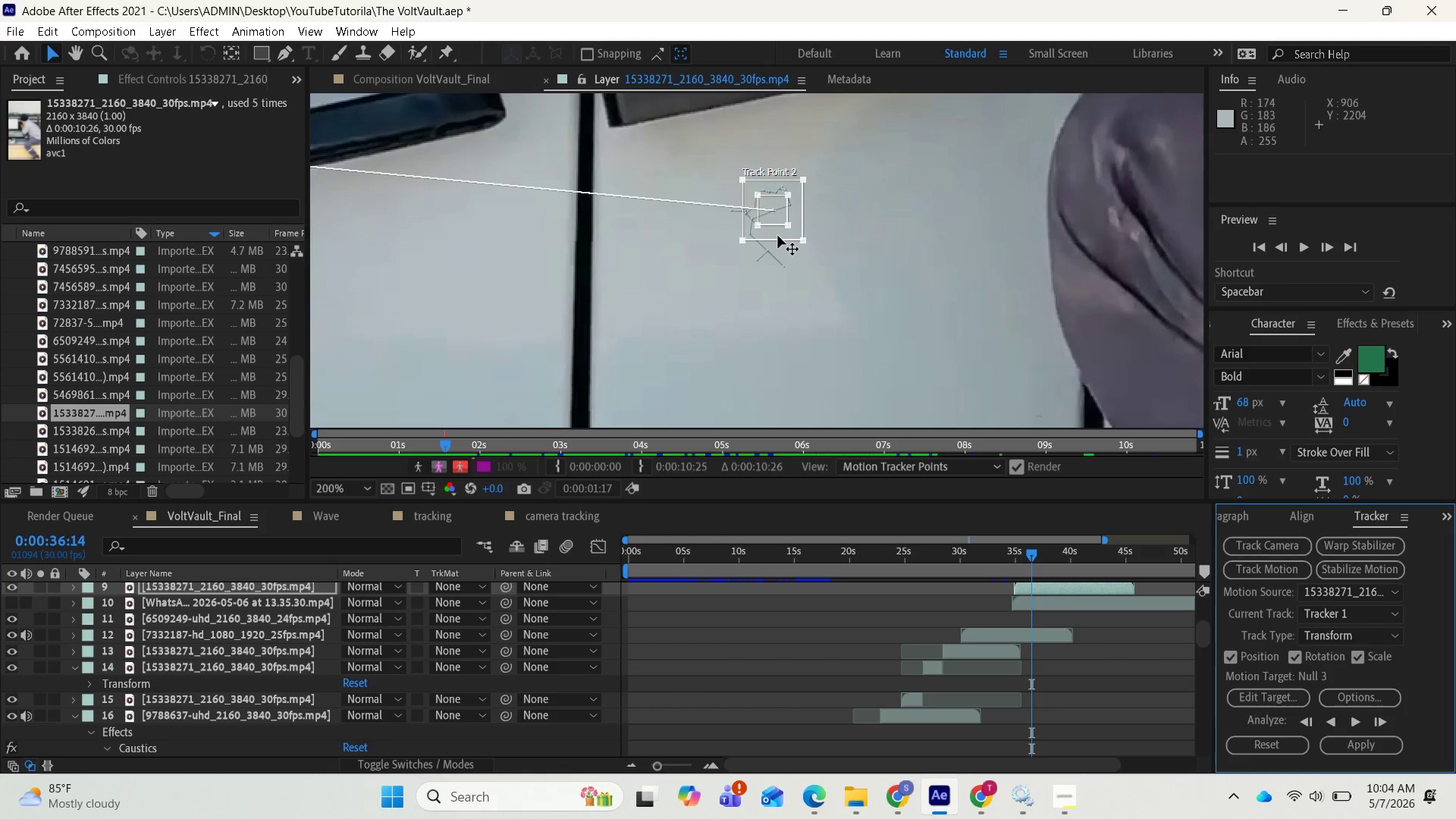 
left_click_drag(start_coordinate=[778, 236], to_coordinate=[777, 227])
 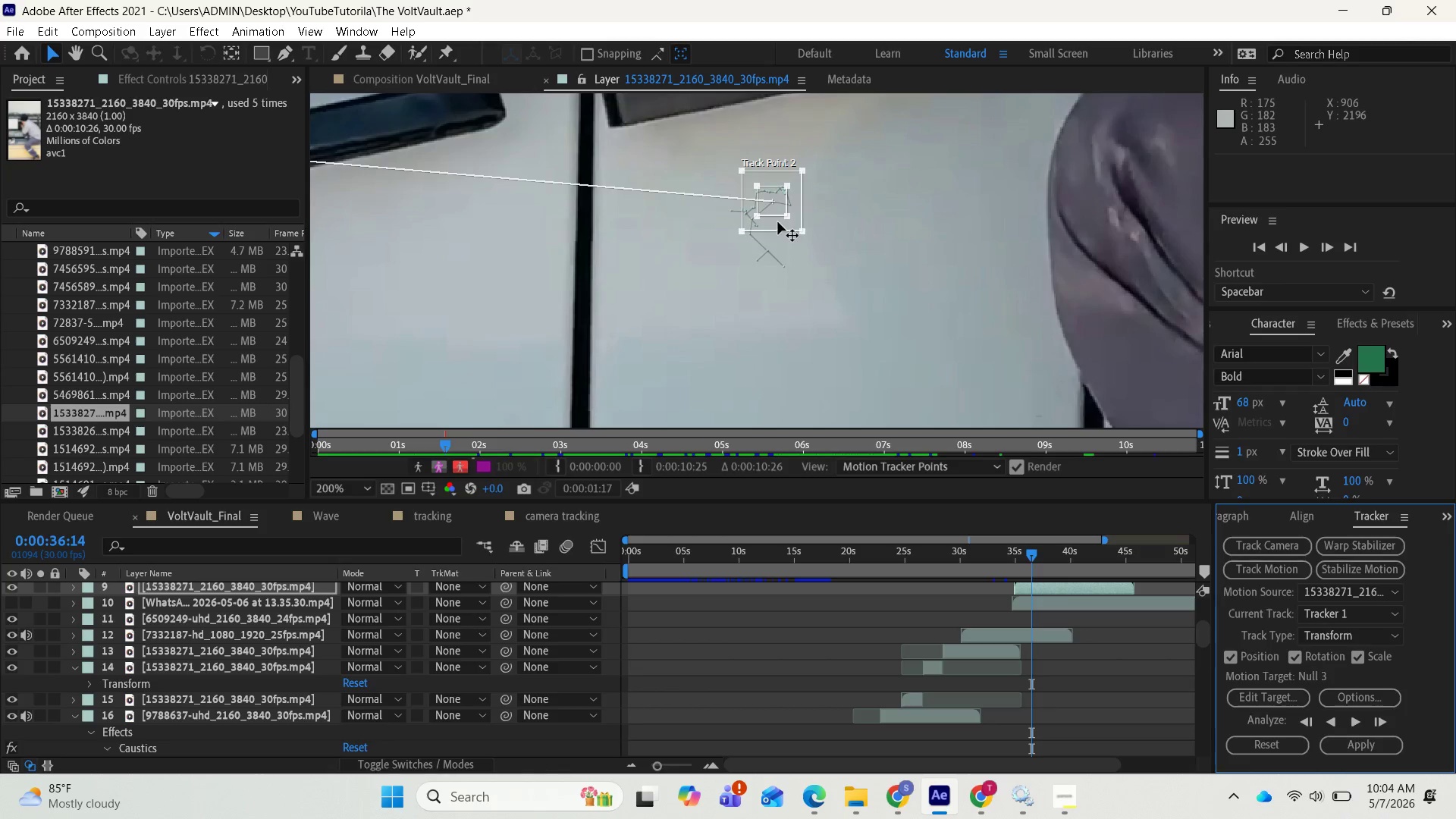 
left_click_drag(start_coordinate=[778, 221], to_coordinate=[777, 218])
 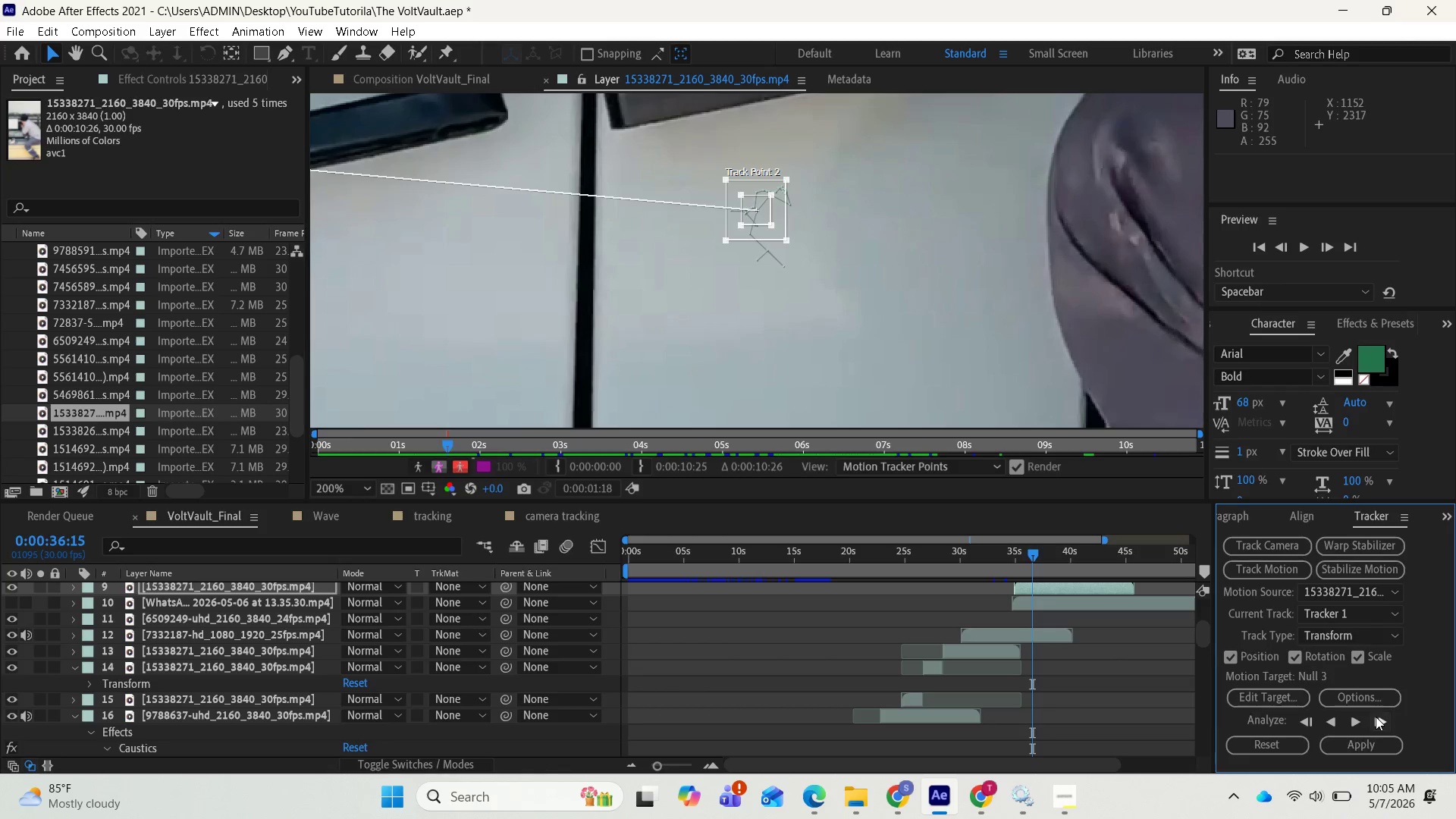 
wait(7.69)
 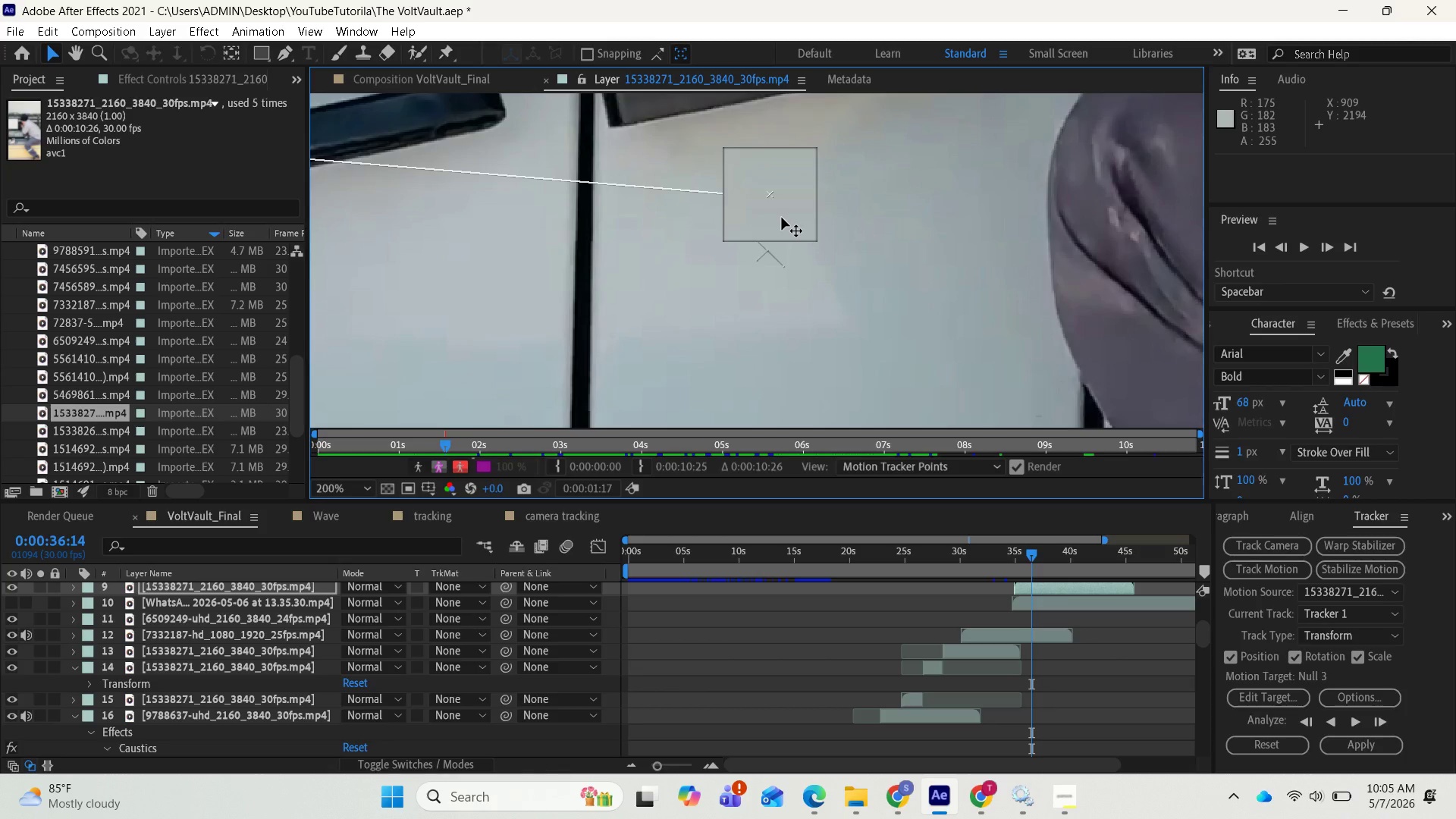 
left_click_drag(start_coordinate=[760, 234], to_coordinate=[775, 218])
 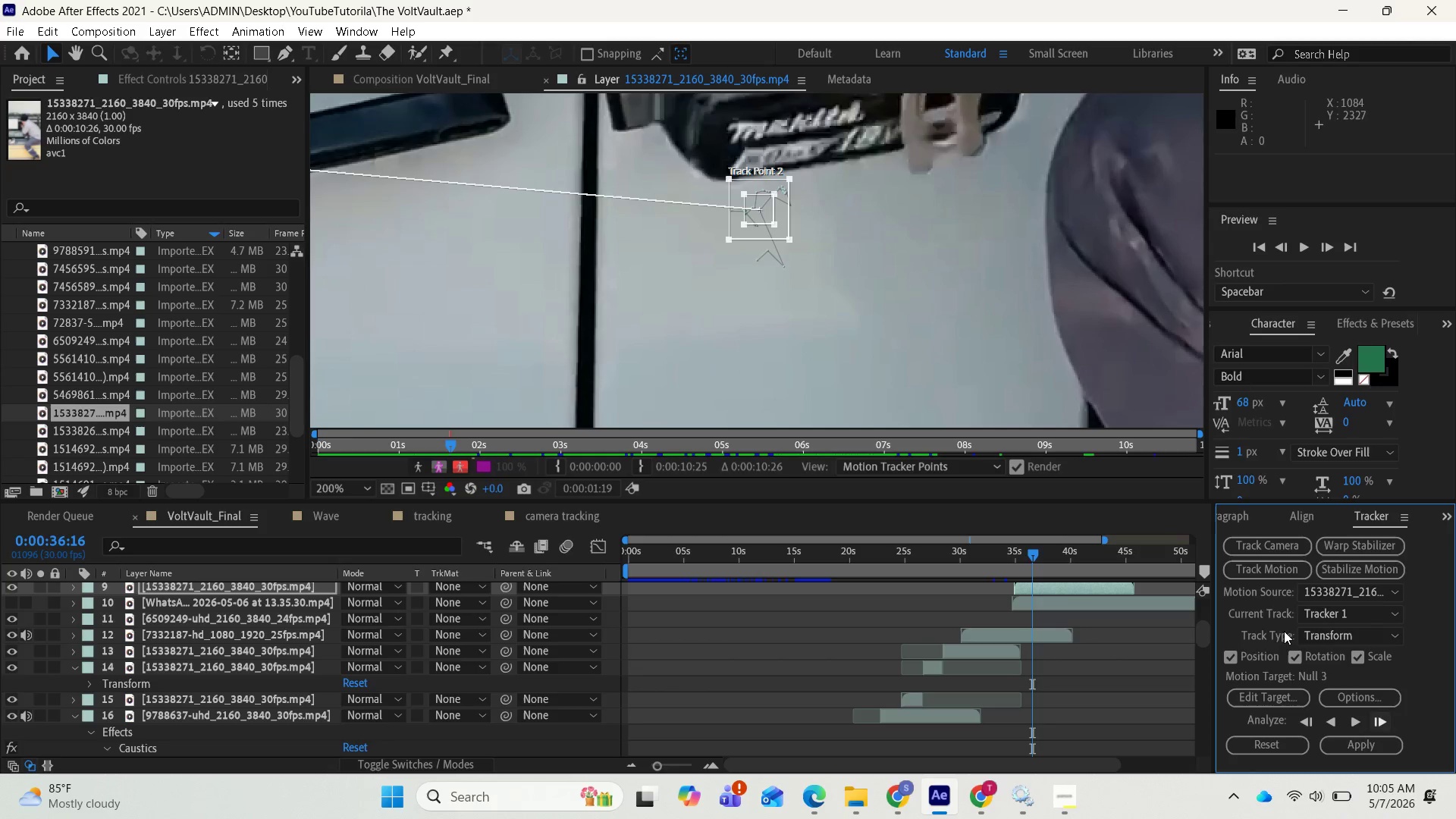 
left_click_drag(start_coordinate=[764, 230], to_coordinate=[770, 217])
 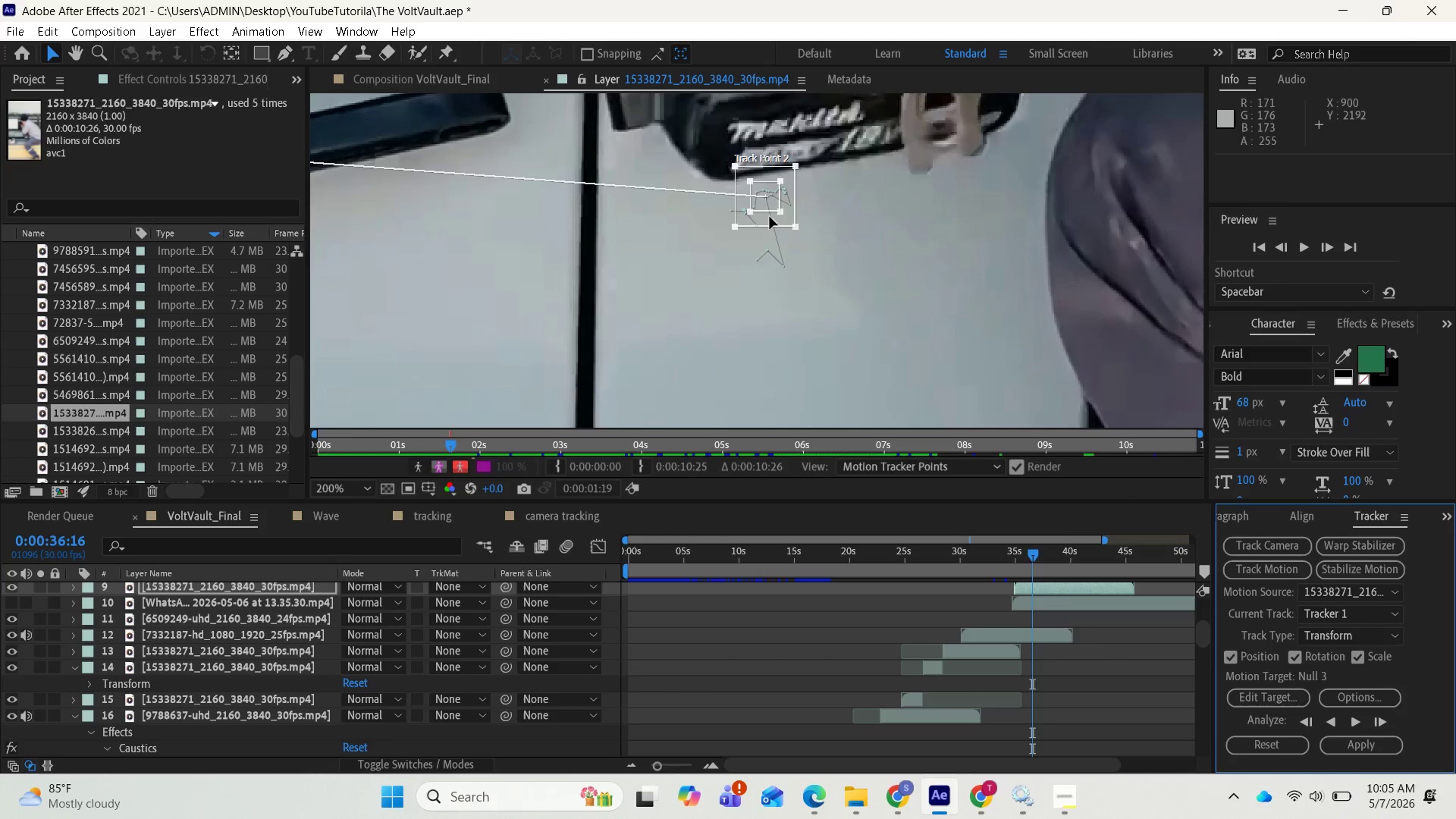 
left_click_drag(start_coordinate=[770, 217], to_coordinate=[777, 205])
 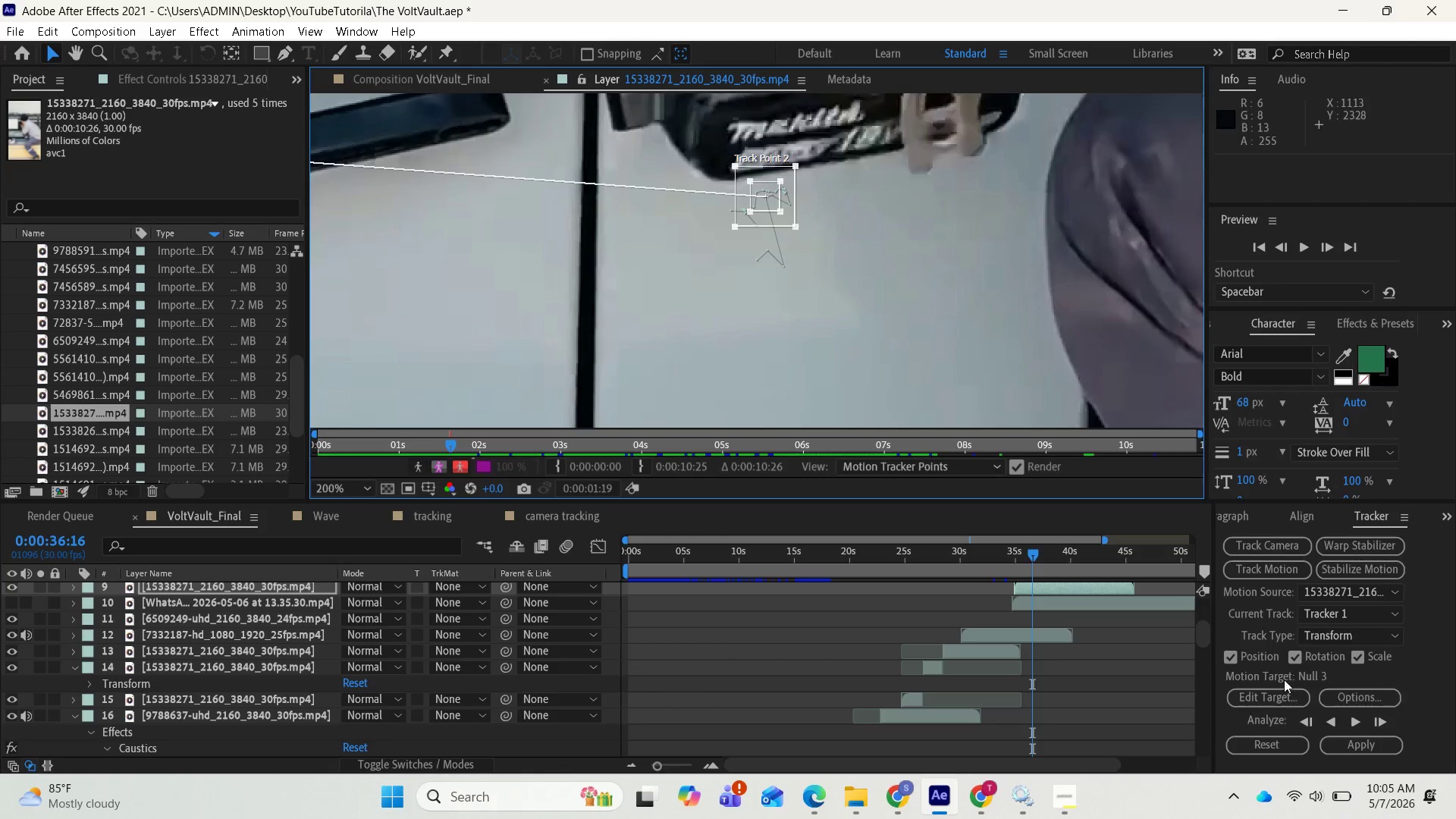 
left_click_drag(start_coordinate=[764, 217], to_coordinate=[764, 213])
 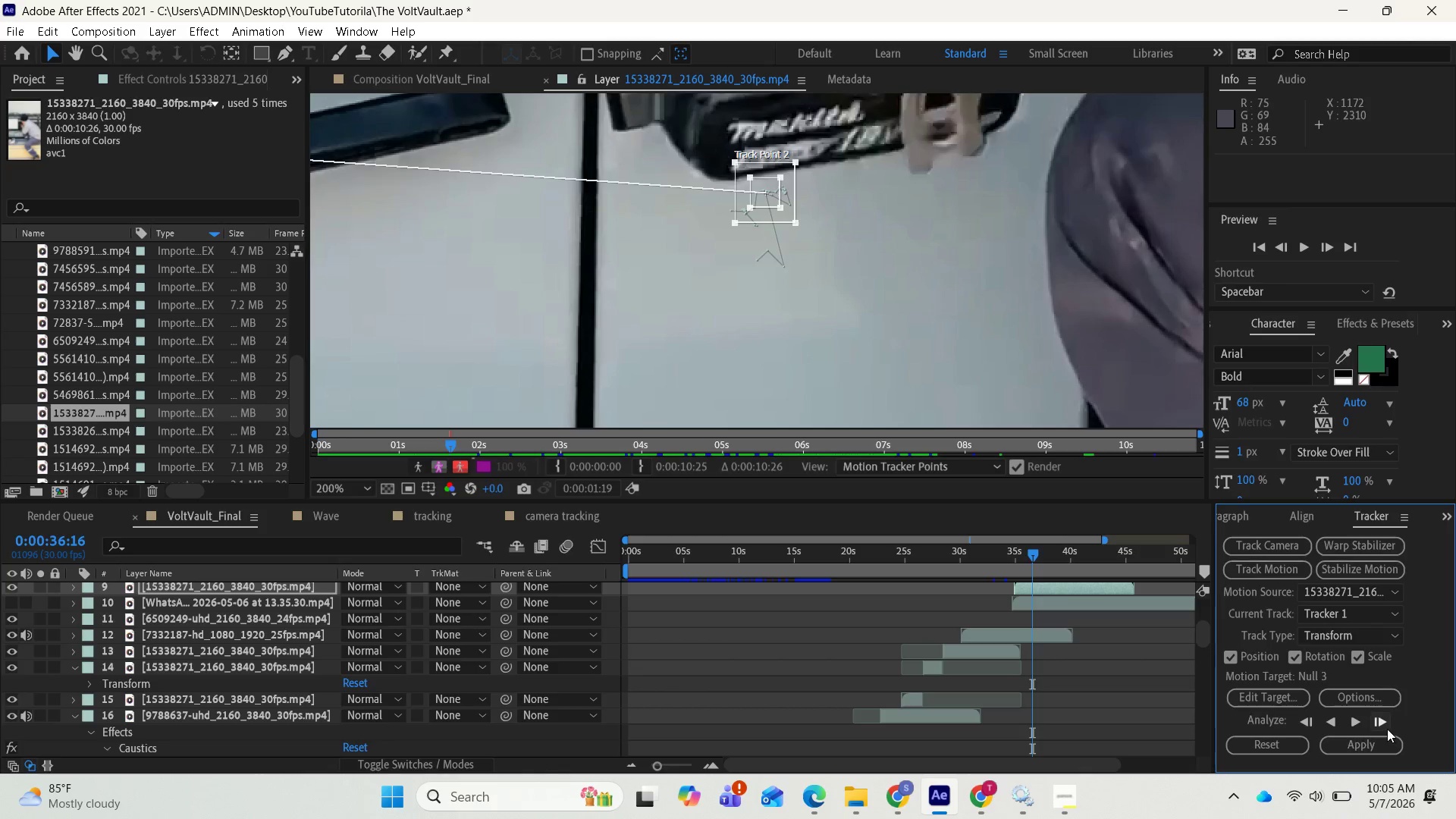 
left_click([1377, 716])
 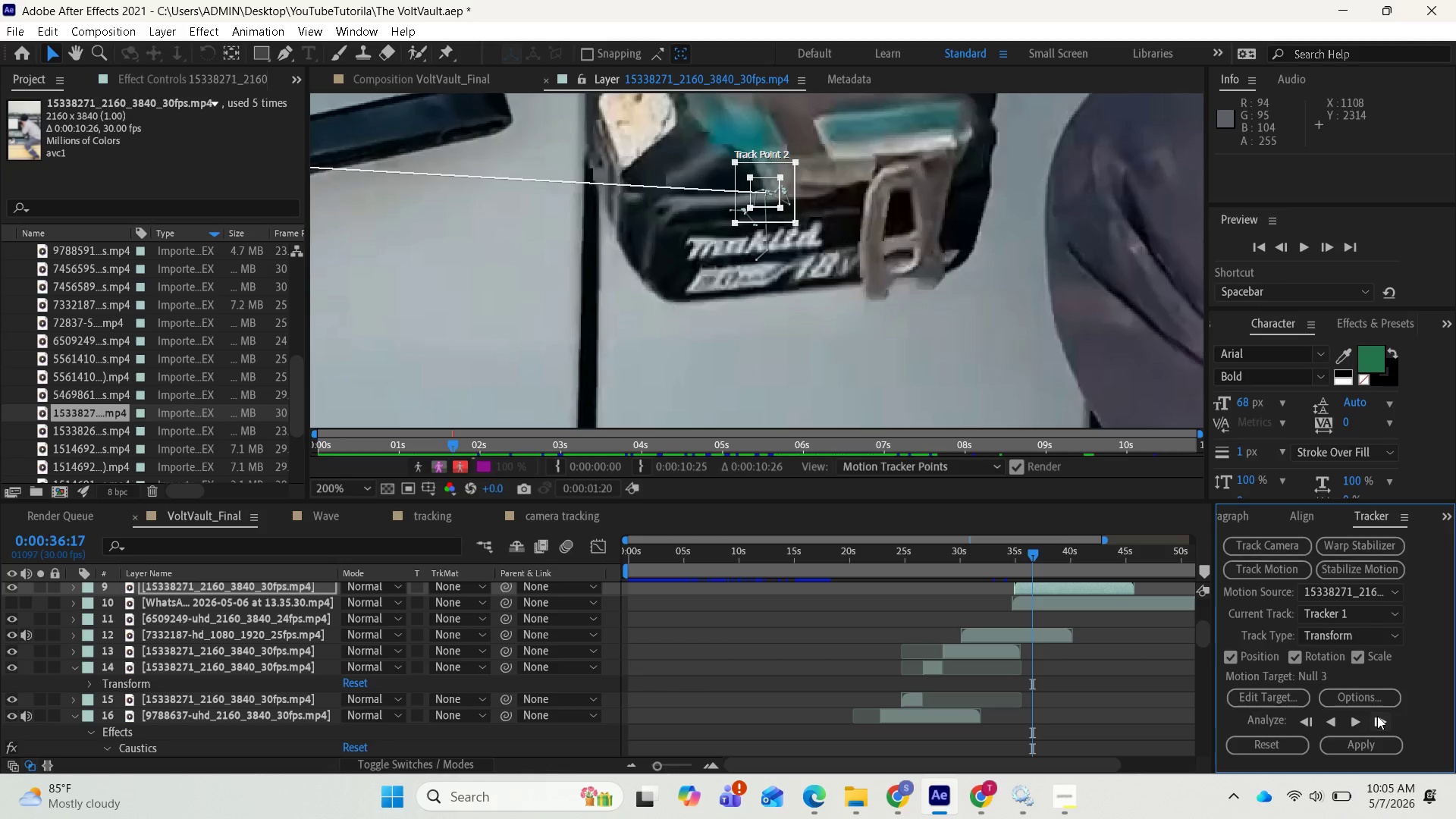 
left_click([1377, 716])
 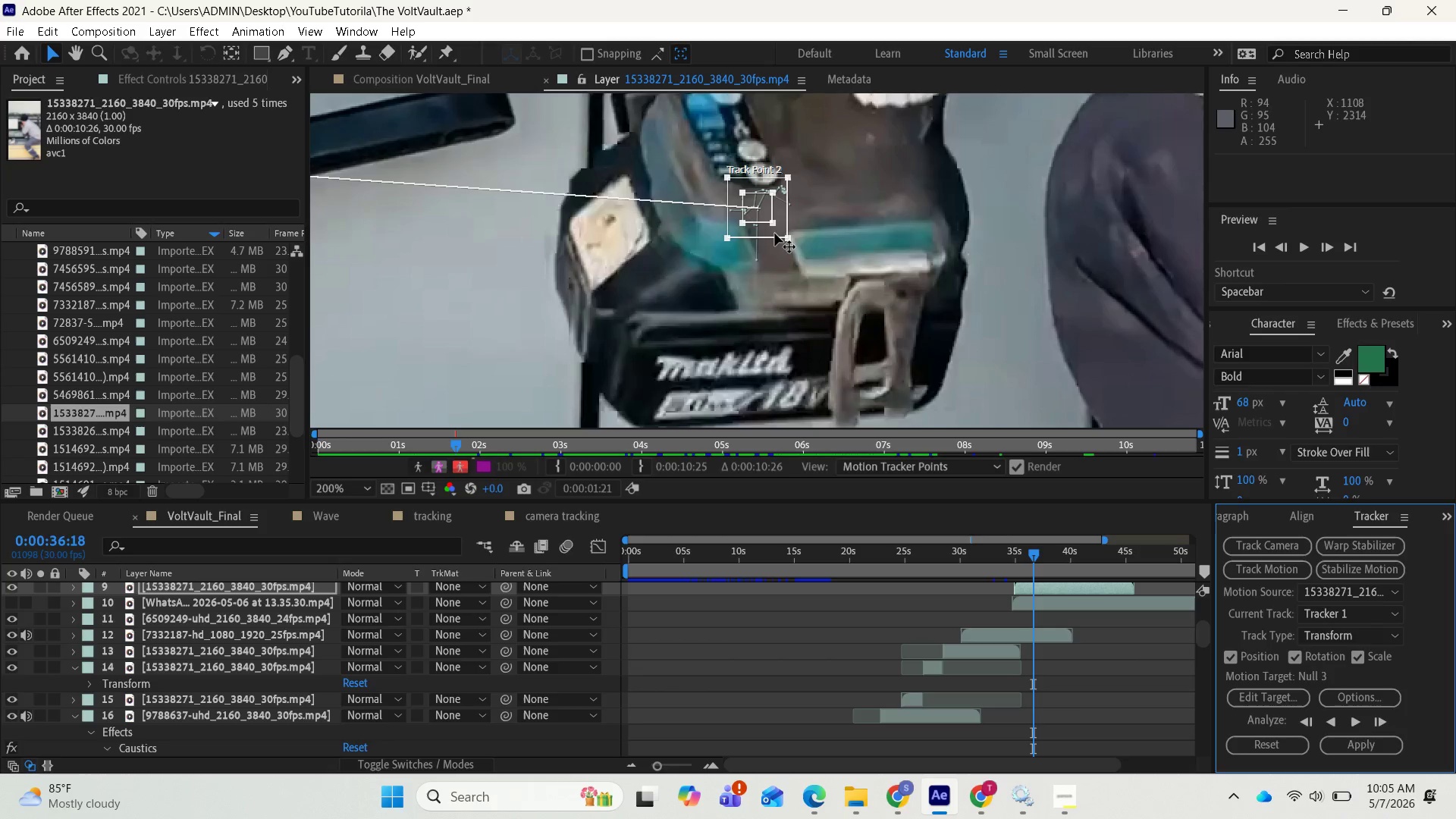 
left_click_drag(start_coordinate=[764, 232], to_coordinate=[768, 219])
 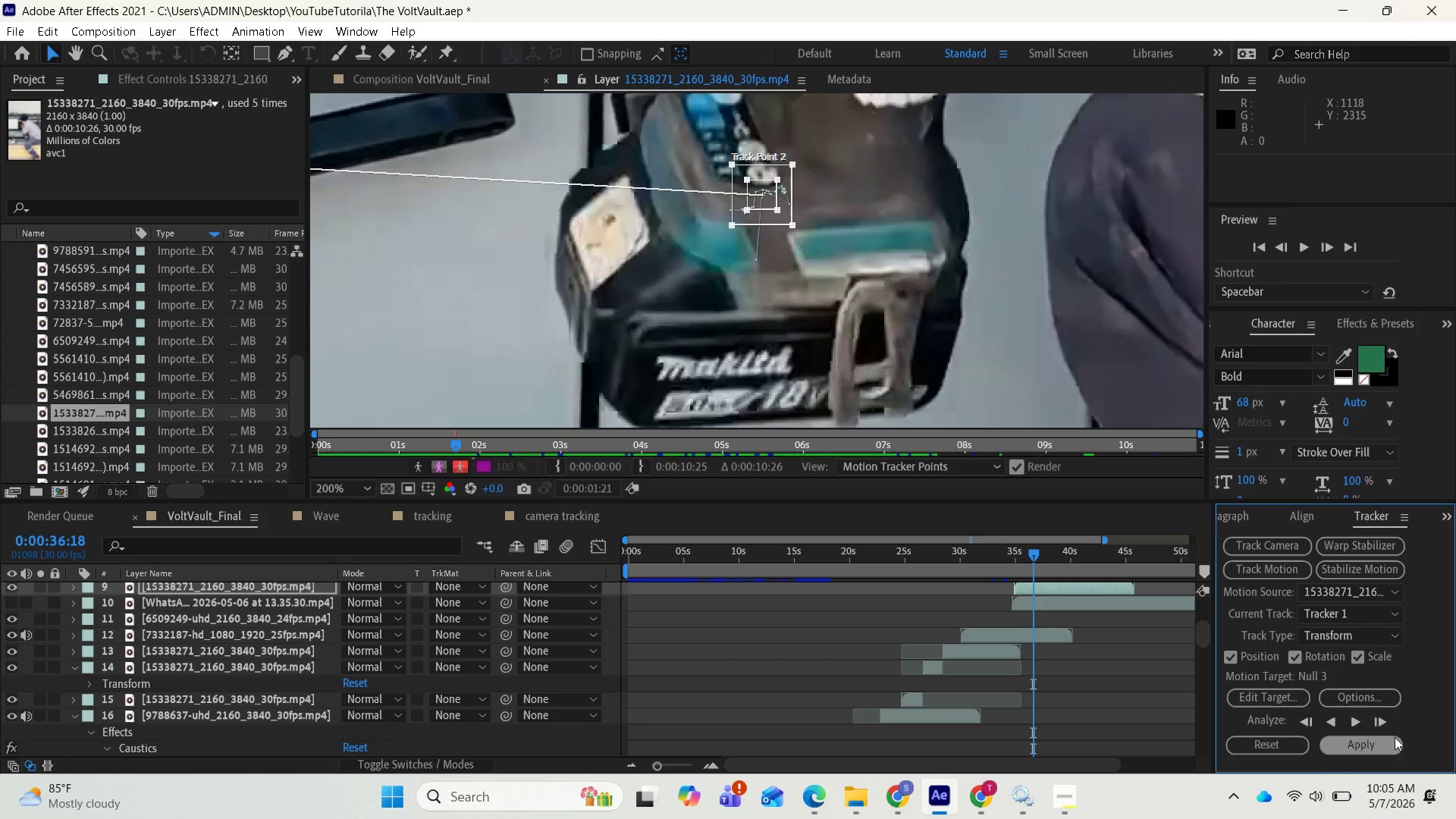 
left_click([1383, 721])
 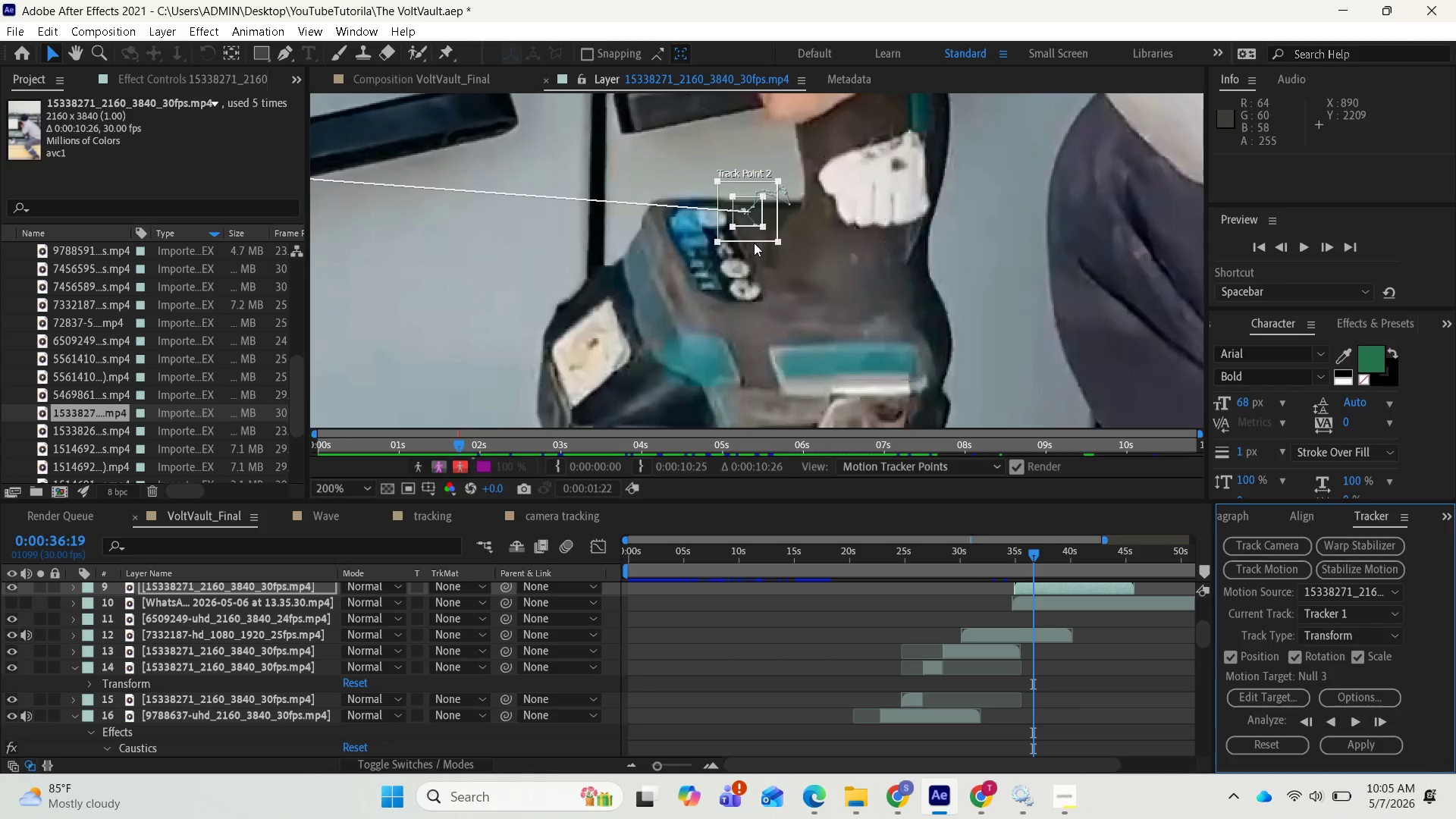 
left_click_drag(start_coordinate=[753, 240], to_coordinate=[757, 221])
 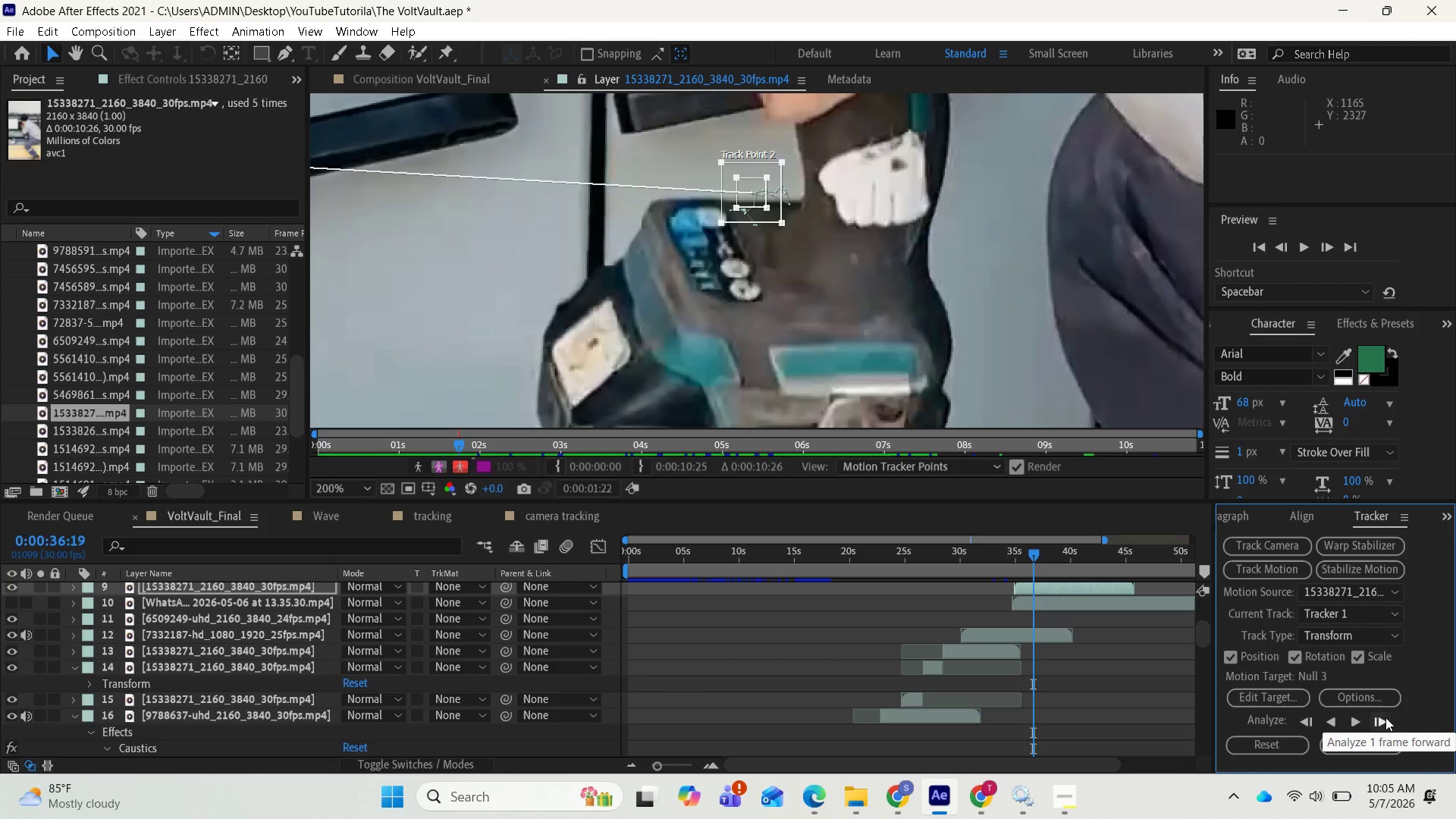 
left_click([1385, 717])
 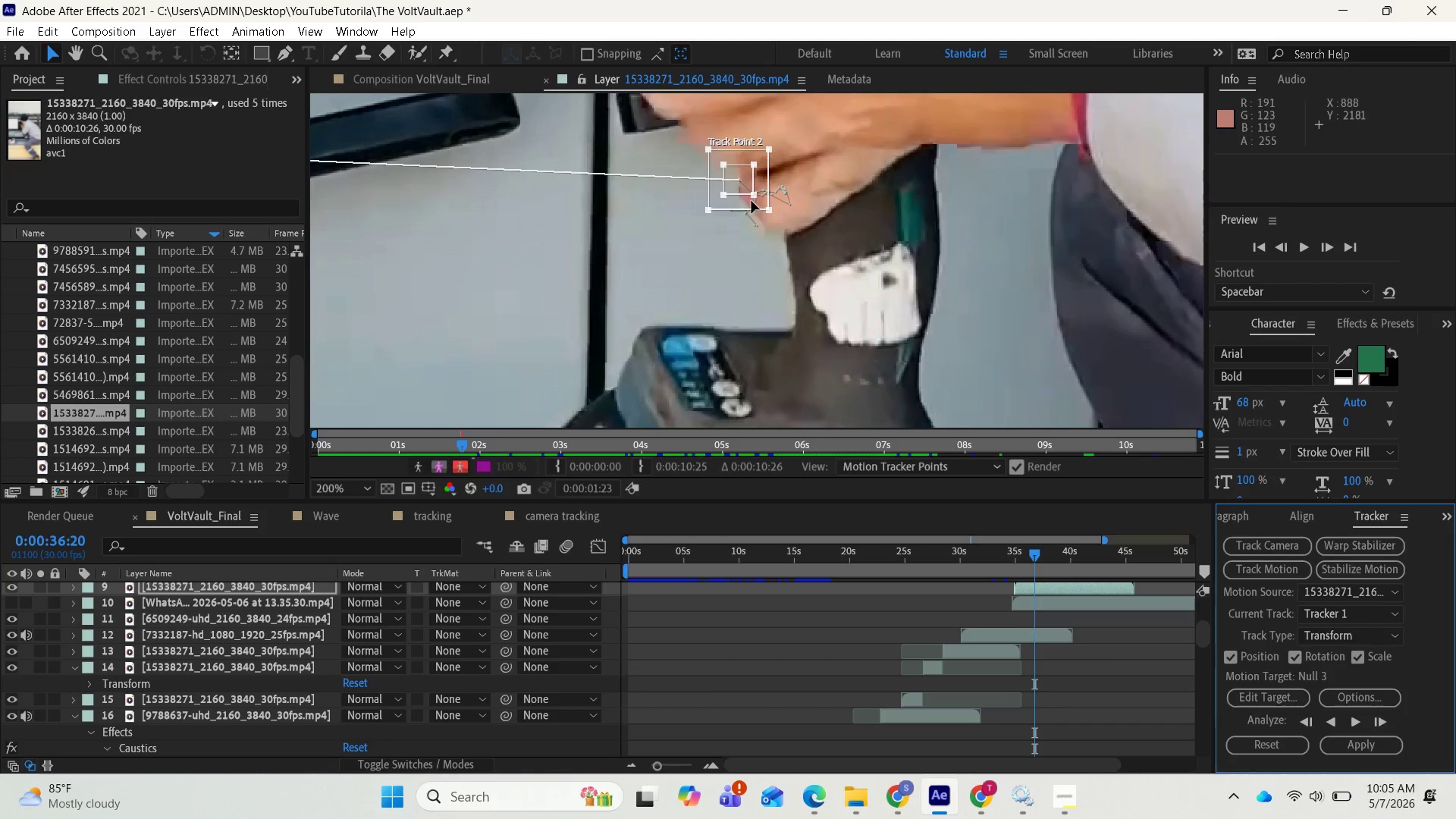 
left_click_drag(start_coordinate=[740, 202], to_coordinate=[766, 204])
 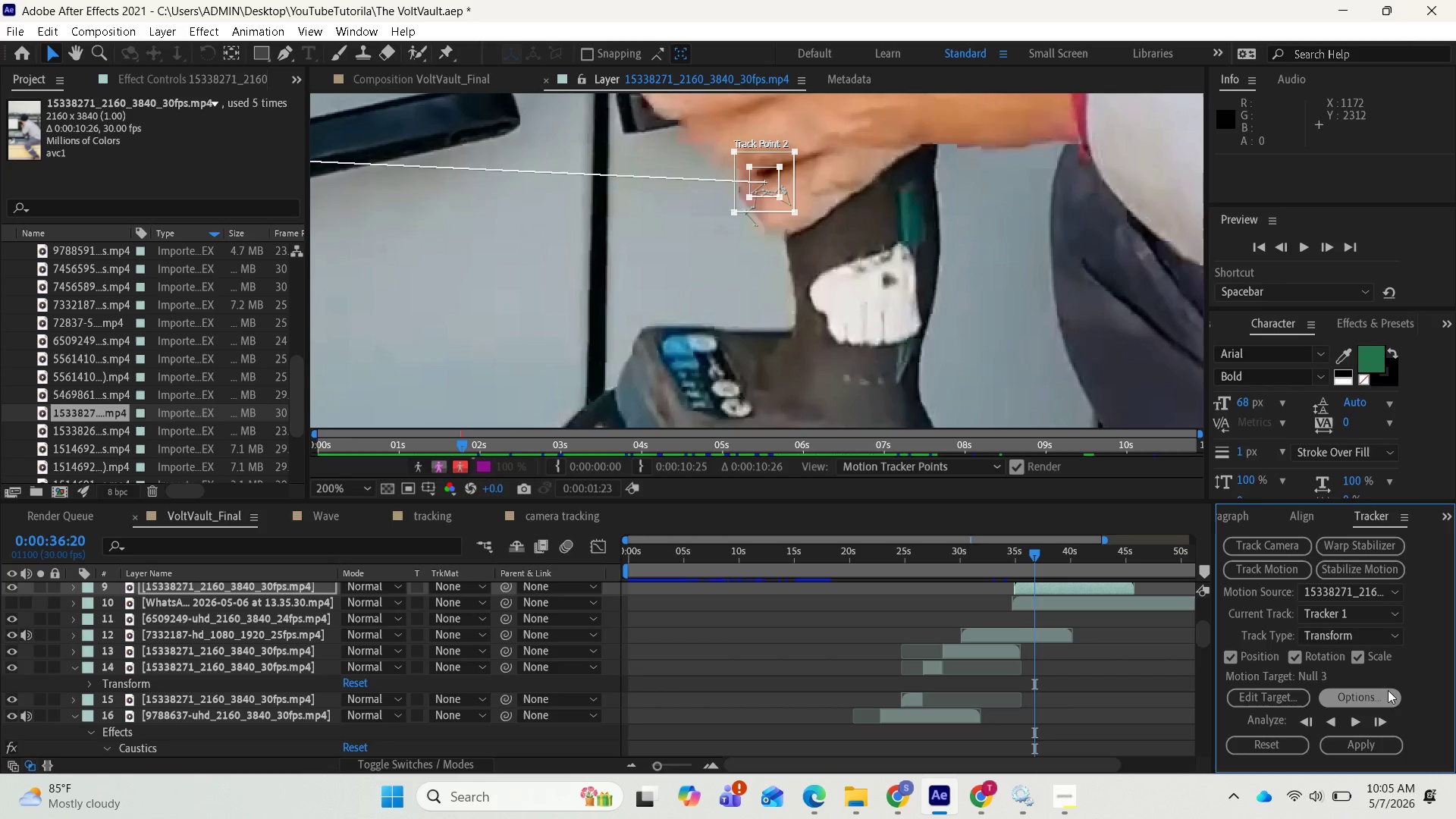 
left_click([1385, 719])
 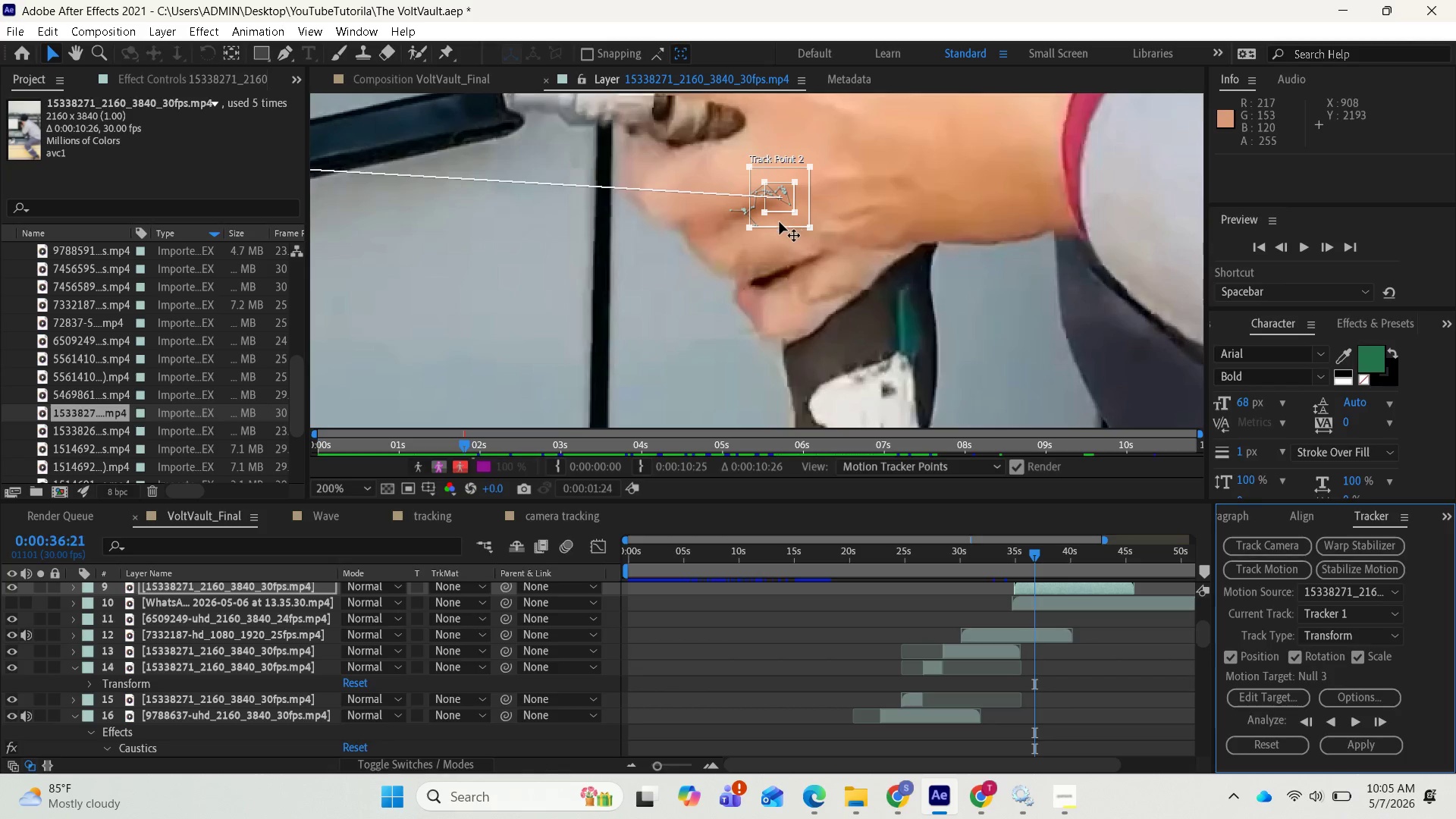 
left_click_drag(start_coordinate=[777, 224], to_coordinate=[766, 217])
 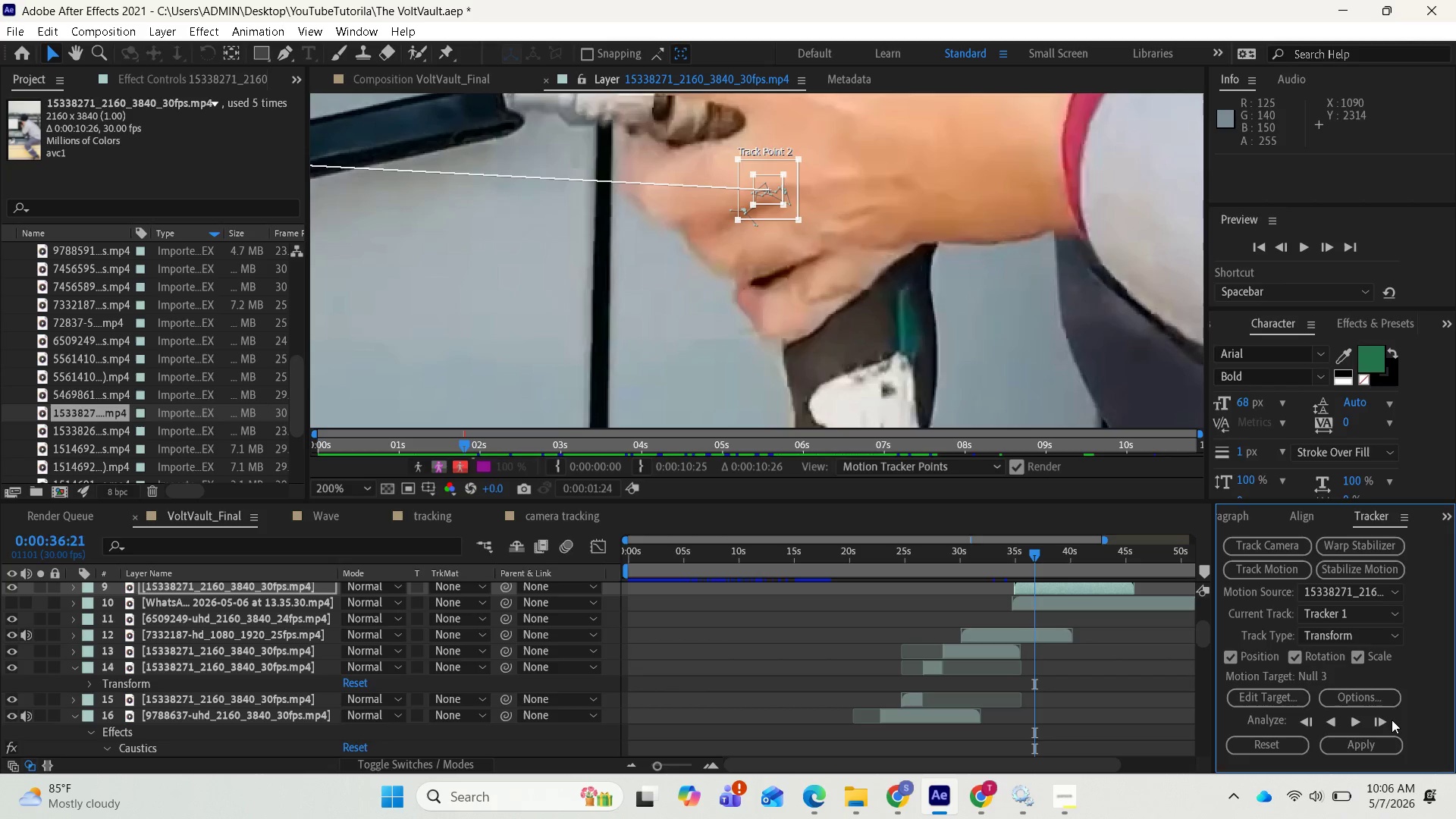 
left_click([1379, 720])
 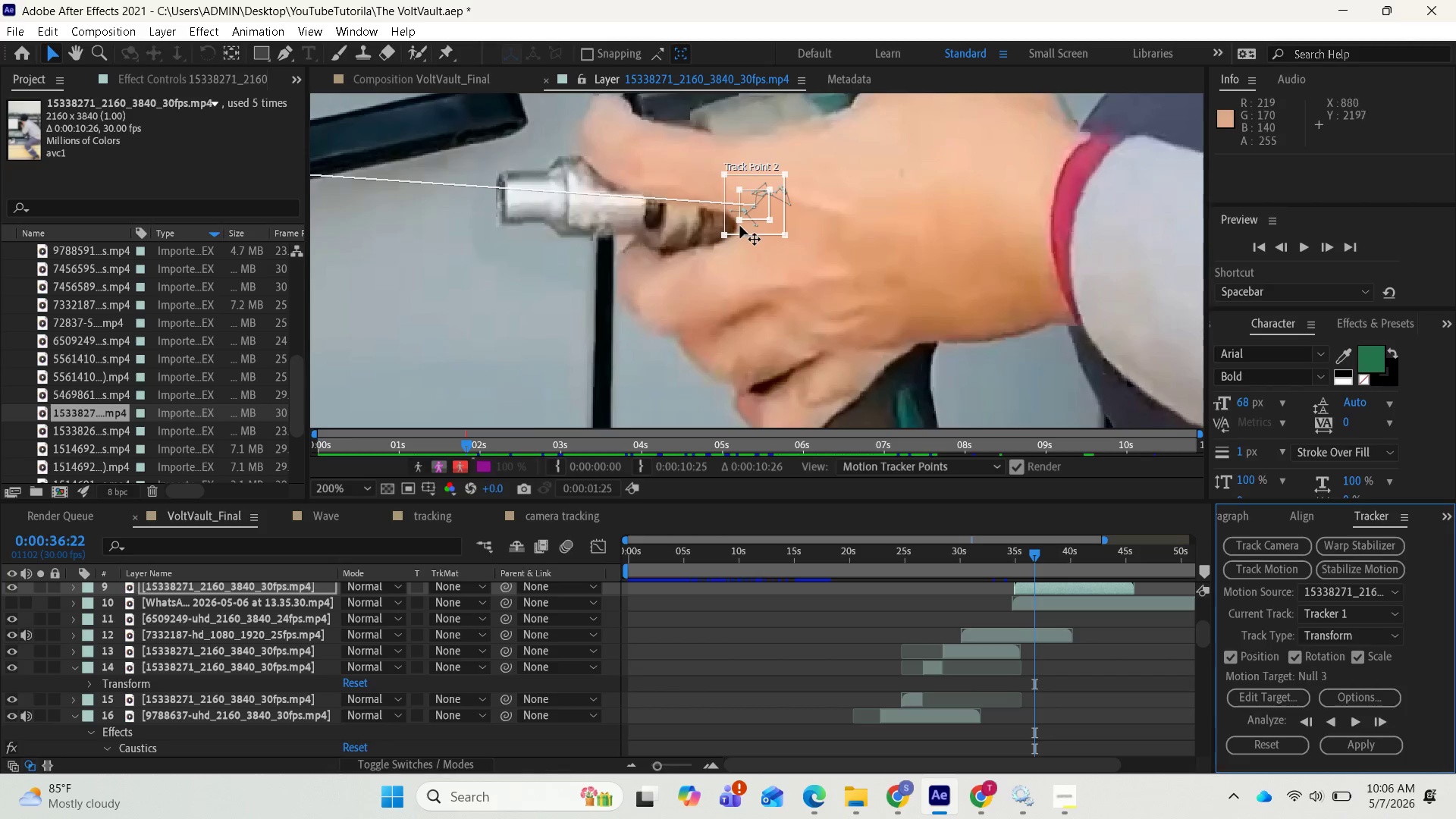 
left_click_drag(start_coordinate=[745, 228], to_coordinate=[758, 212])
 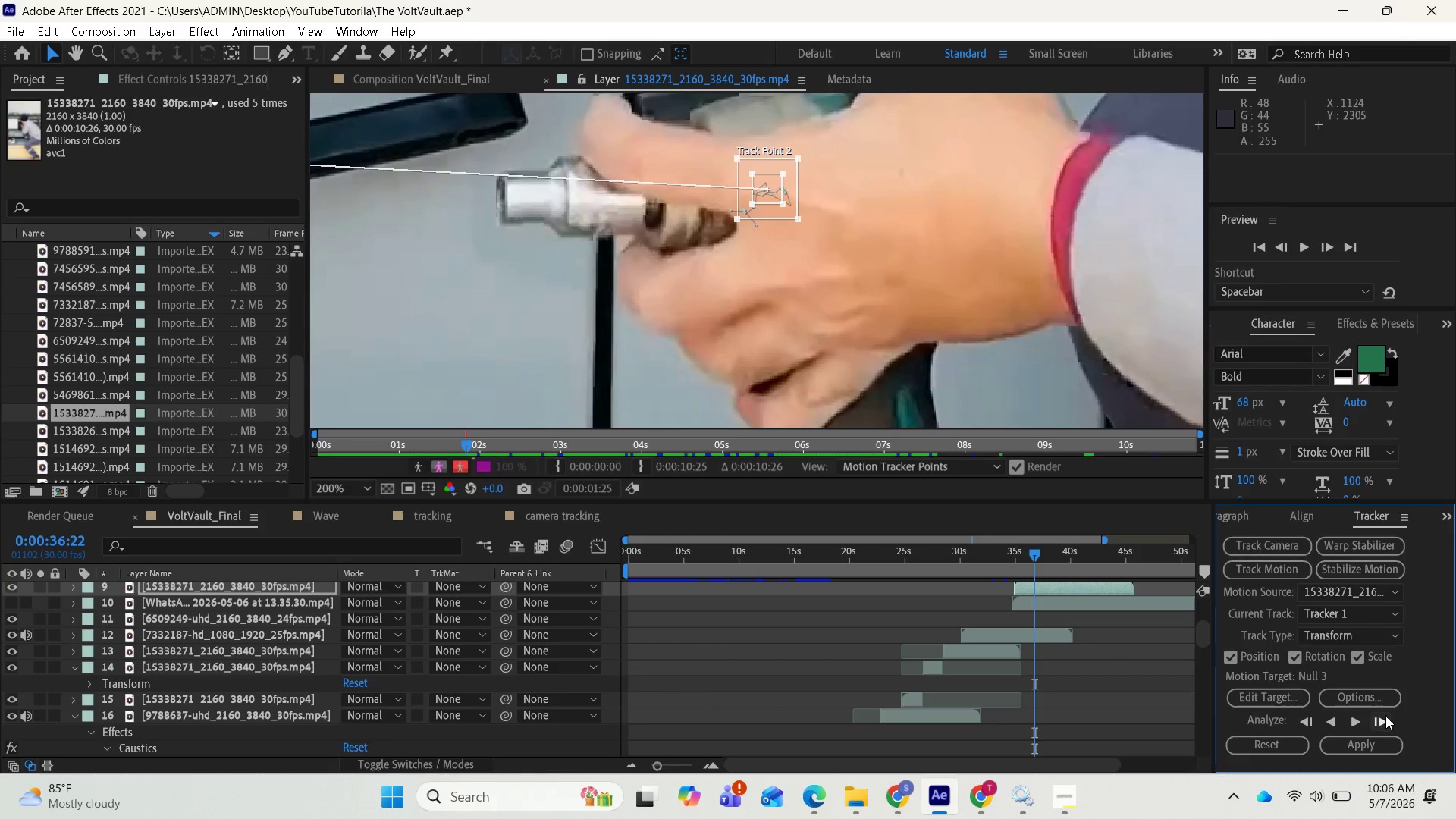 
left_click([1384, 719])
 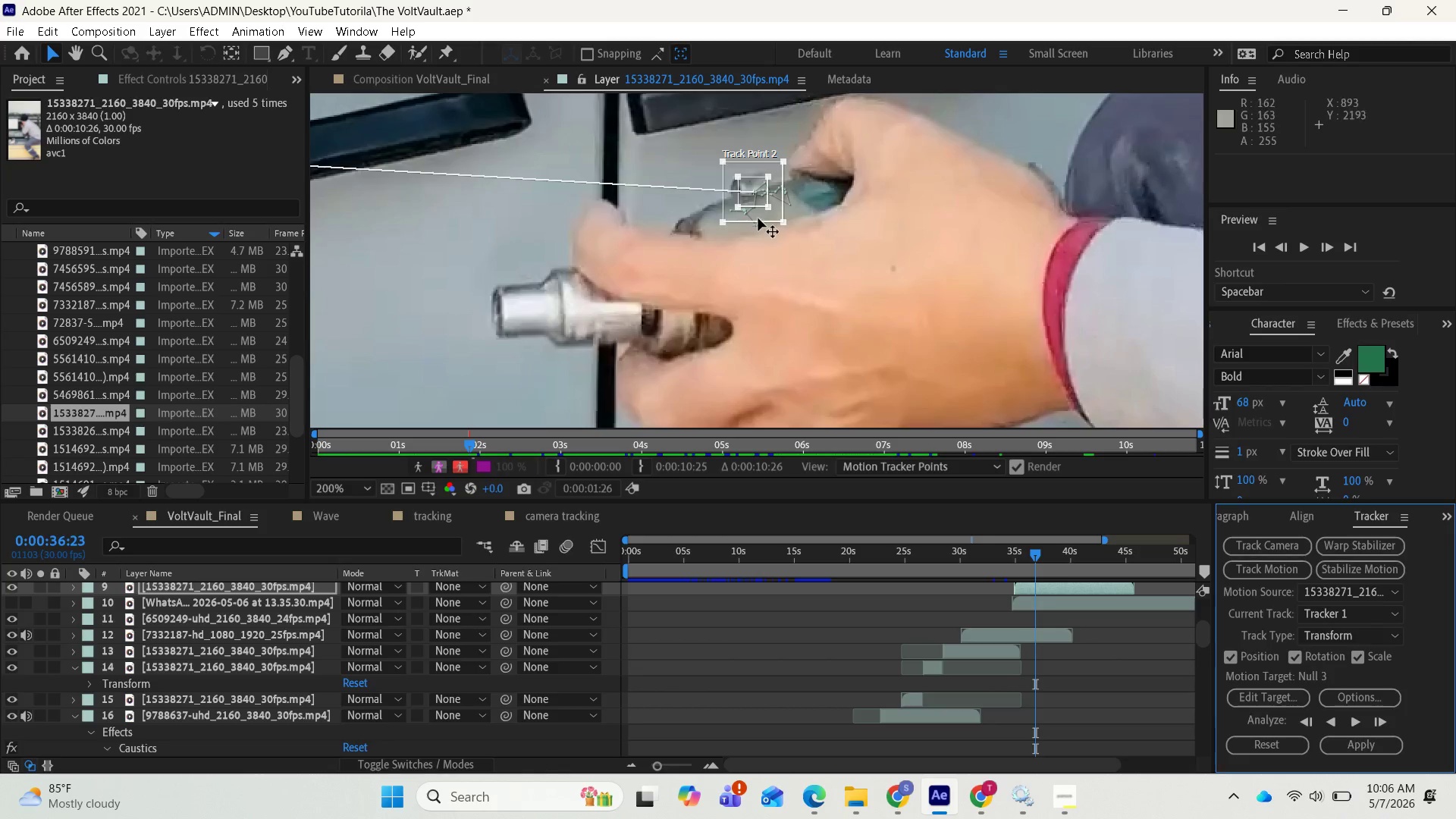 
left_click_drag(start_coordinate=[755, 215], to_coordinate=[769, 206])
 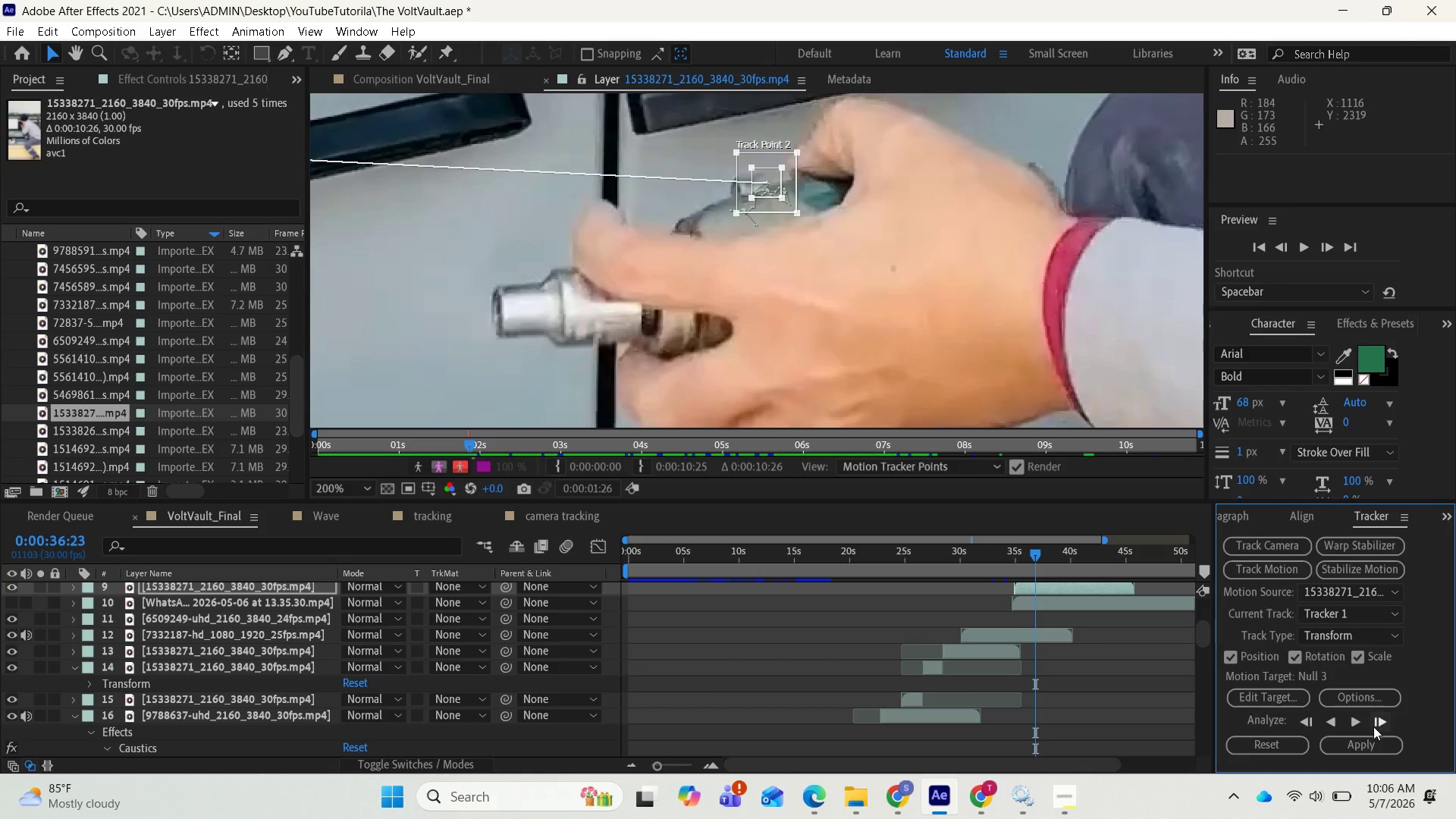 
left_click([1377, 725])
 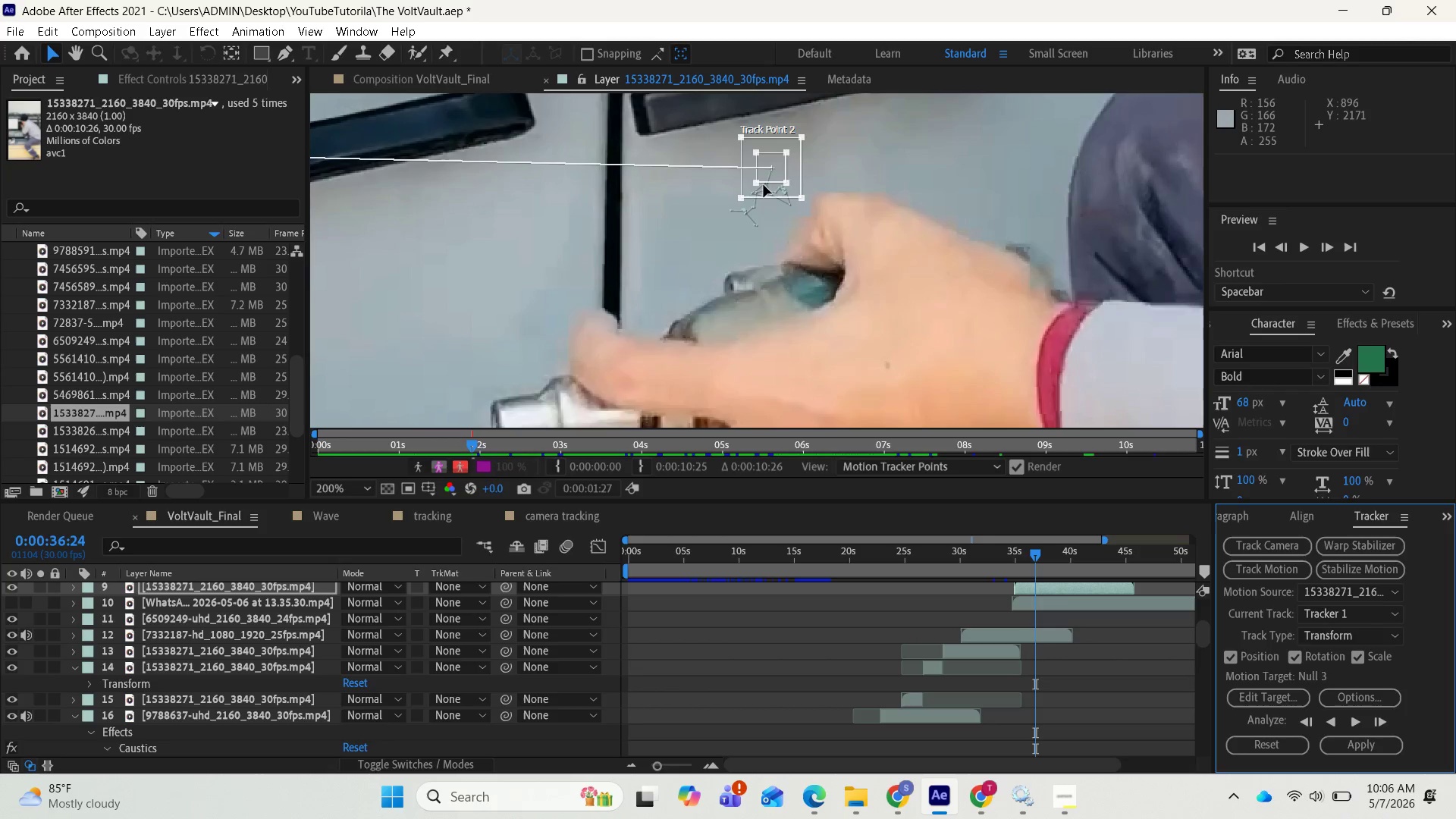 
wait(6.94)
 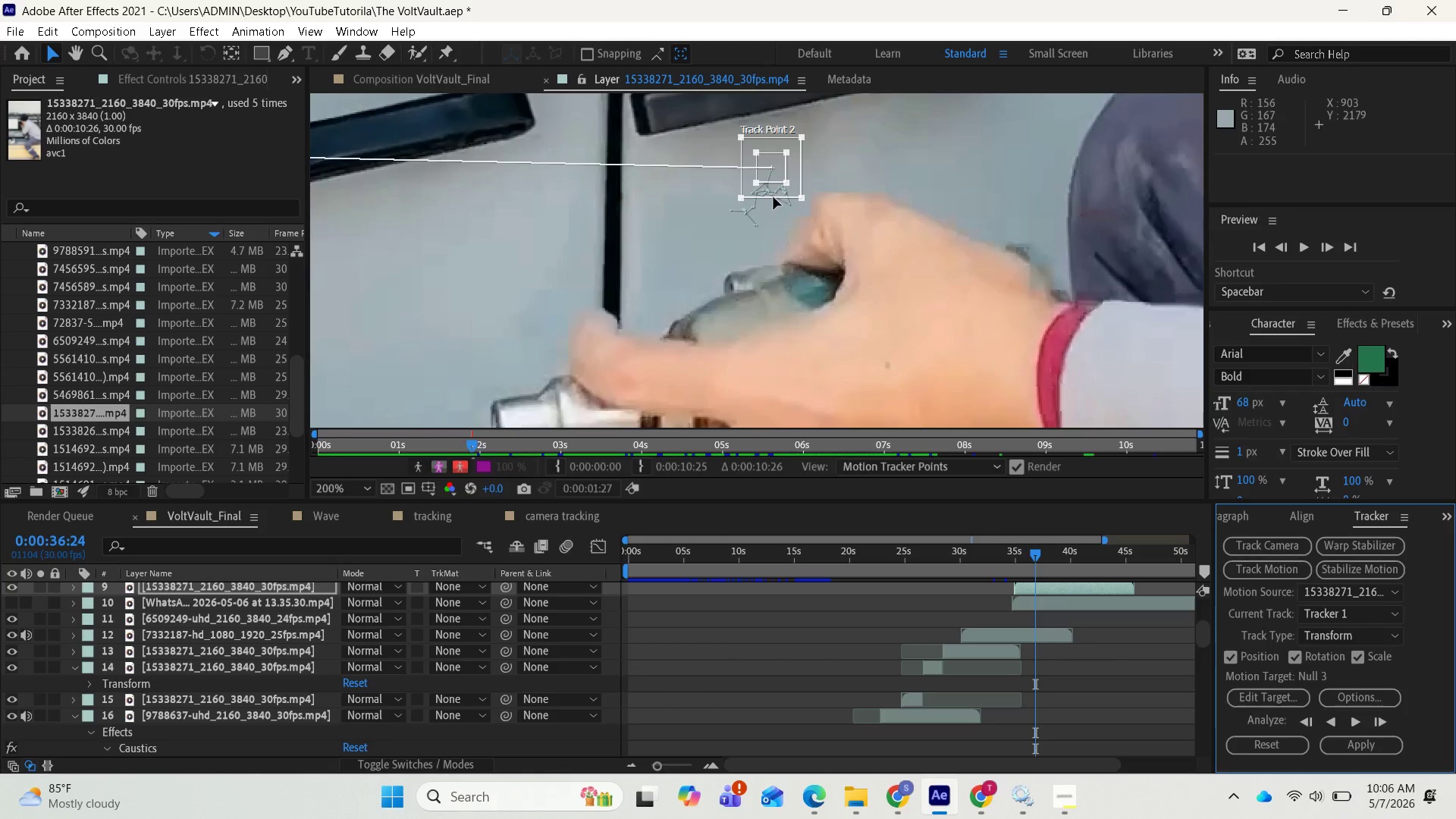 
left_click_drag(start_coordinate=[798, 190], to_coordinate=[798, 197])
 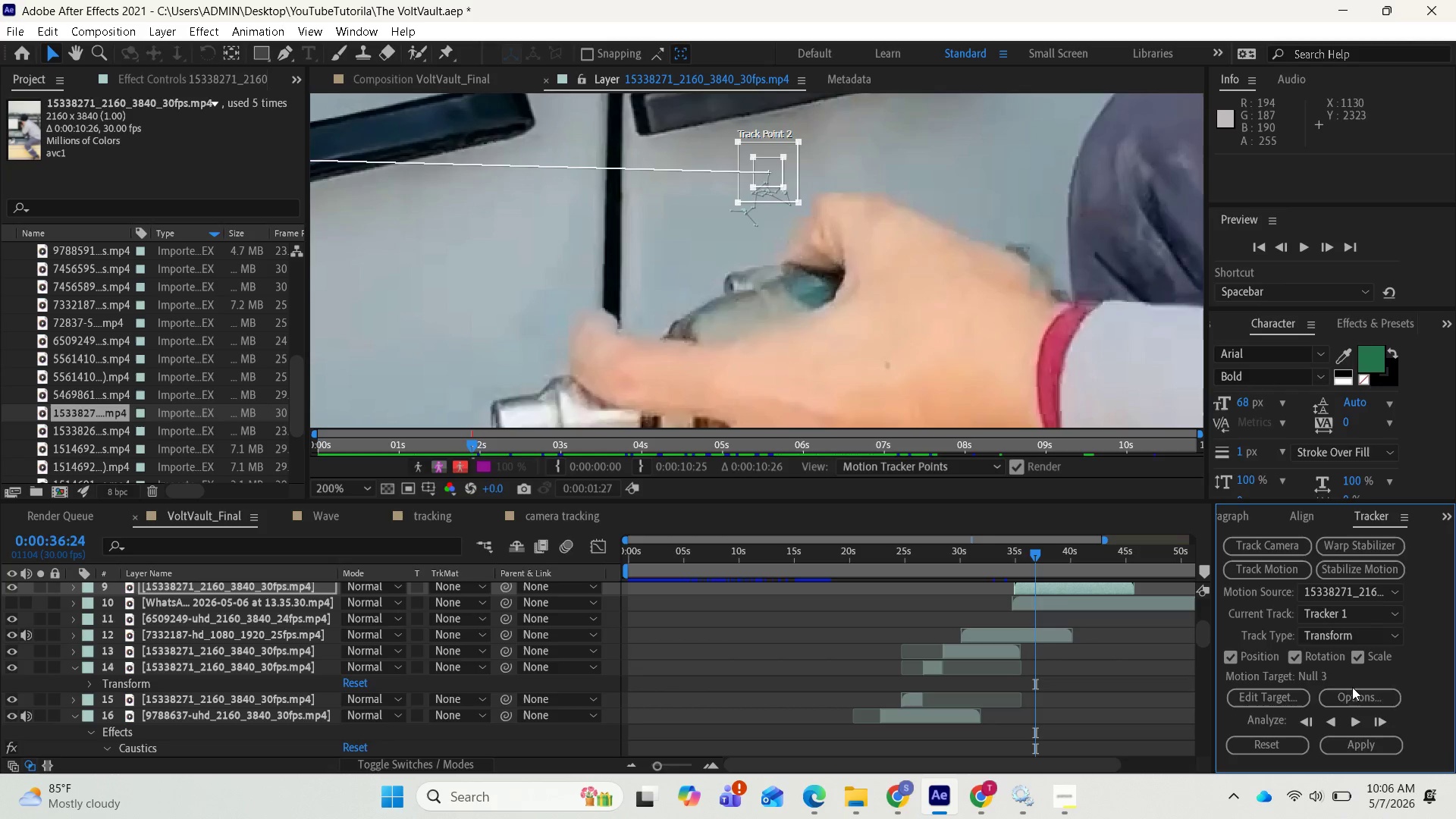 
left_click([1382, 719])
 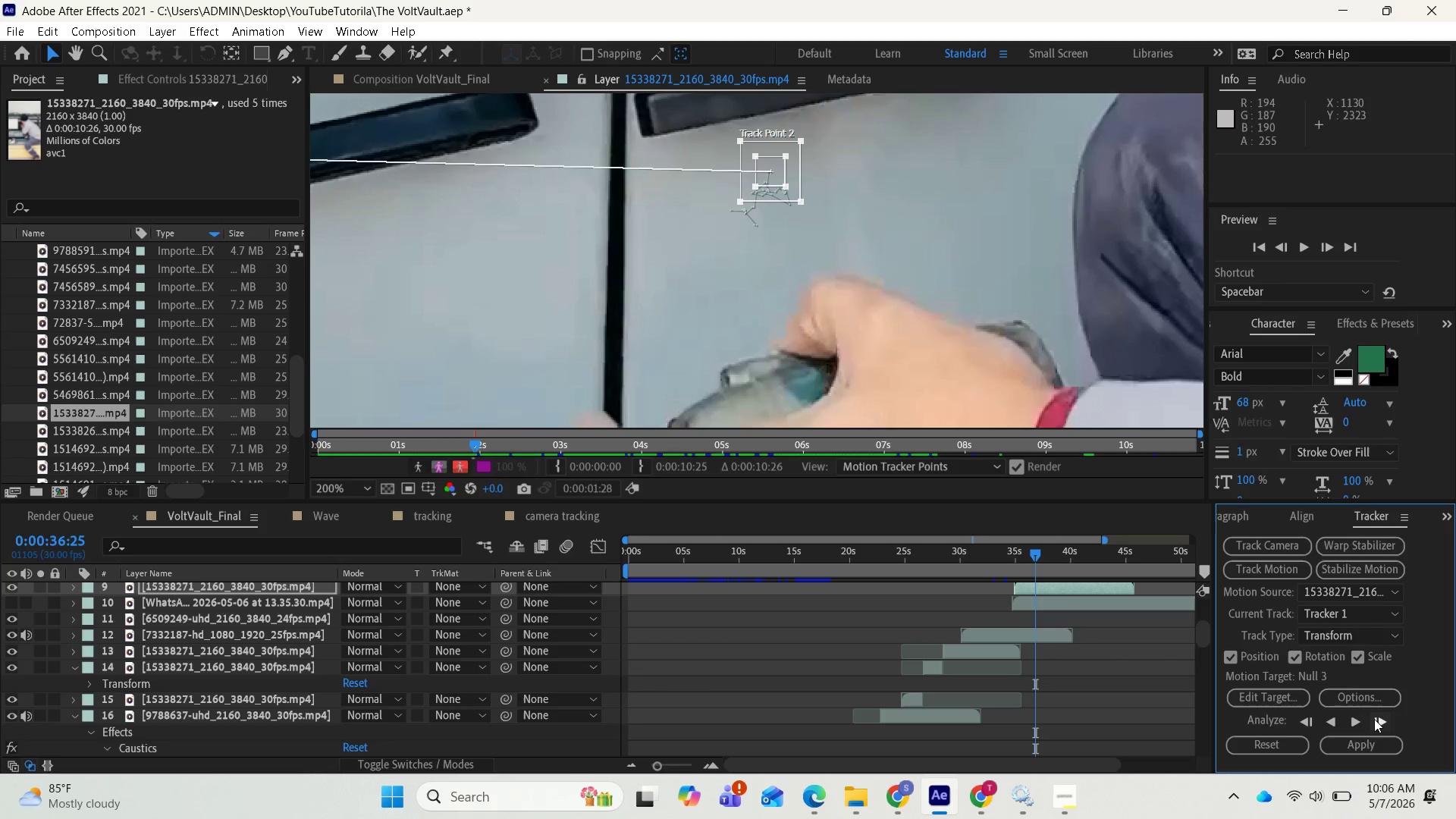 
left_click([1381, 717])
 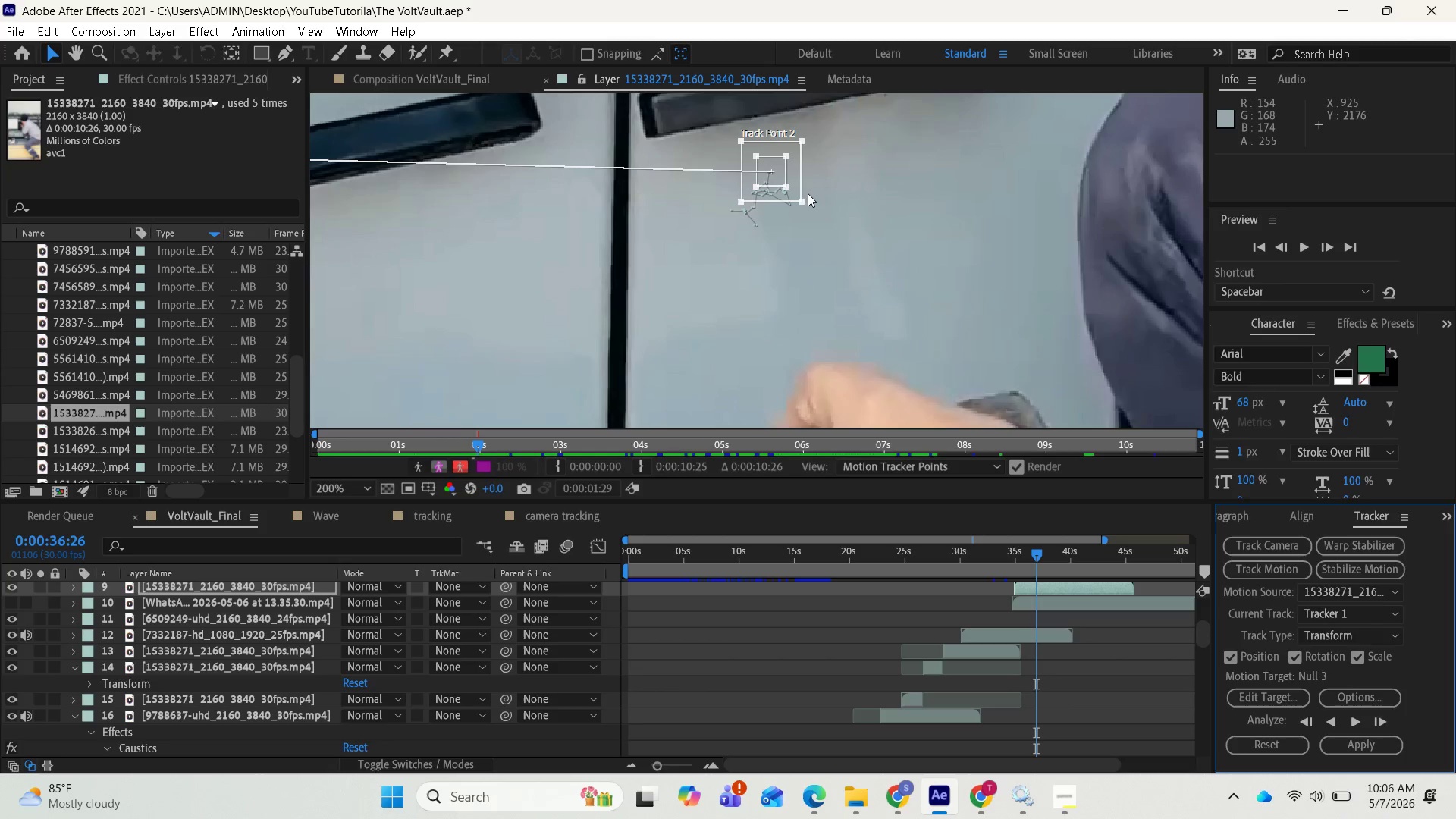 
left_click_drag(start_coordinate=[797, 189], to_coordinate=[792, 192])
 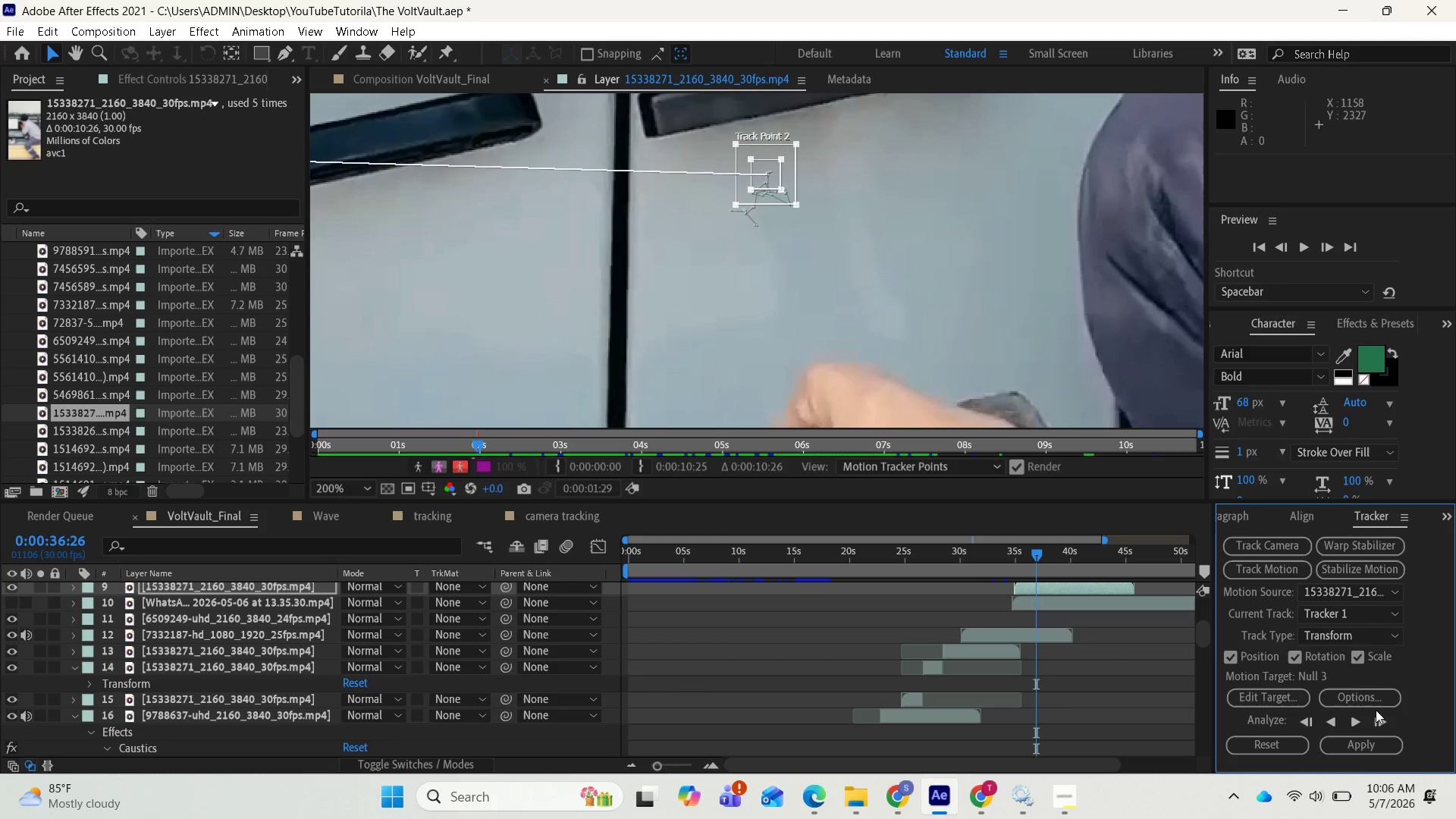 
left_click([1374, 717])
 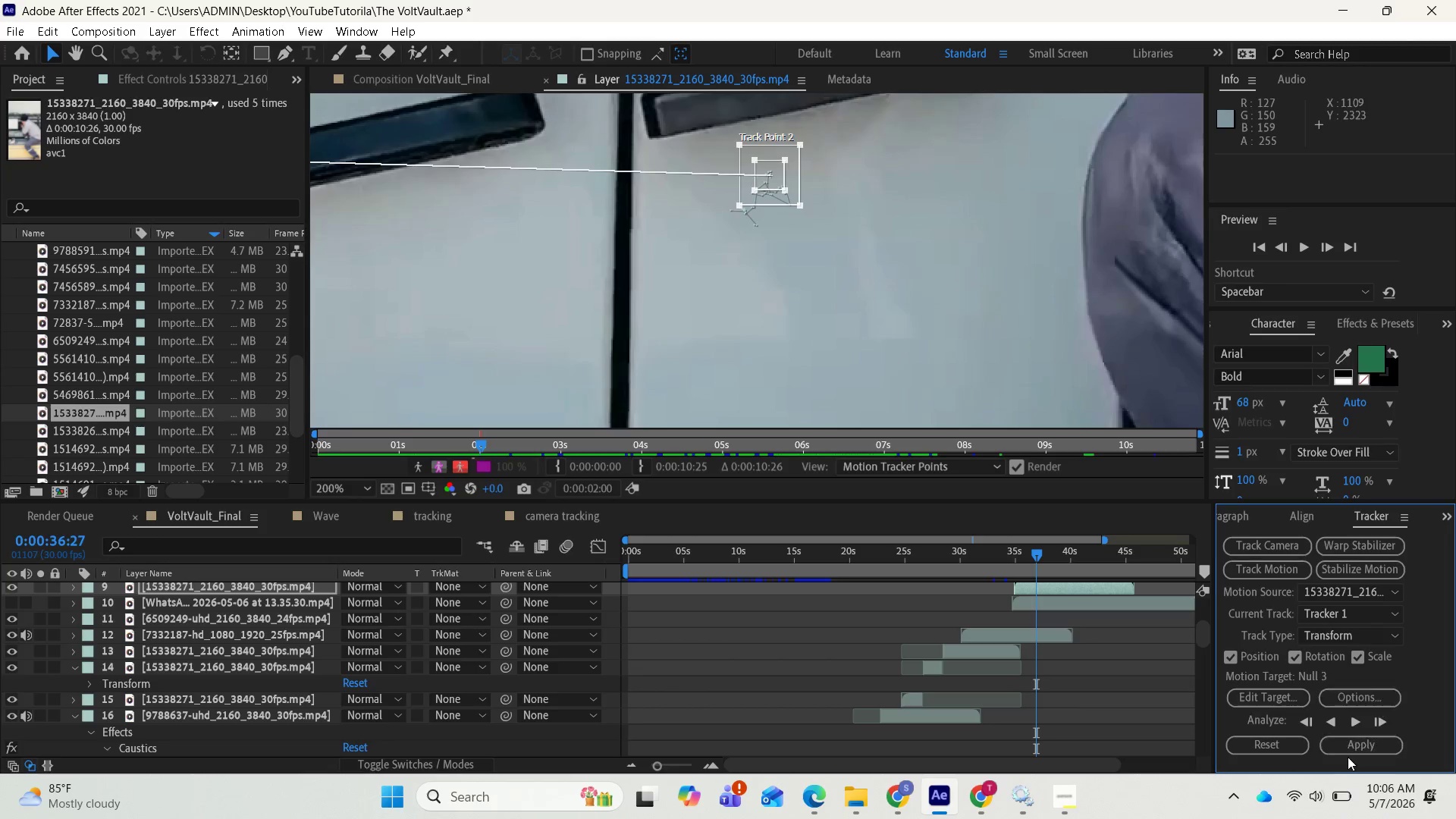 
left_click([1373, 719])
 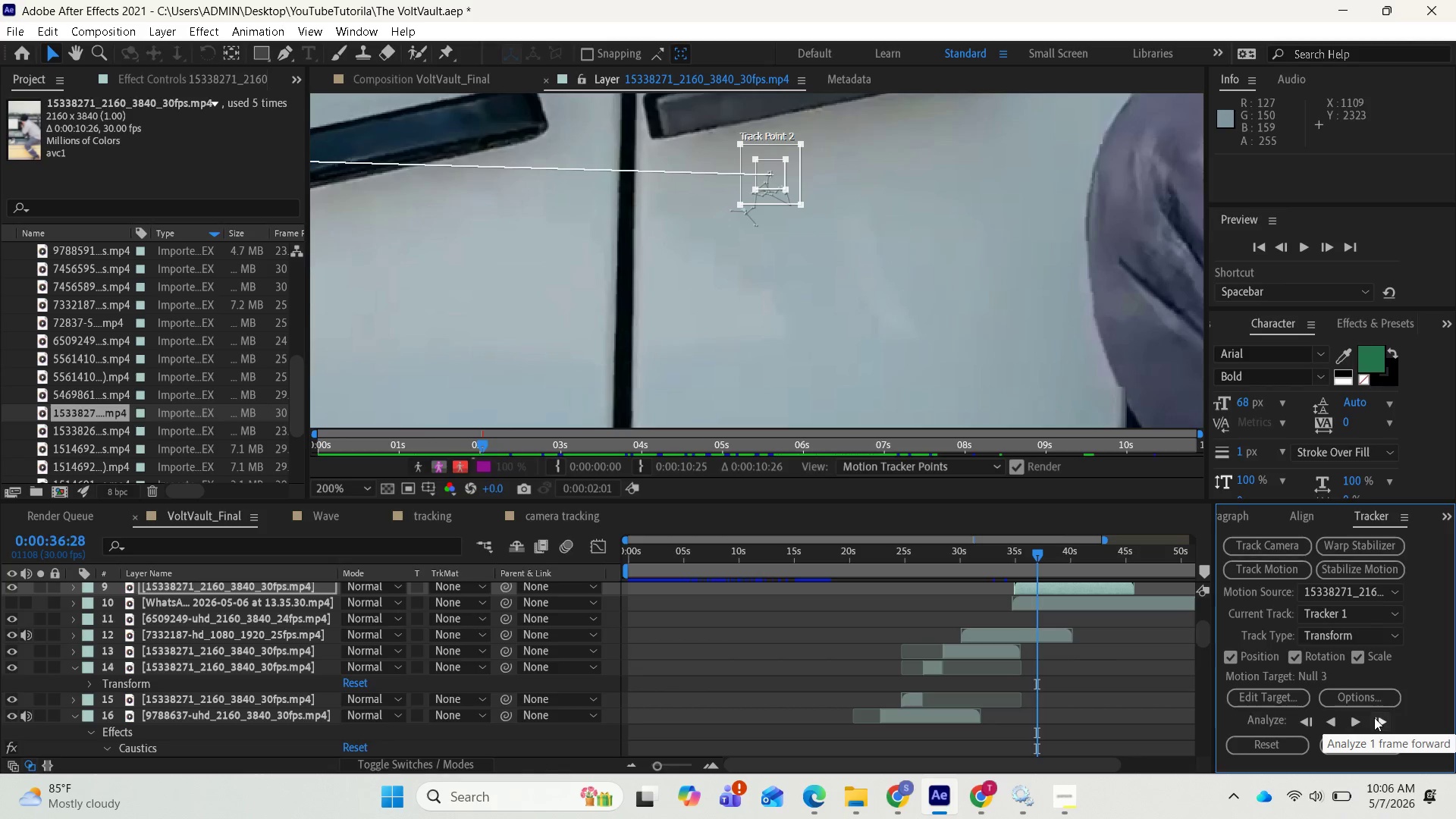 
left_click([1374, 717])
 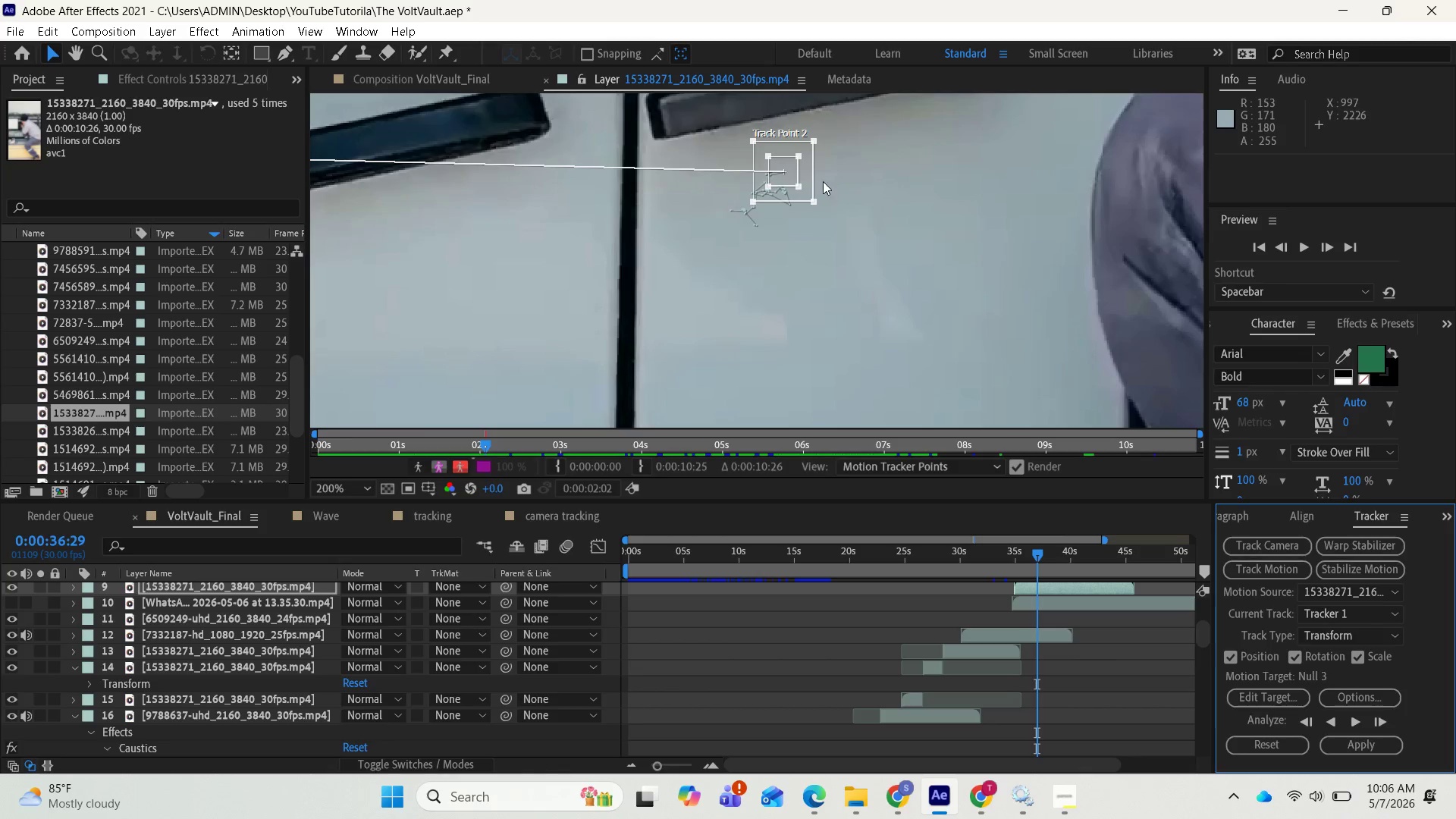 
left_click_drag(start_coordinate=[807, 171], to_coordinate=[786, 177])
 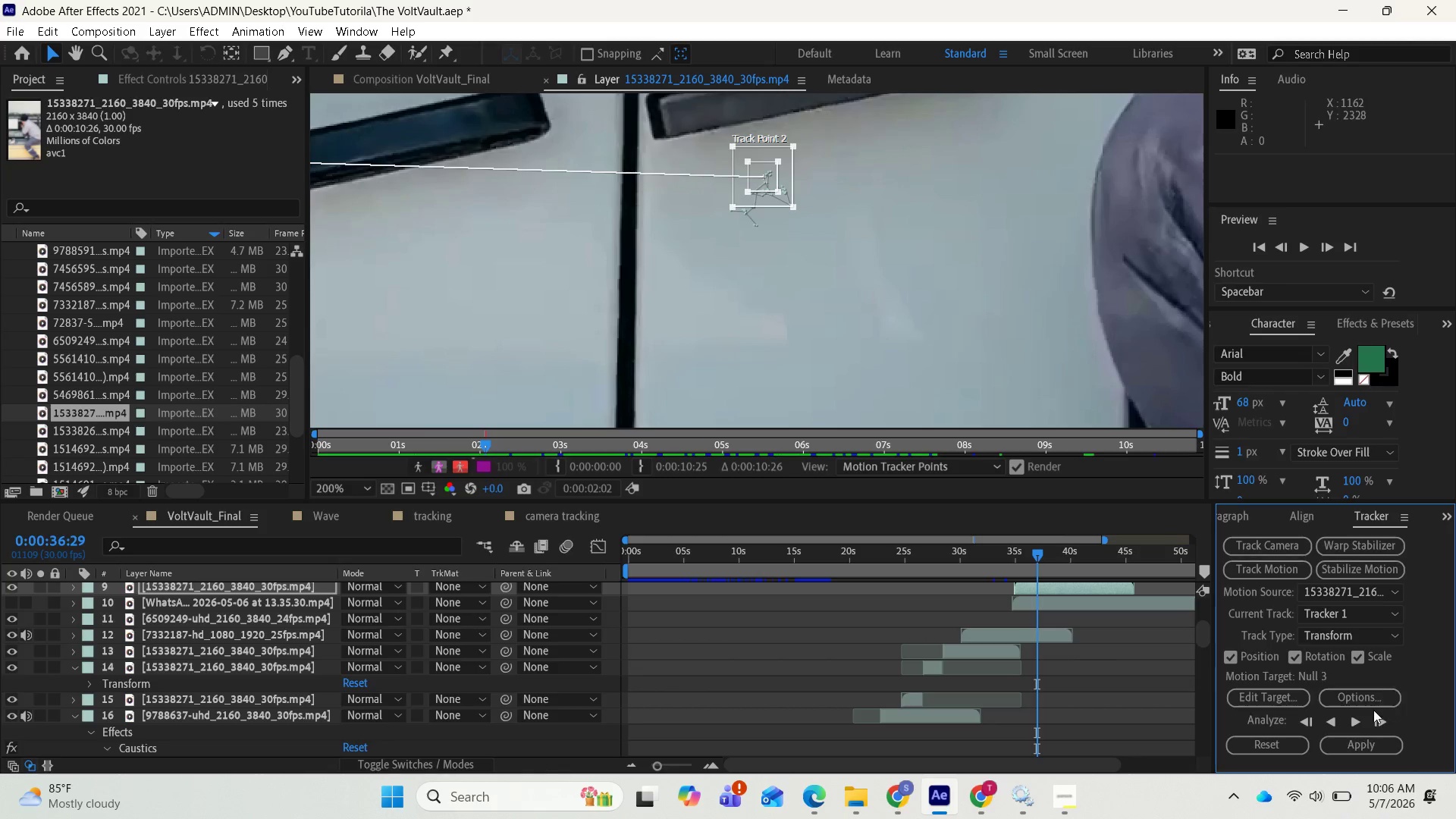 
left_click([1373, 718])
 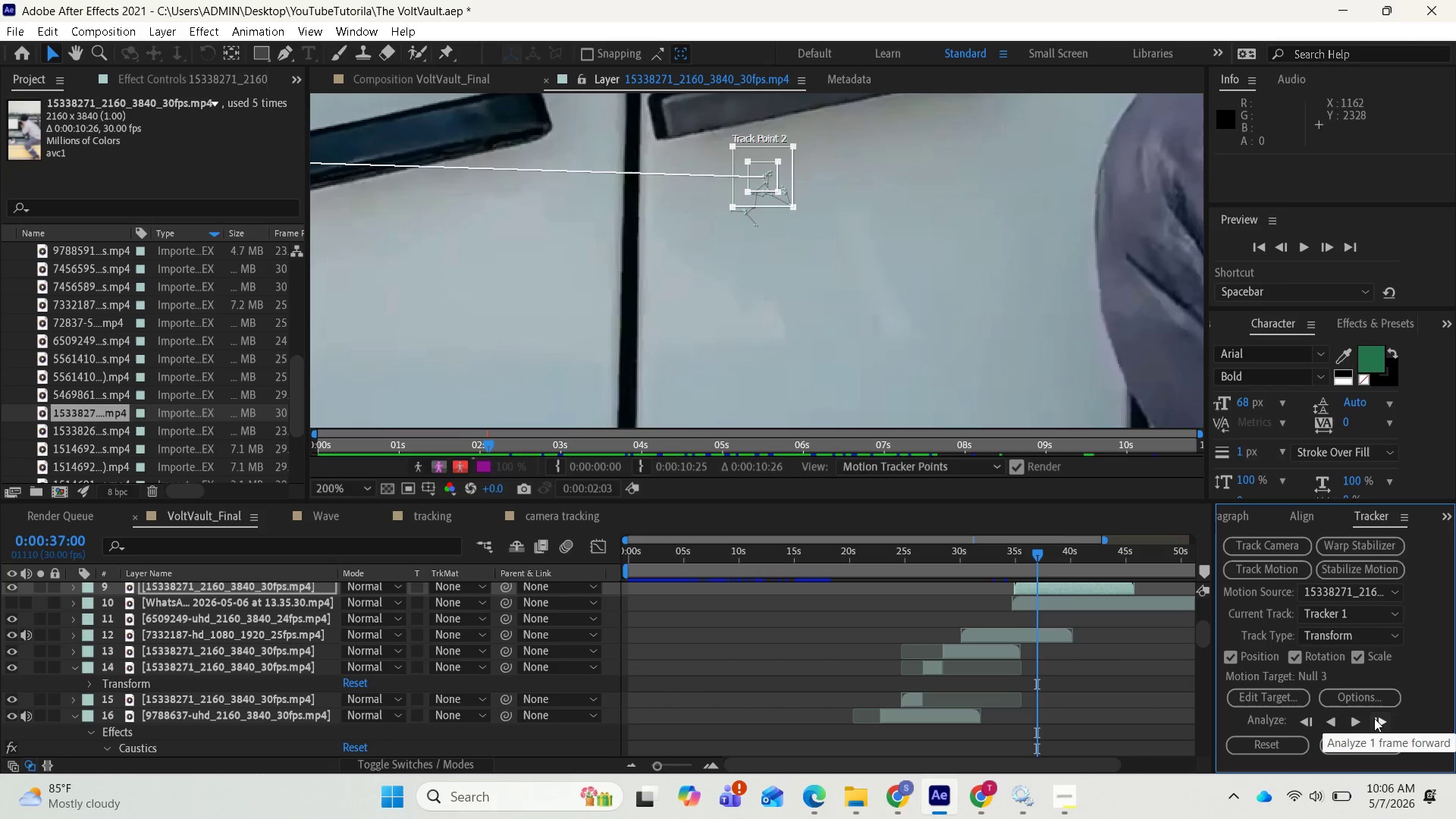 
left_click([1374, 718])
 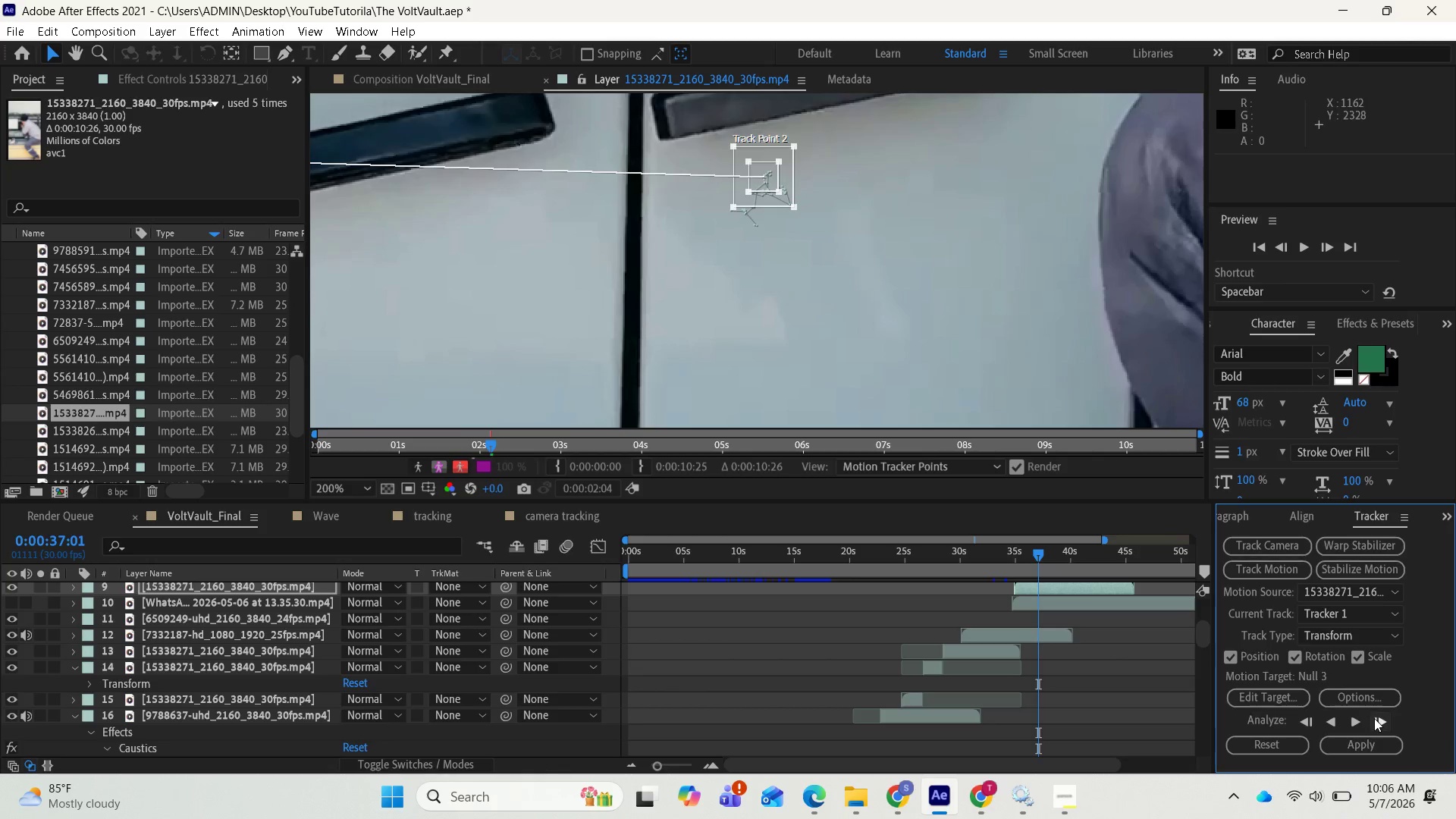 
left_click([1374, 718])
 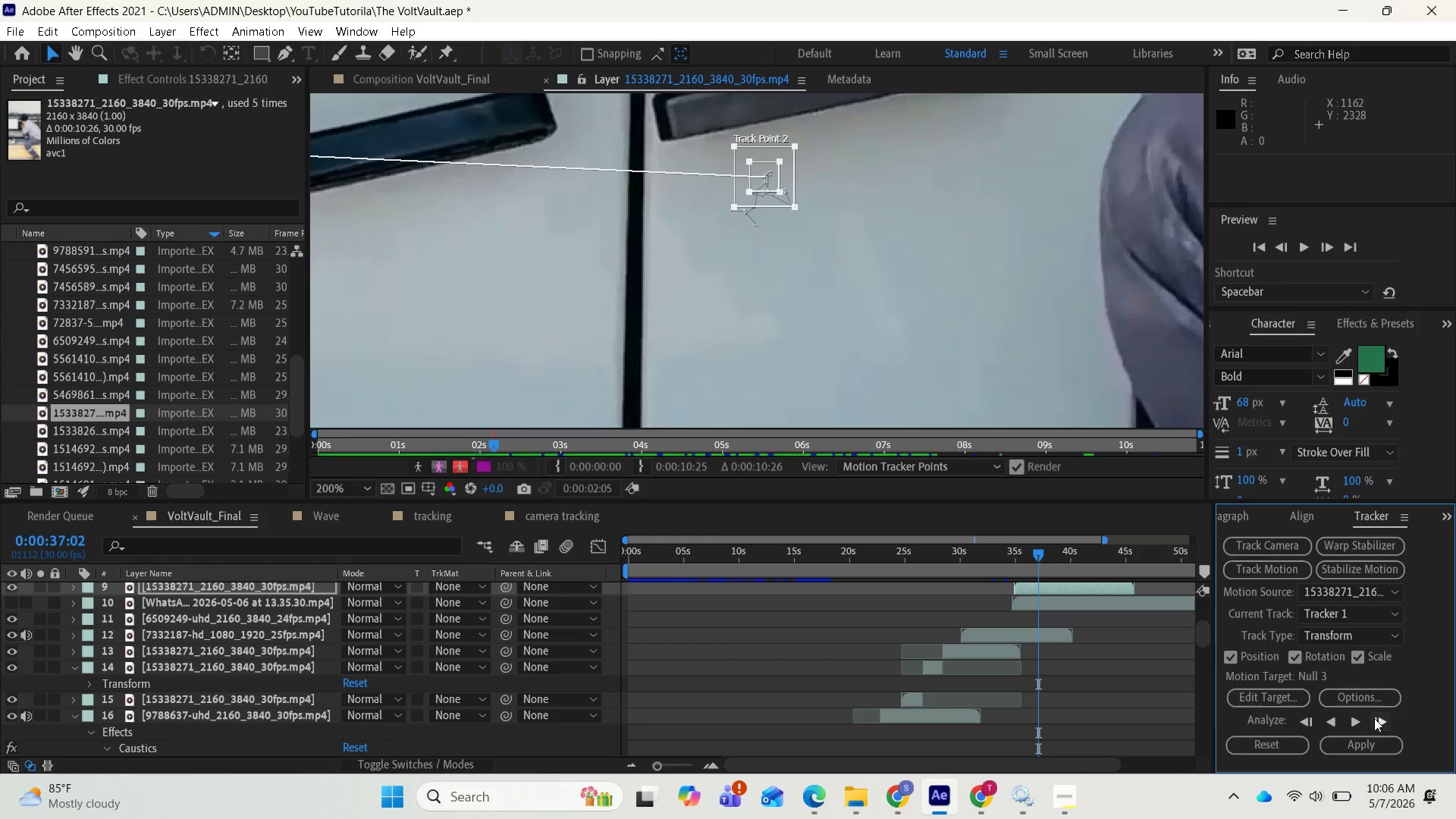 
left_click([1374, 718])
 